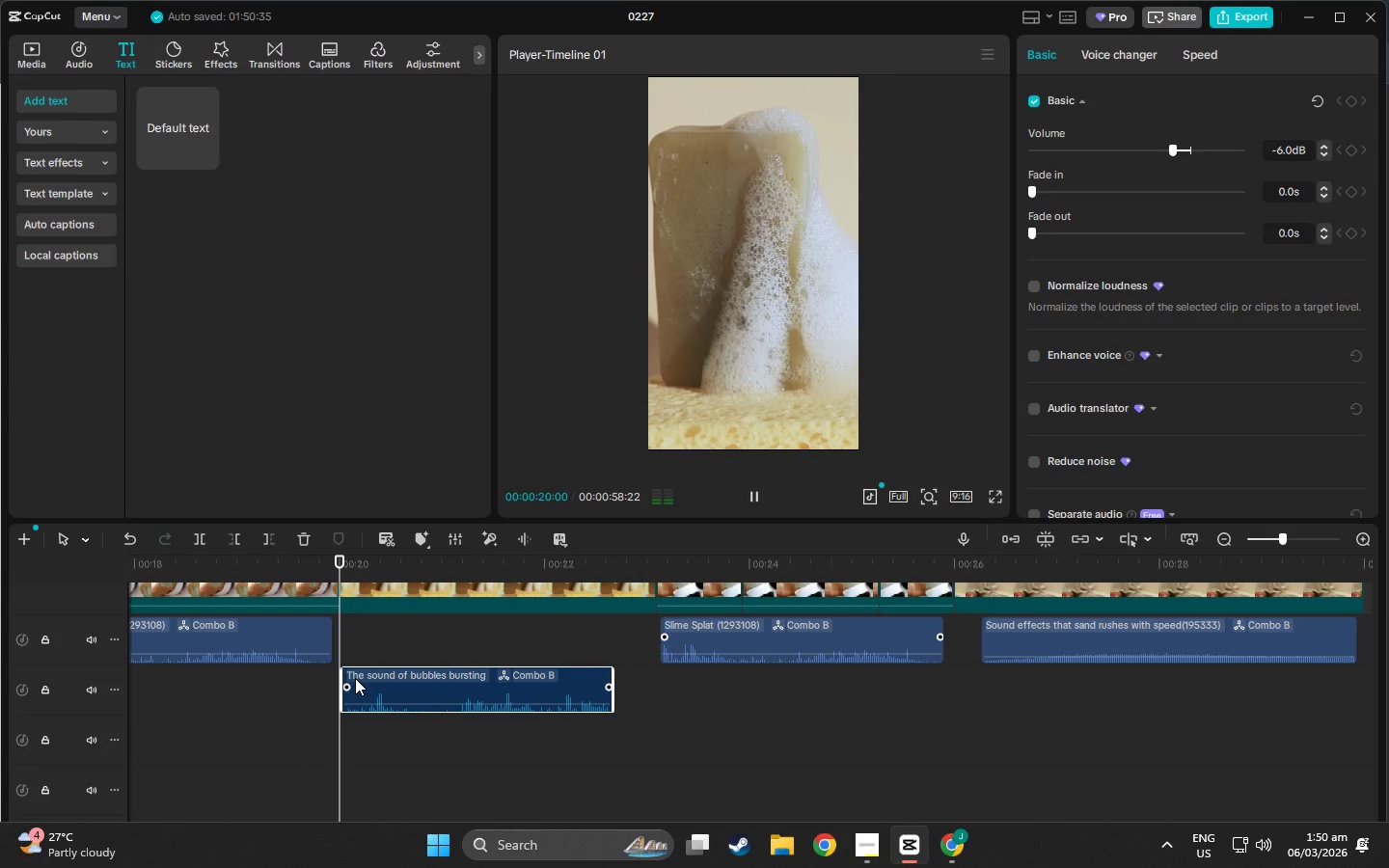 
key(Space)
 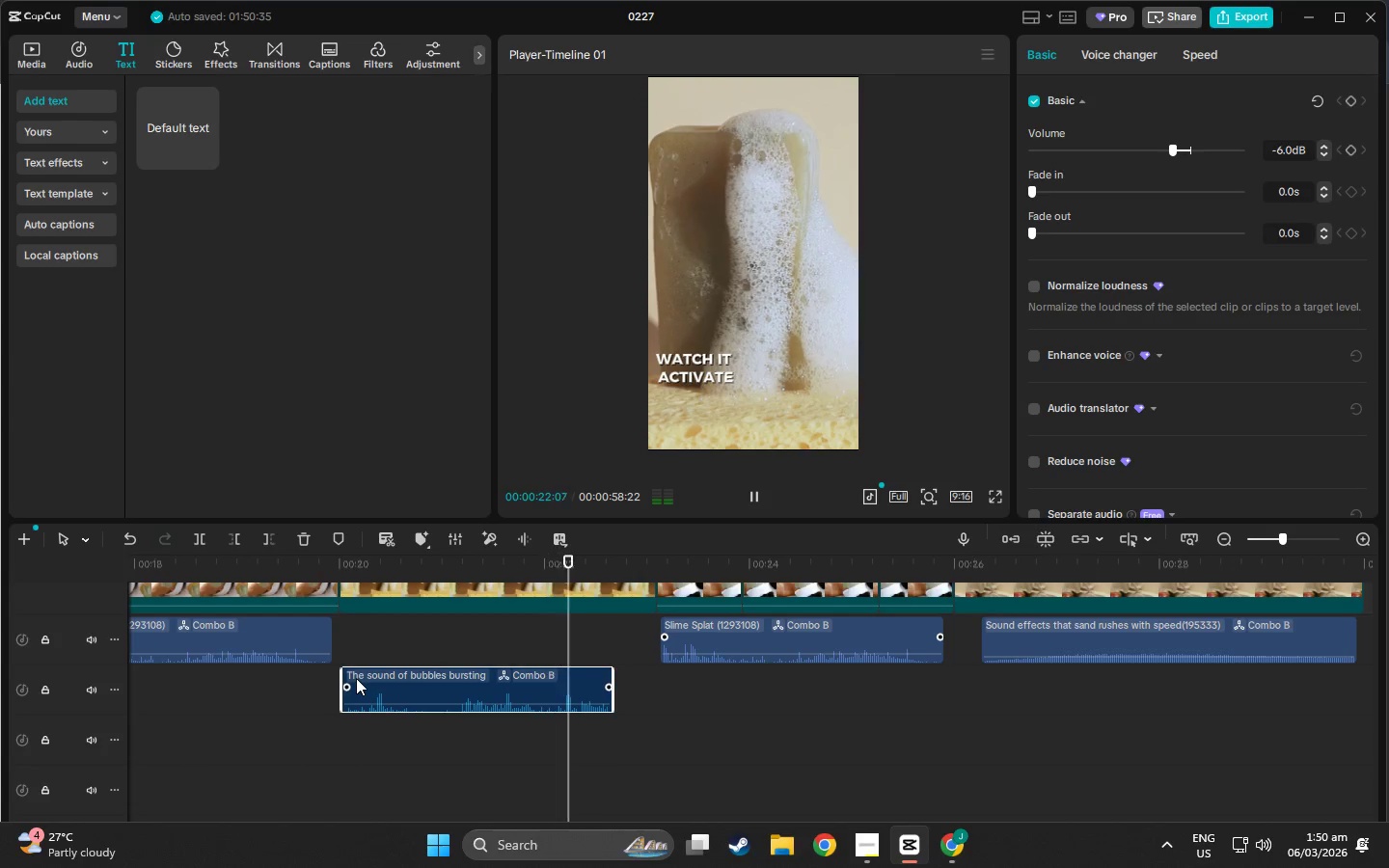 
key(Space)
 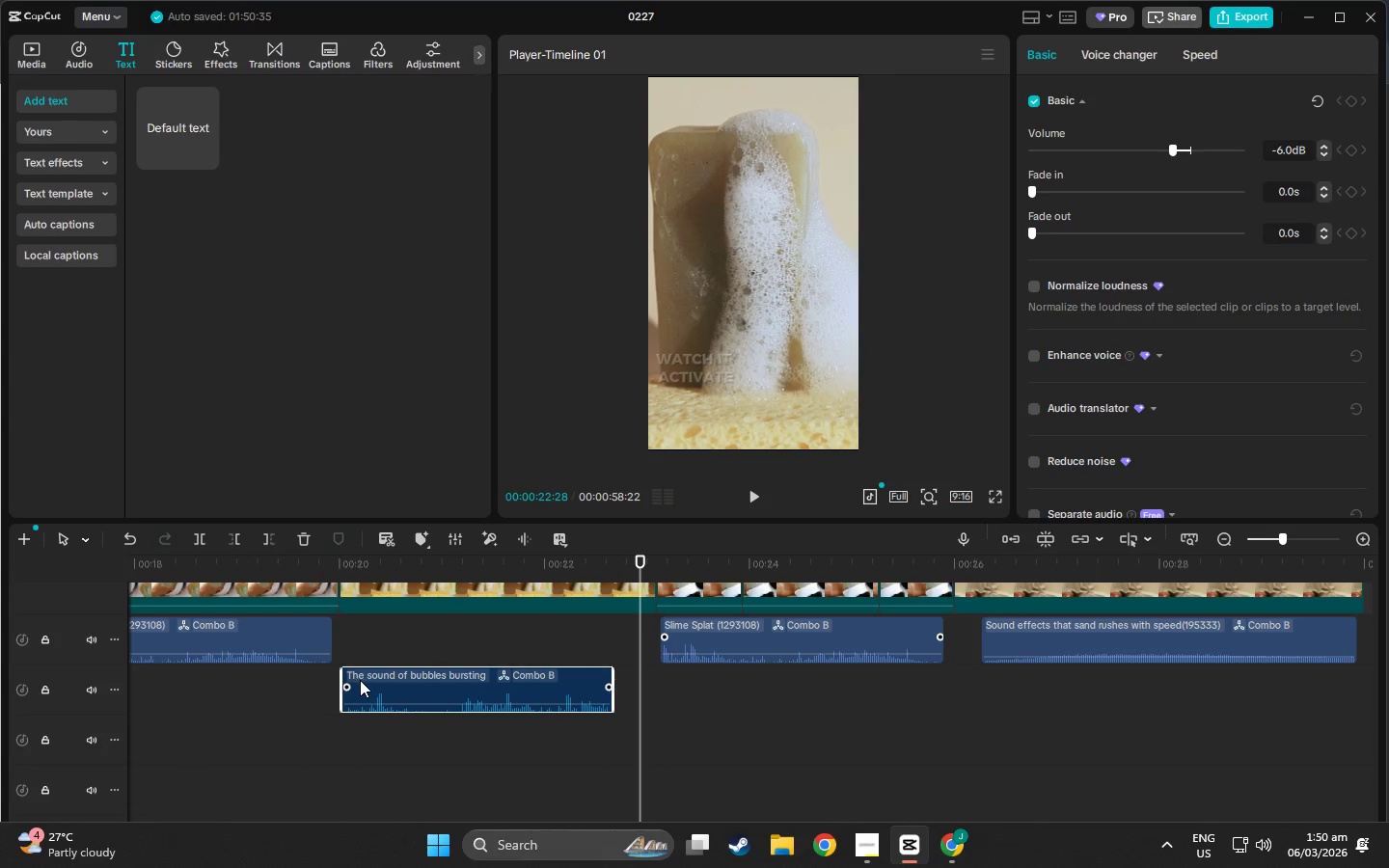 
key(Space)
 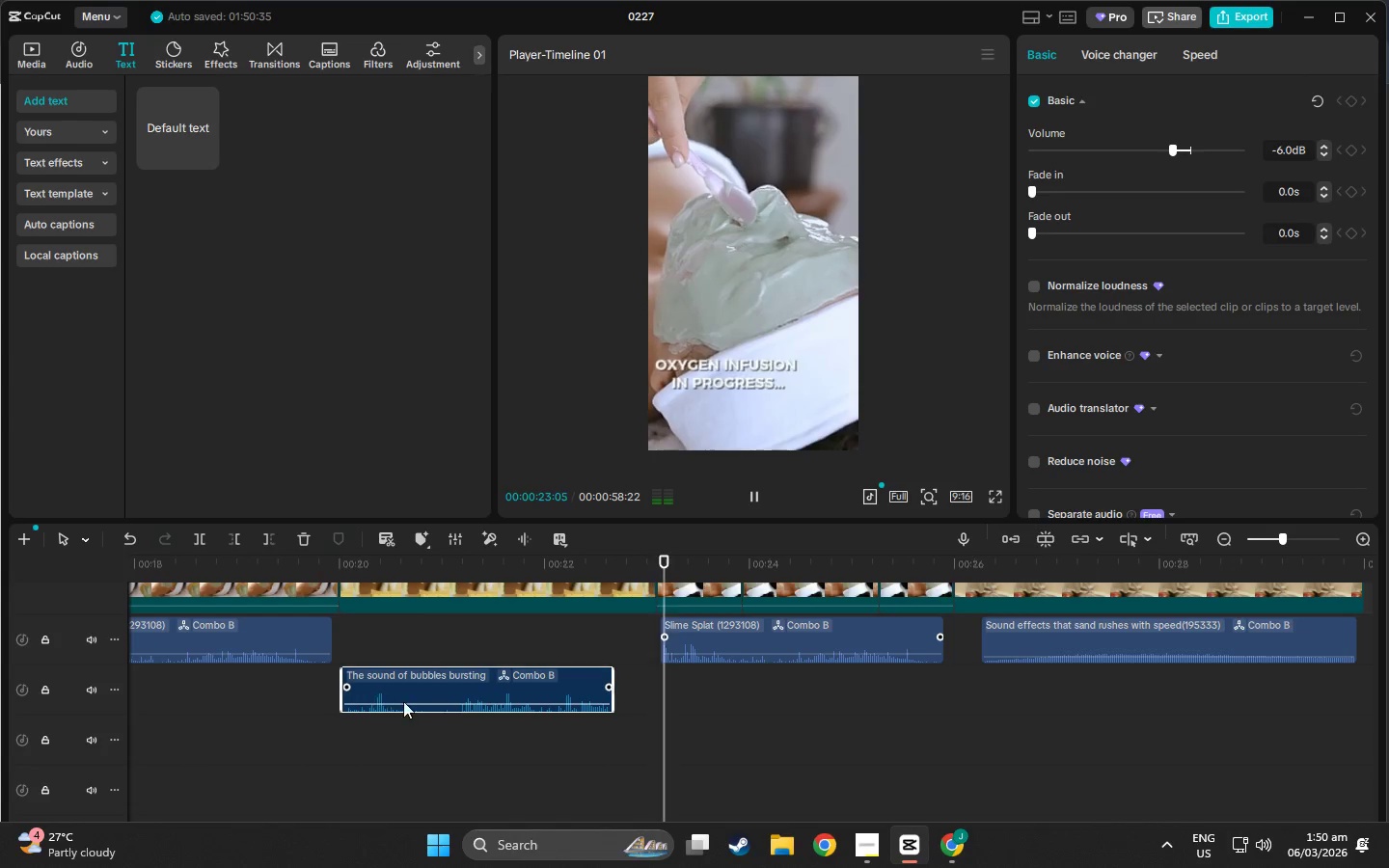 
key(Space)
 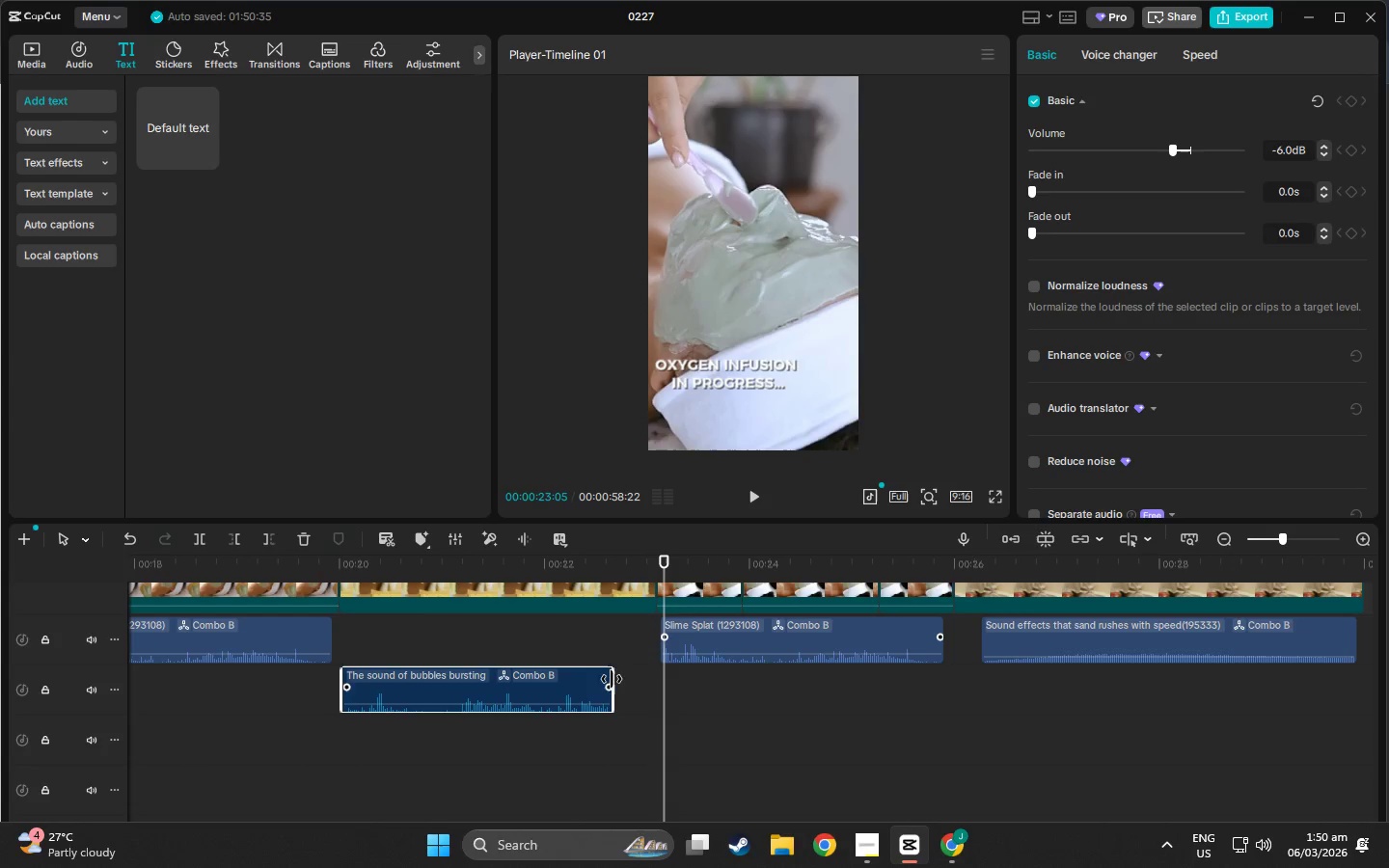 
left_click_drag(start_coordinate=[615, 679], to_coordinate=[655, 684])
 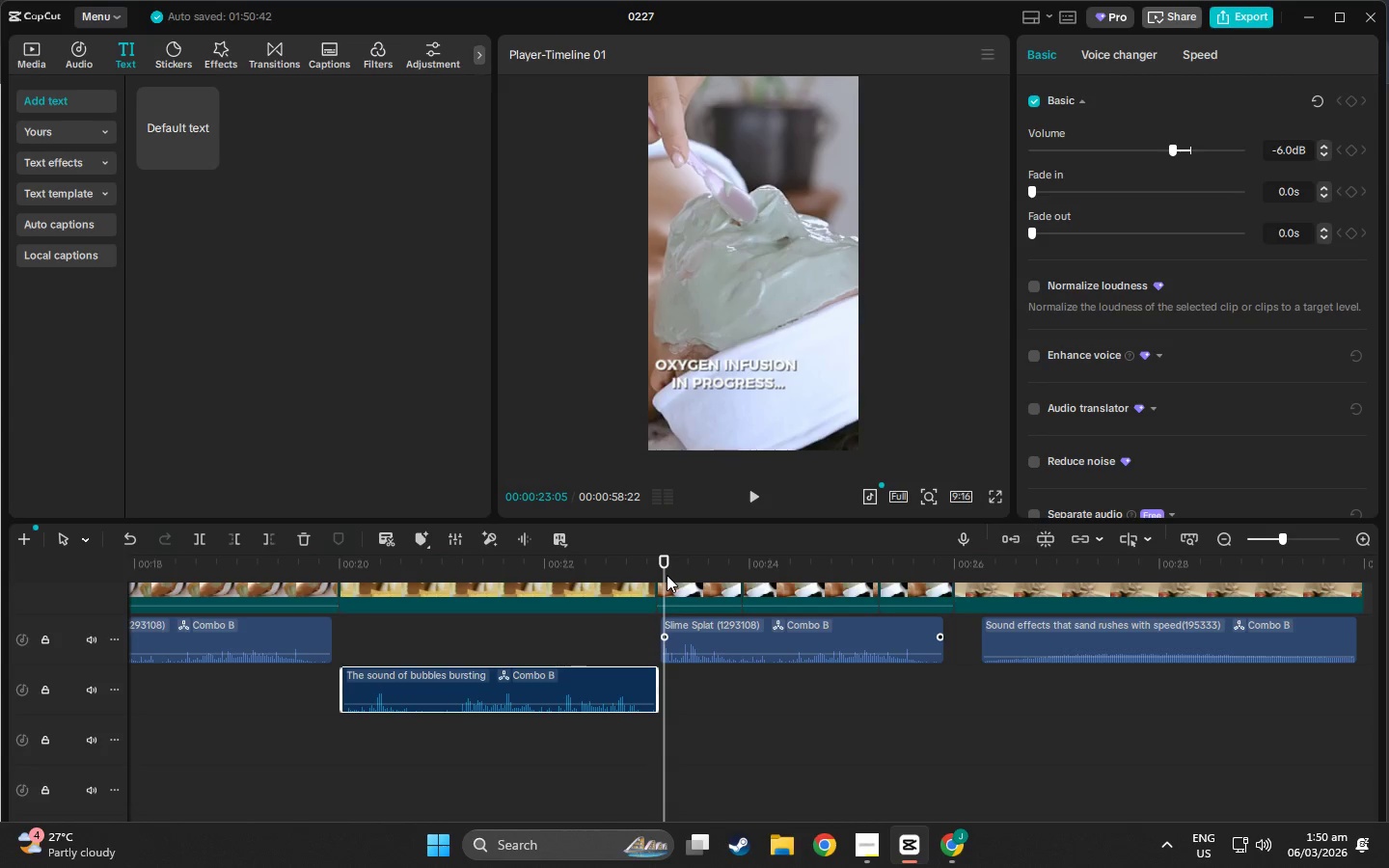 
key(Space)
 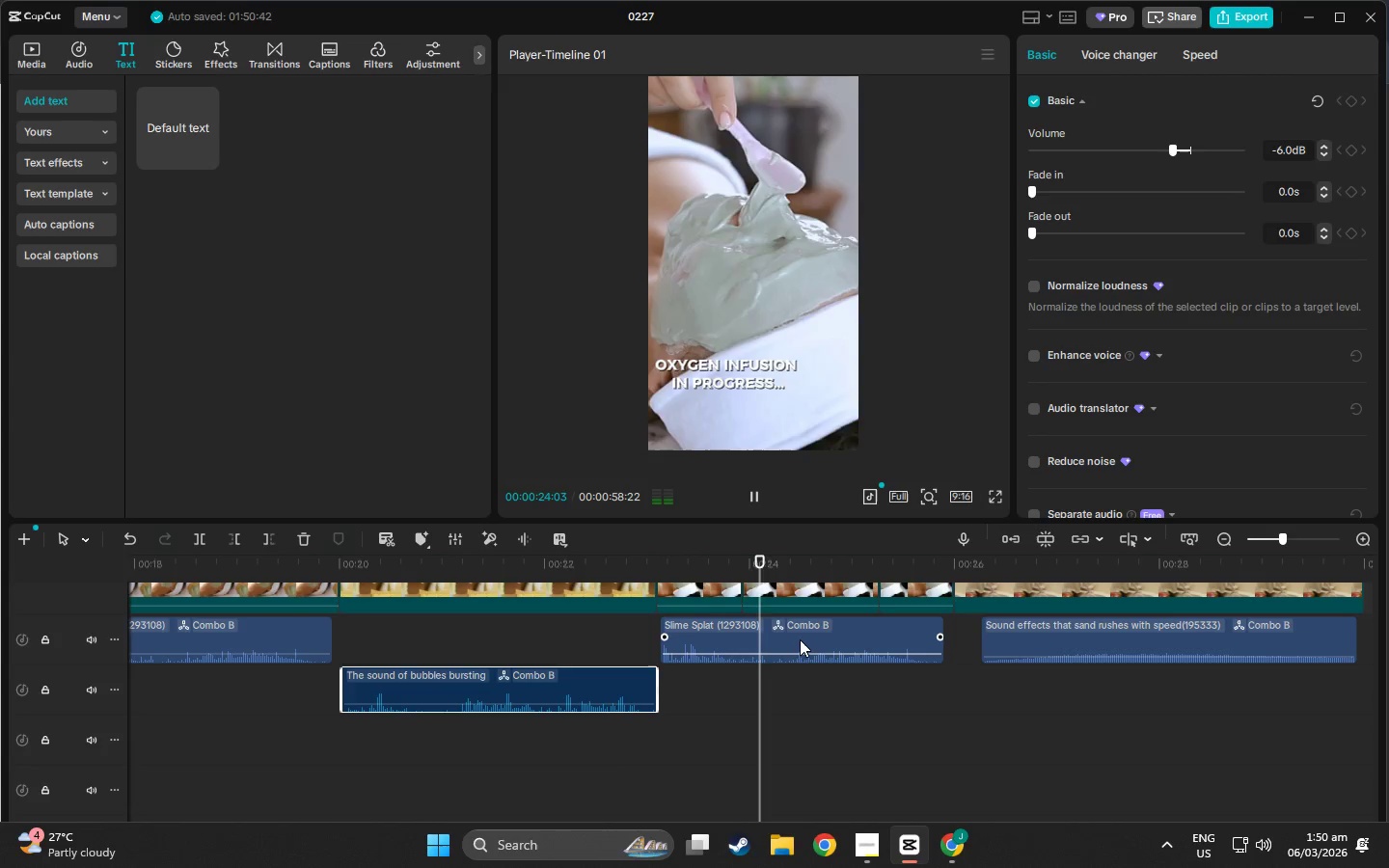 
scroll: coordinate [949, 705], scroll_direction: up, amount: 2.0
 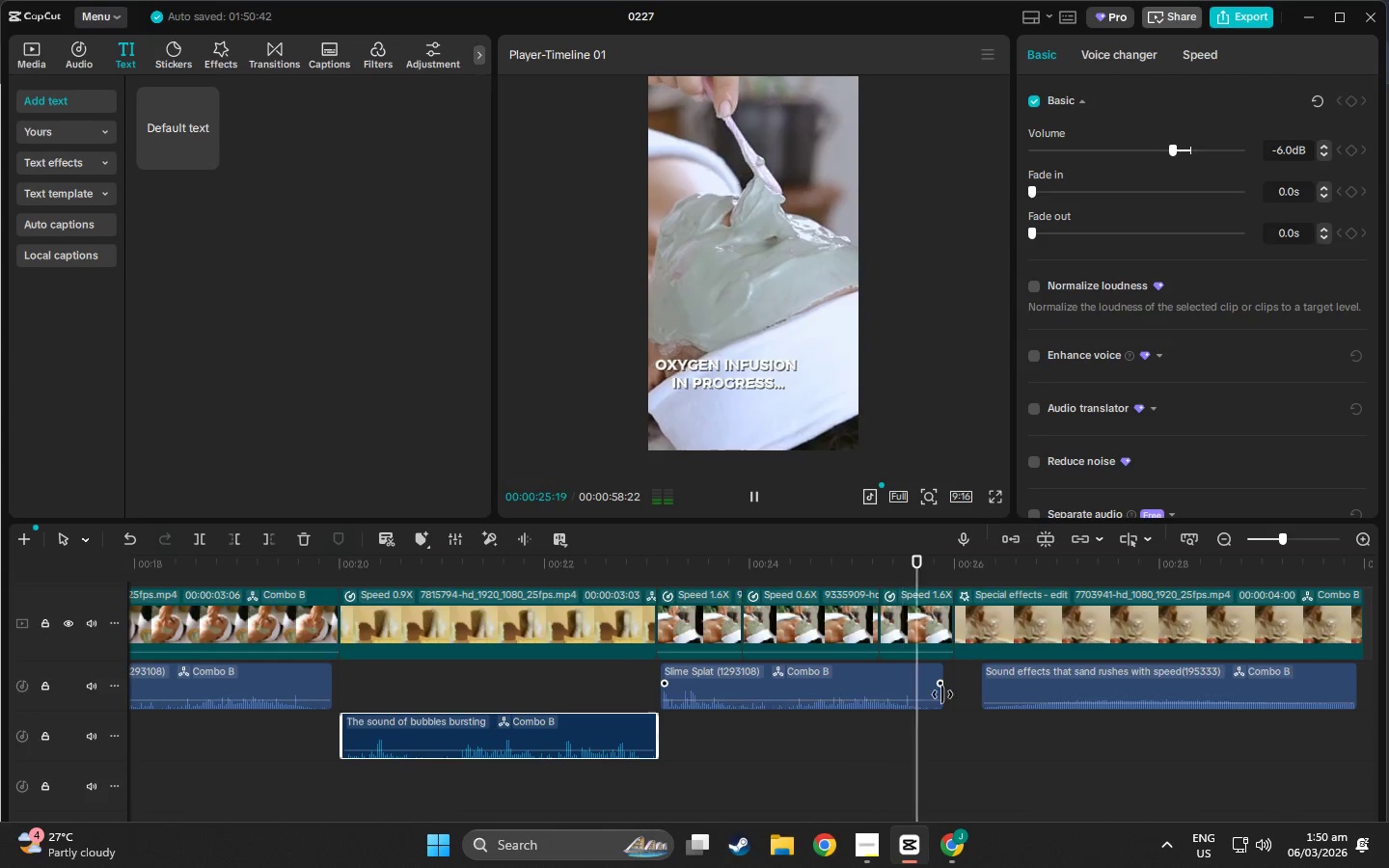 
key(Space)
 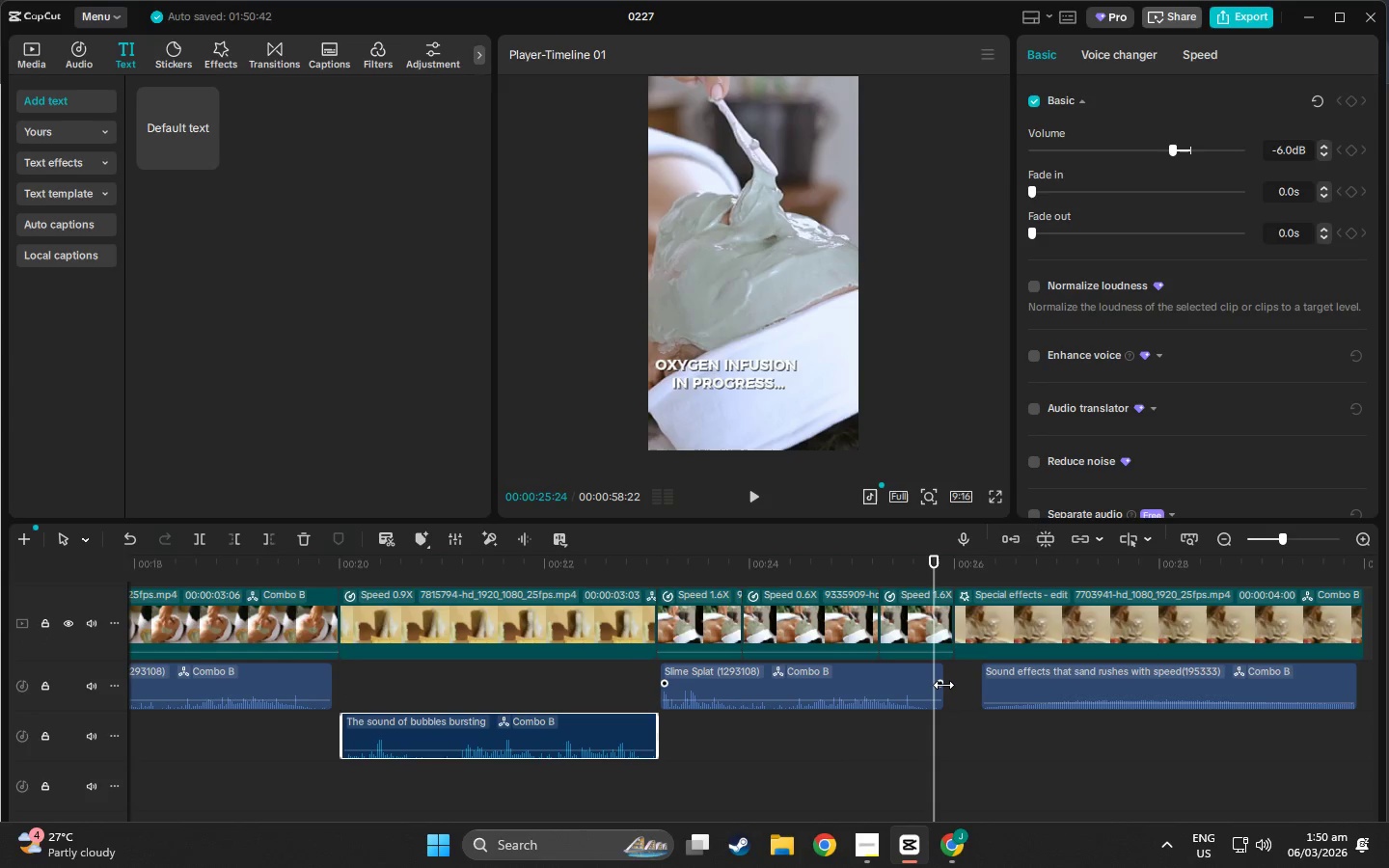 
left_click_drag(start_coordinate=[943, 685], to_coordinate=[957, 686])
 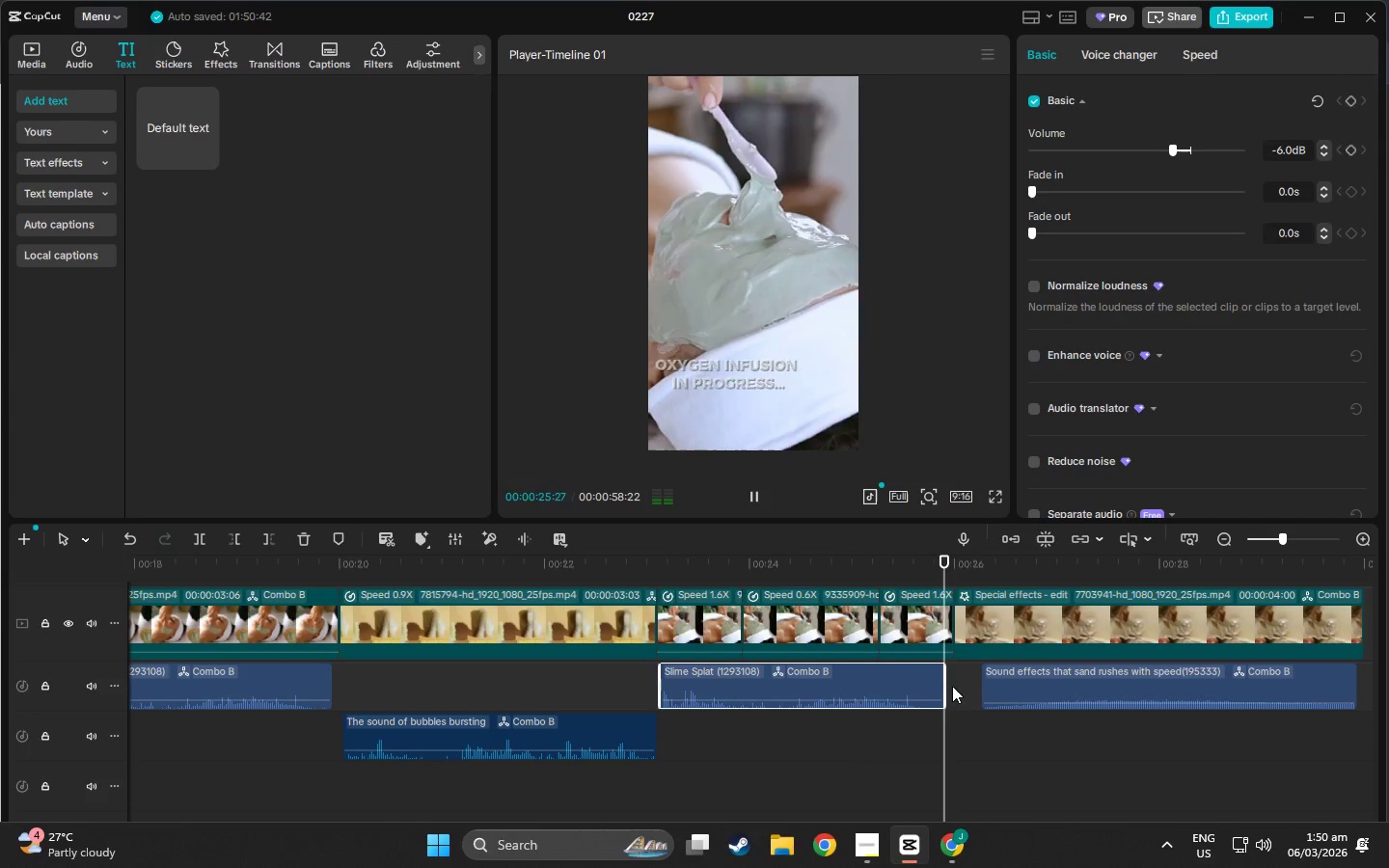 
key(Space)
 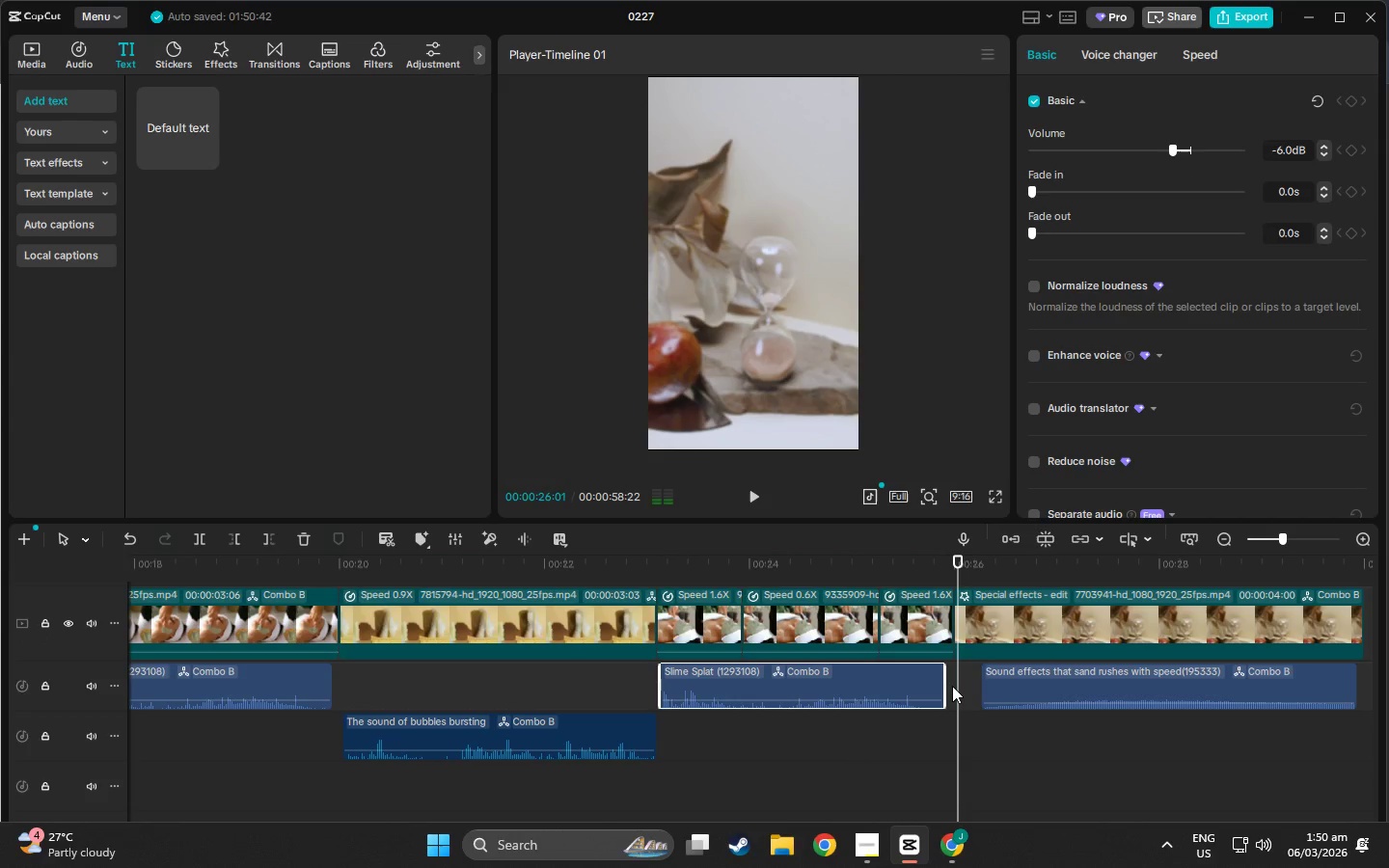 
key(Space)
 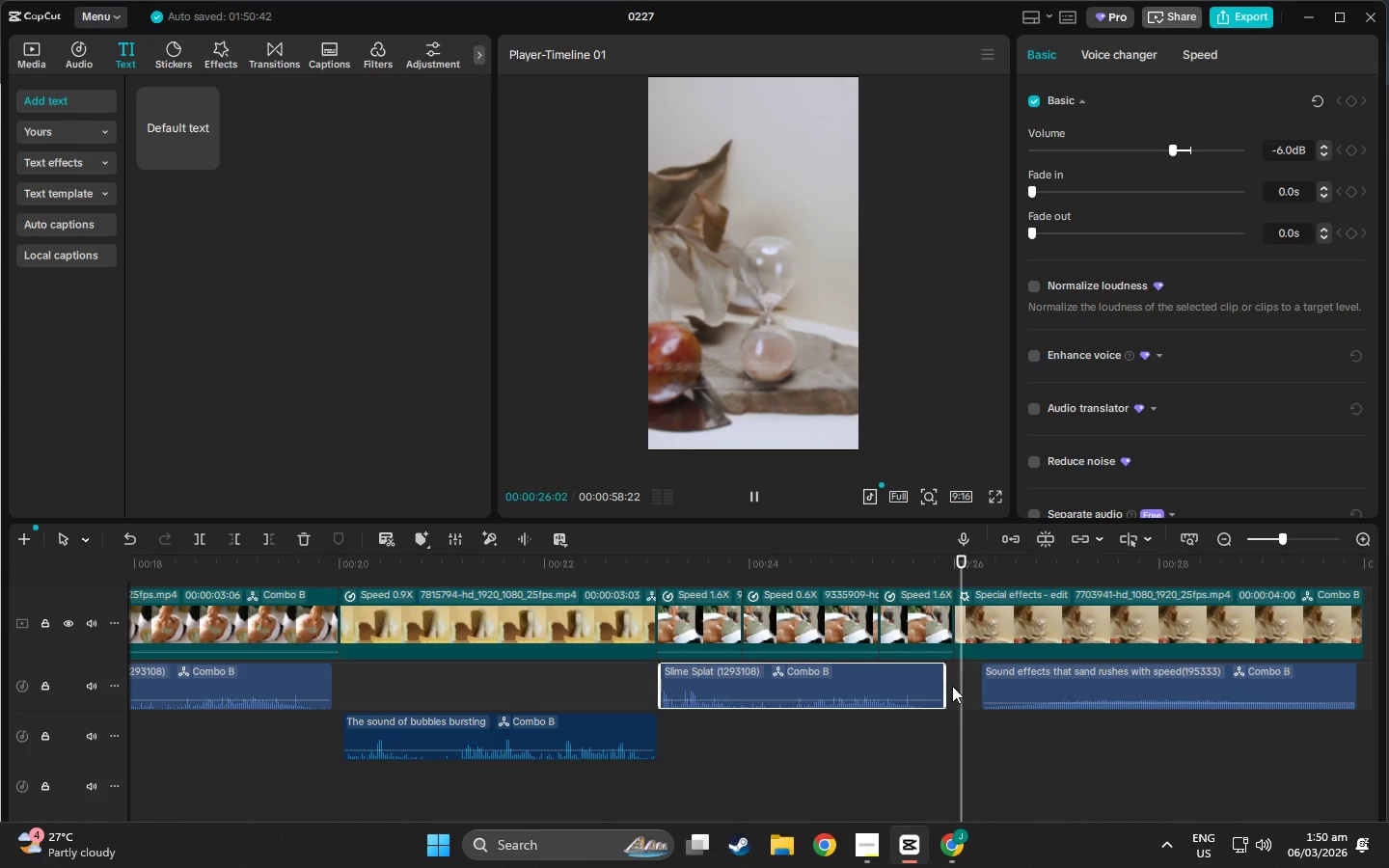 
key(Space)
 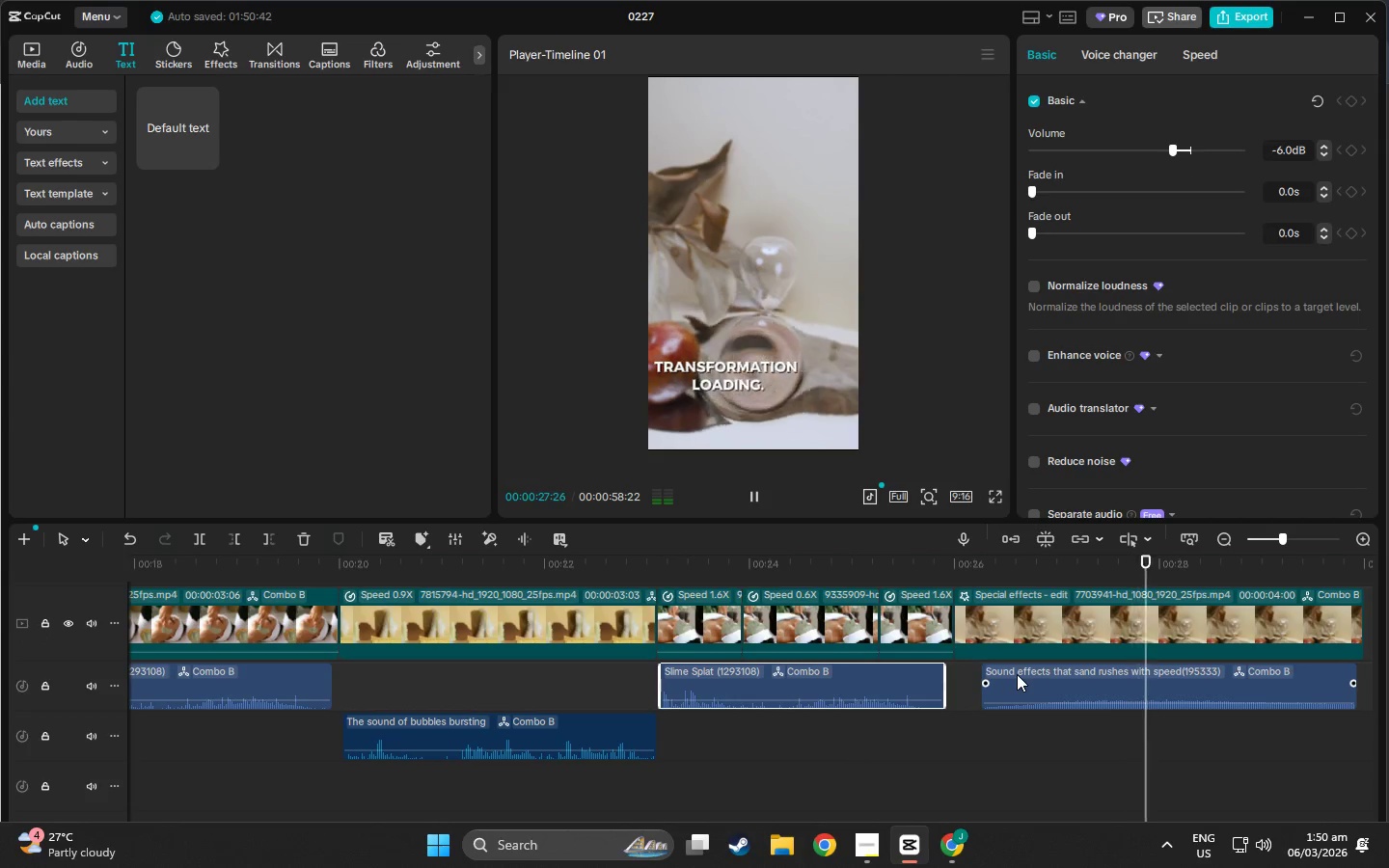 
scroll: coordinate [1191, 736], scroll_direction: up, amount: 2.0
 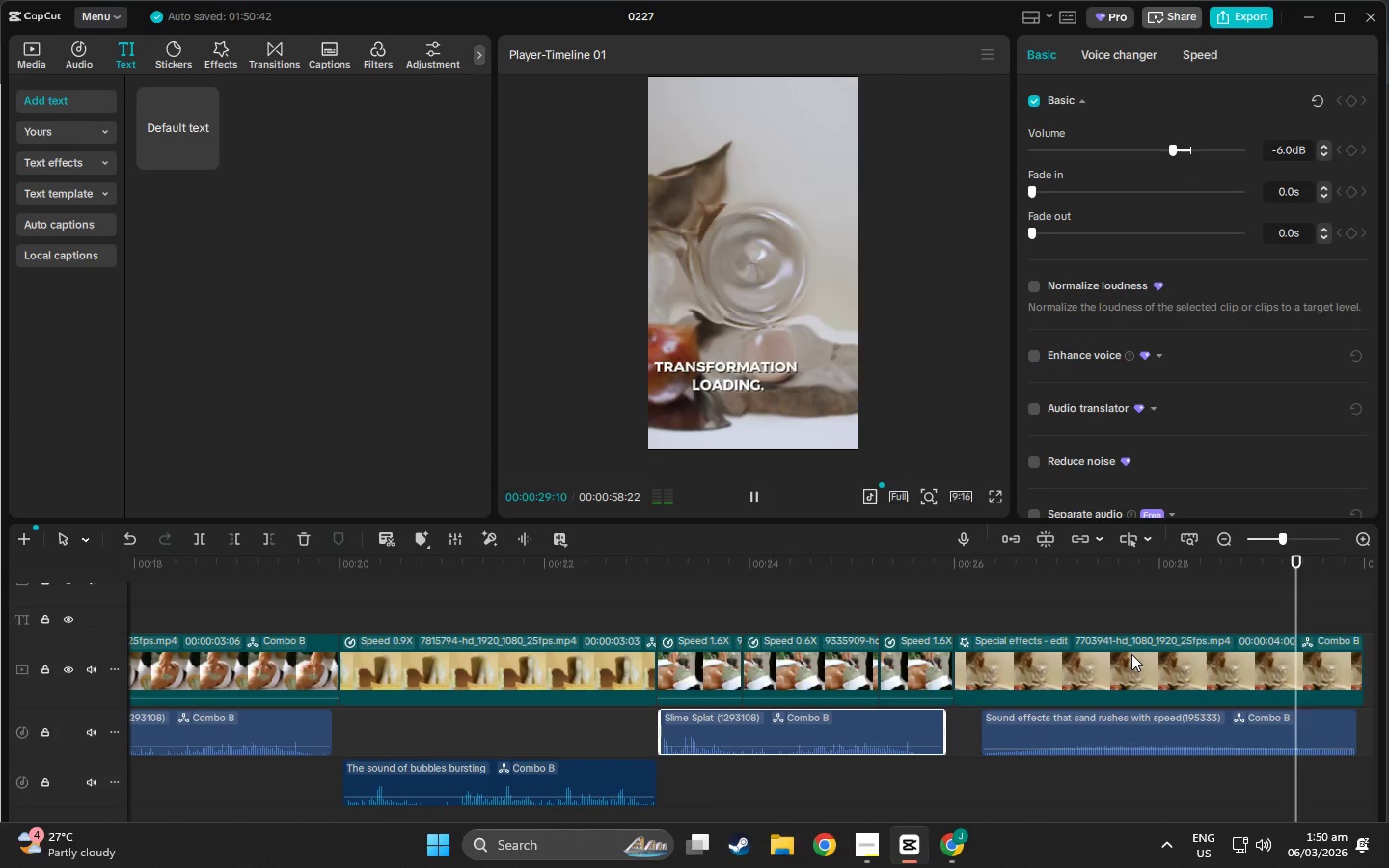 
key(Space)
 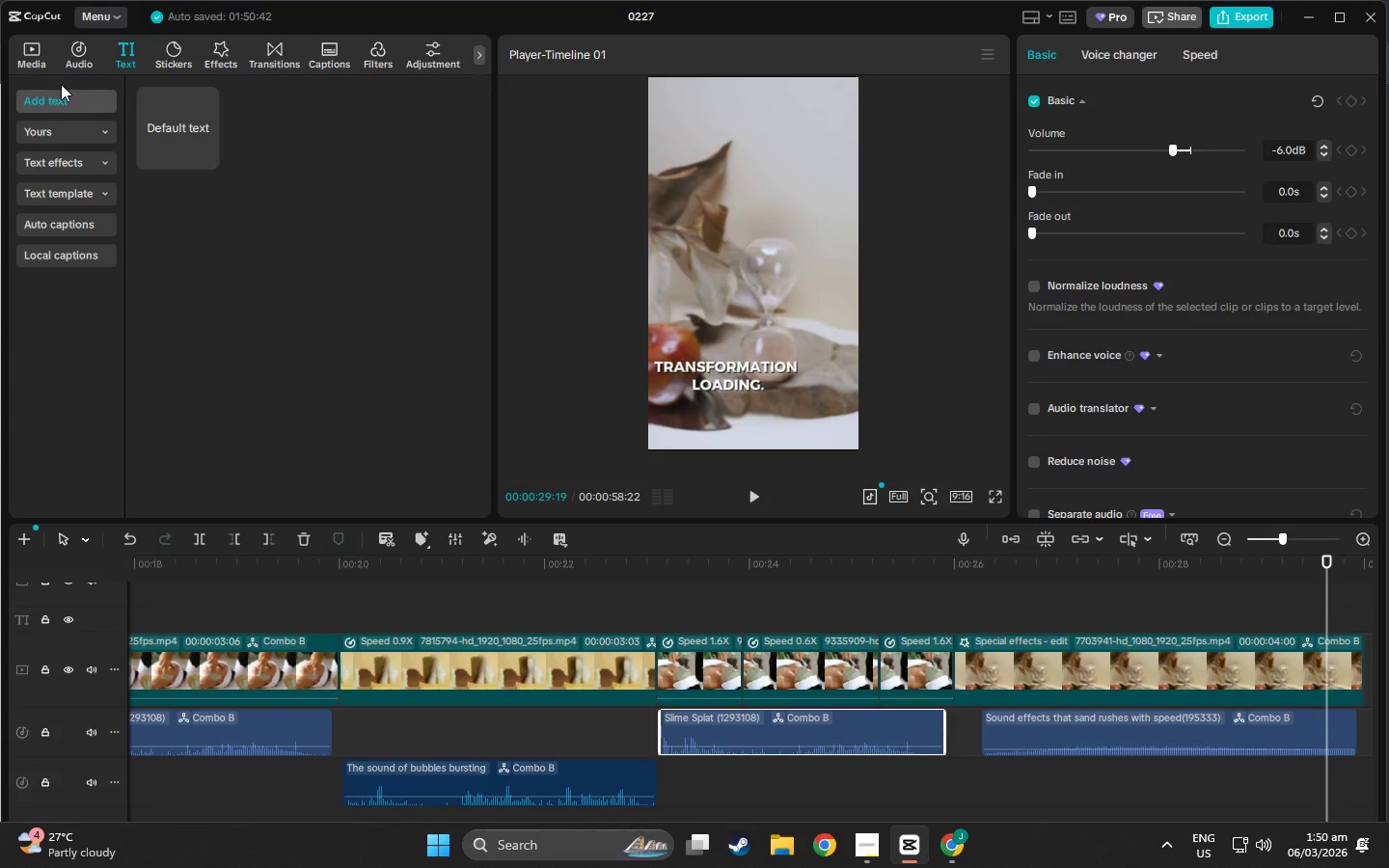 
double_click([1122, 666])
 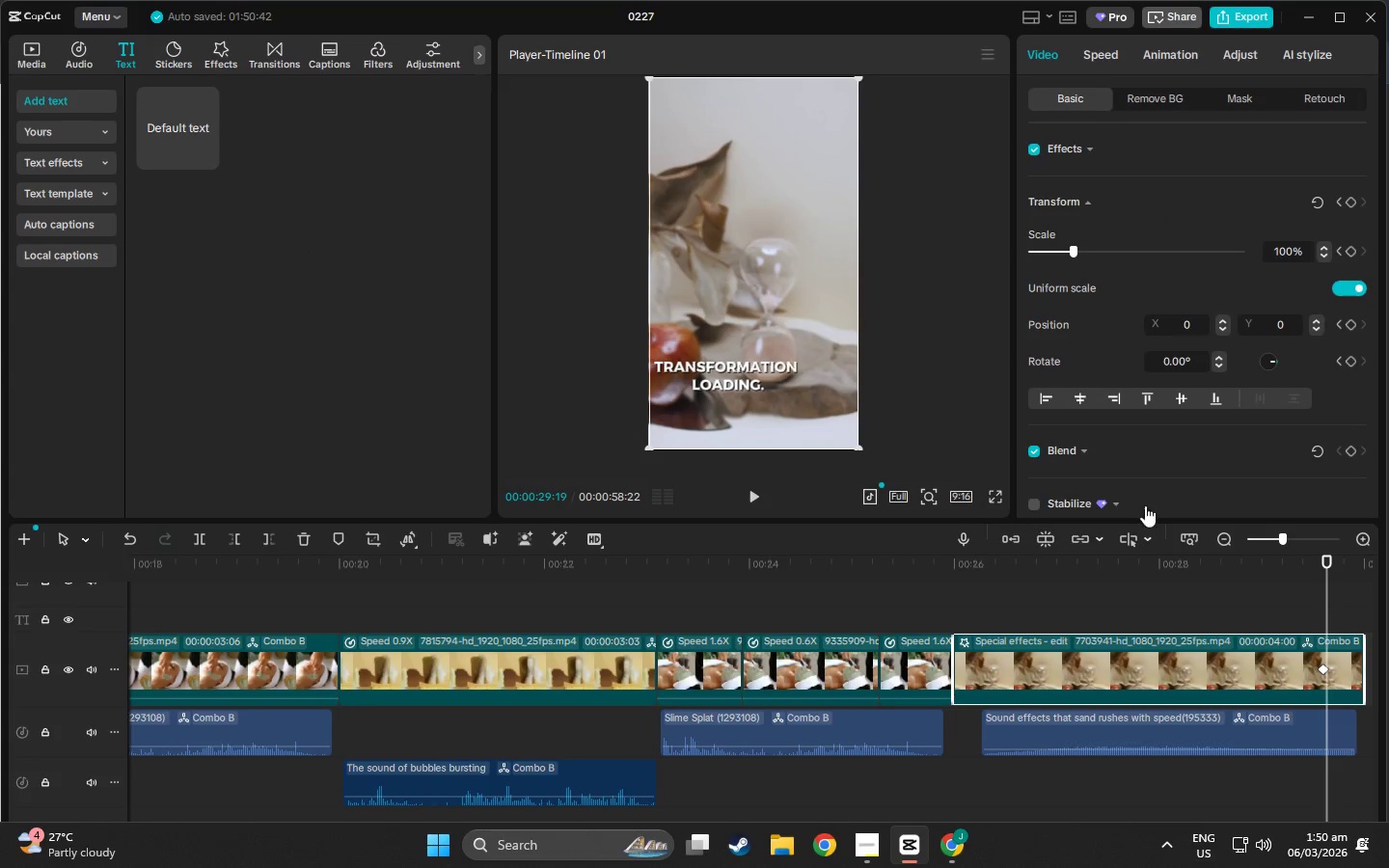 
double_click([1139, 662])
 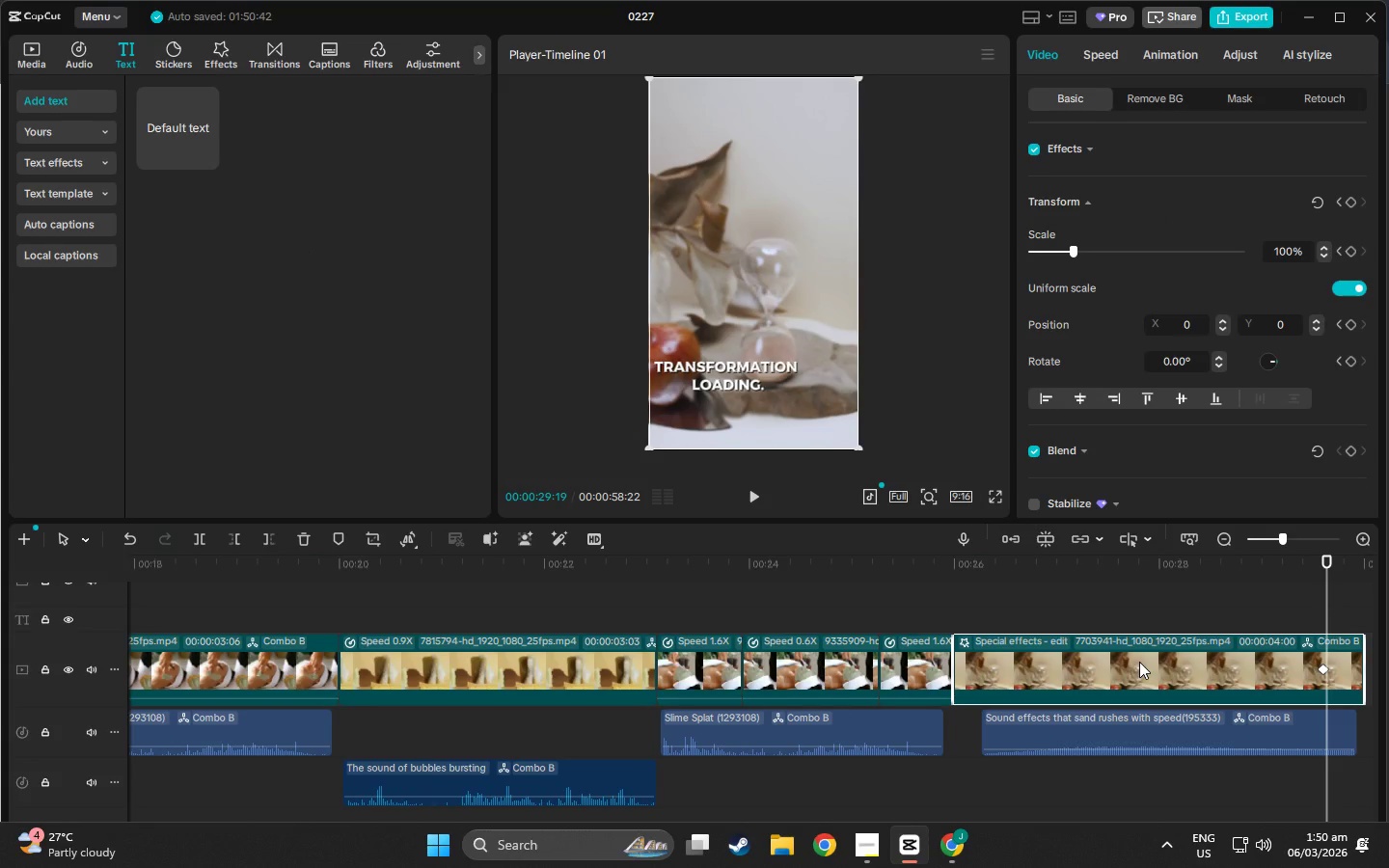 
triple_click([1139, 662])
 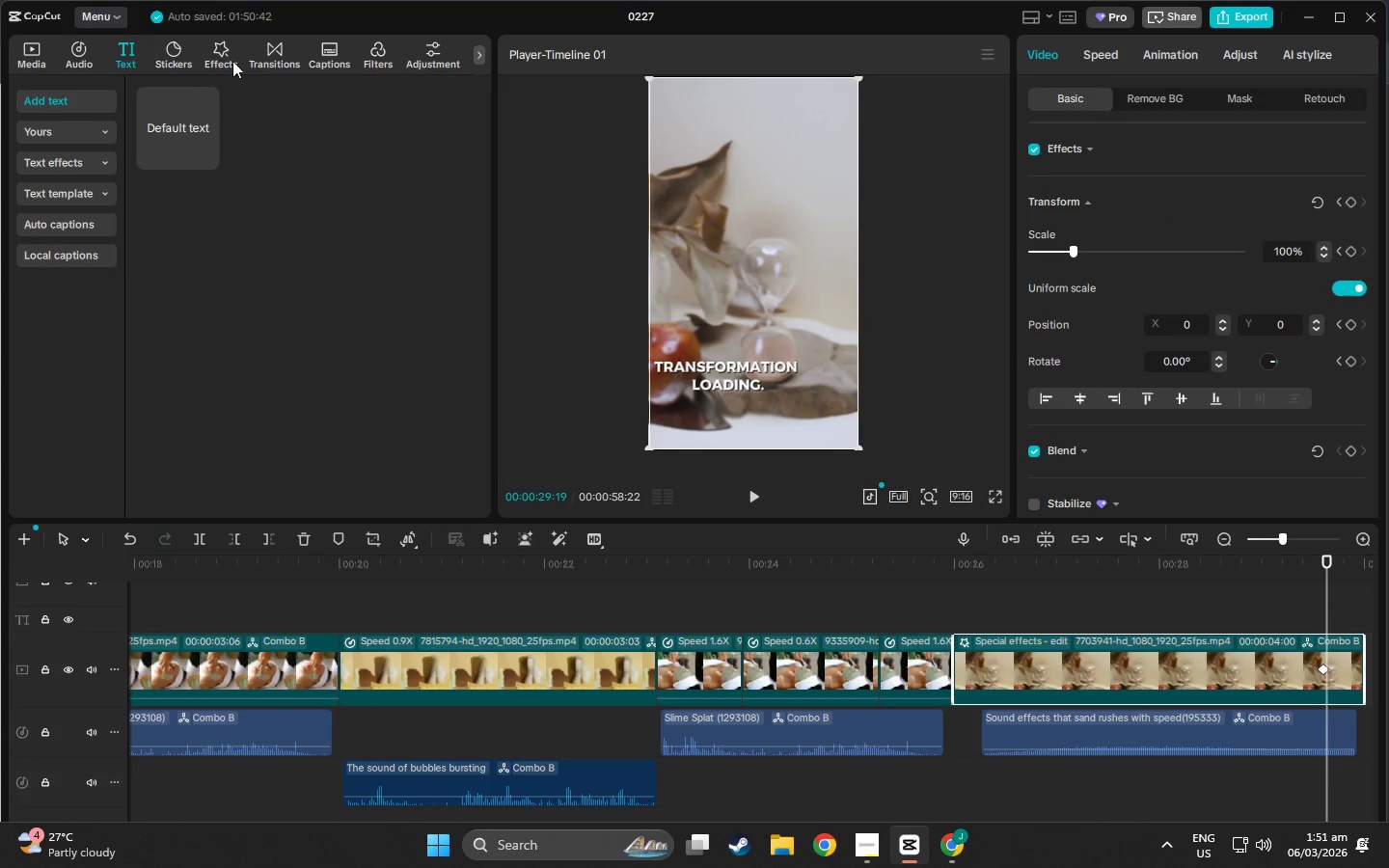 
left_click([224, 52])
 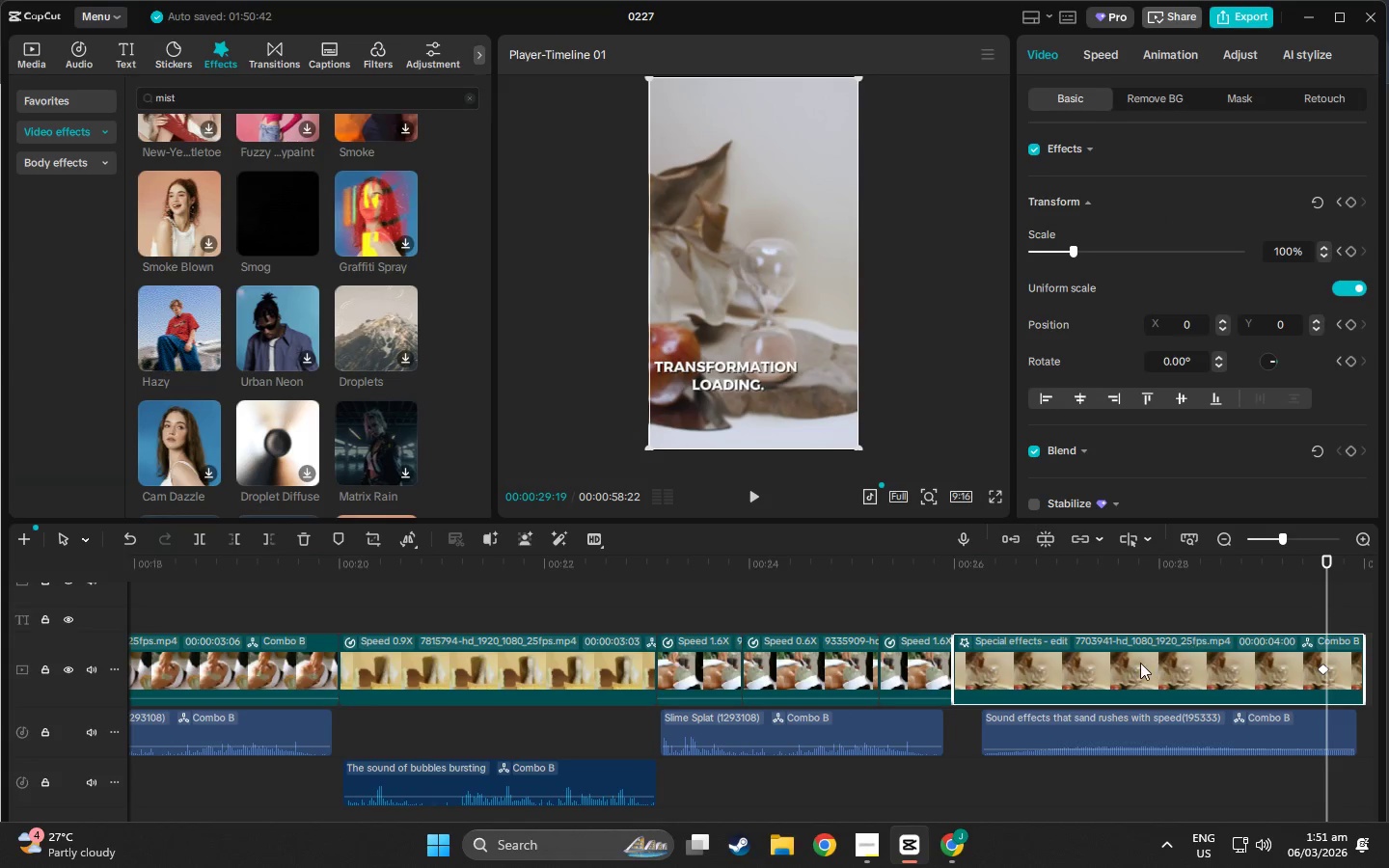 
double_click([1140, 663])
 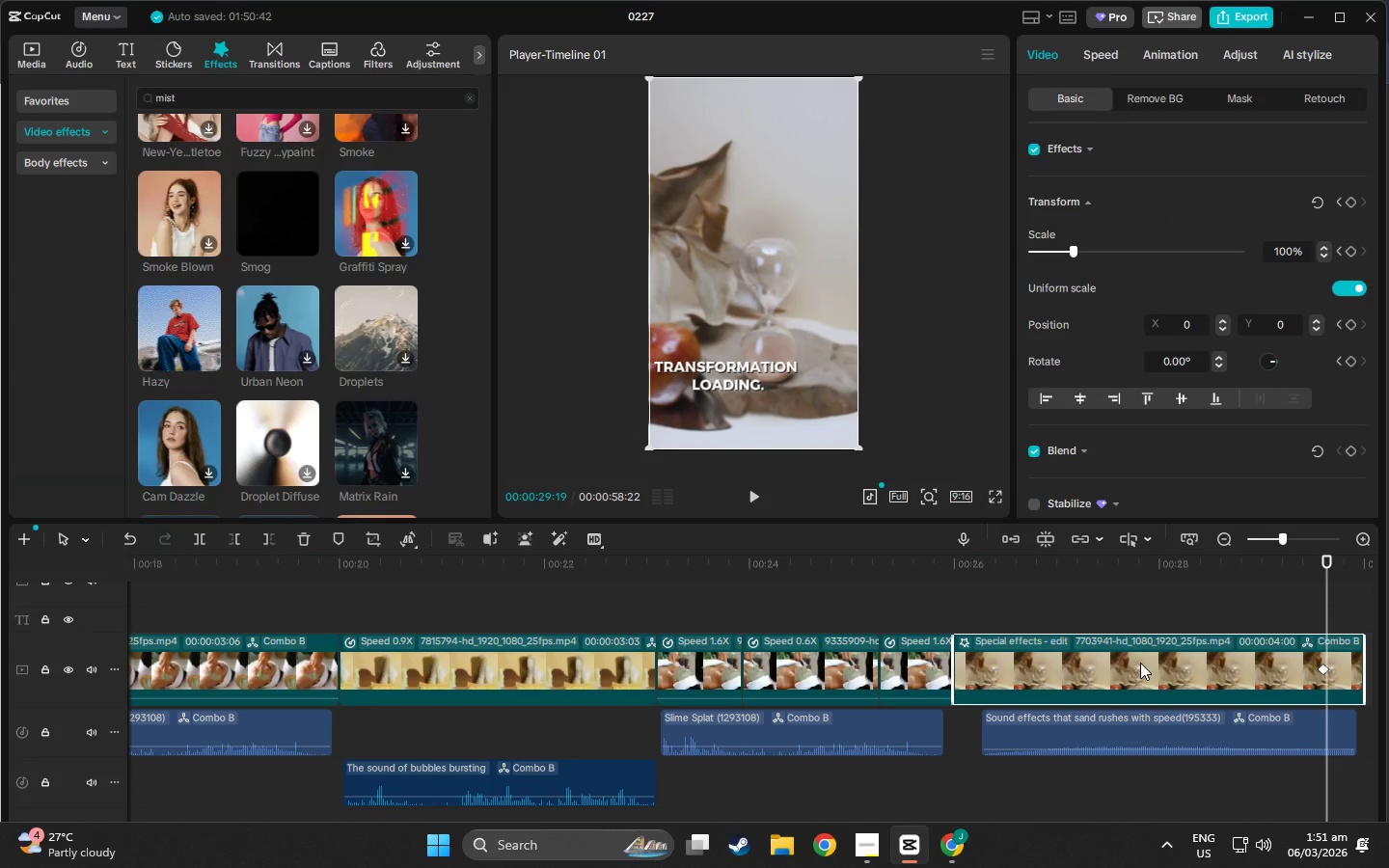 
triple_click([1140, 663])
 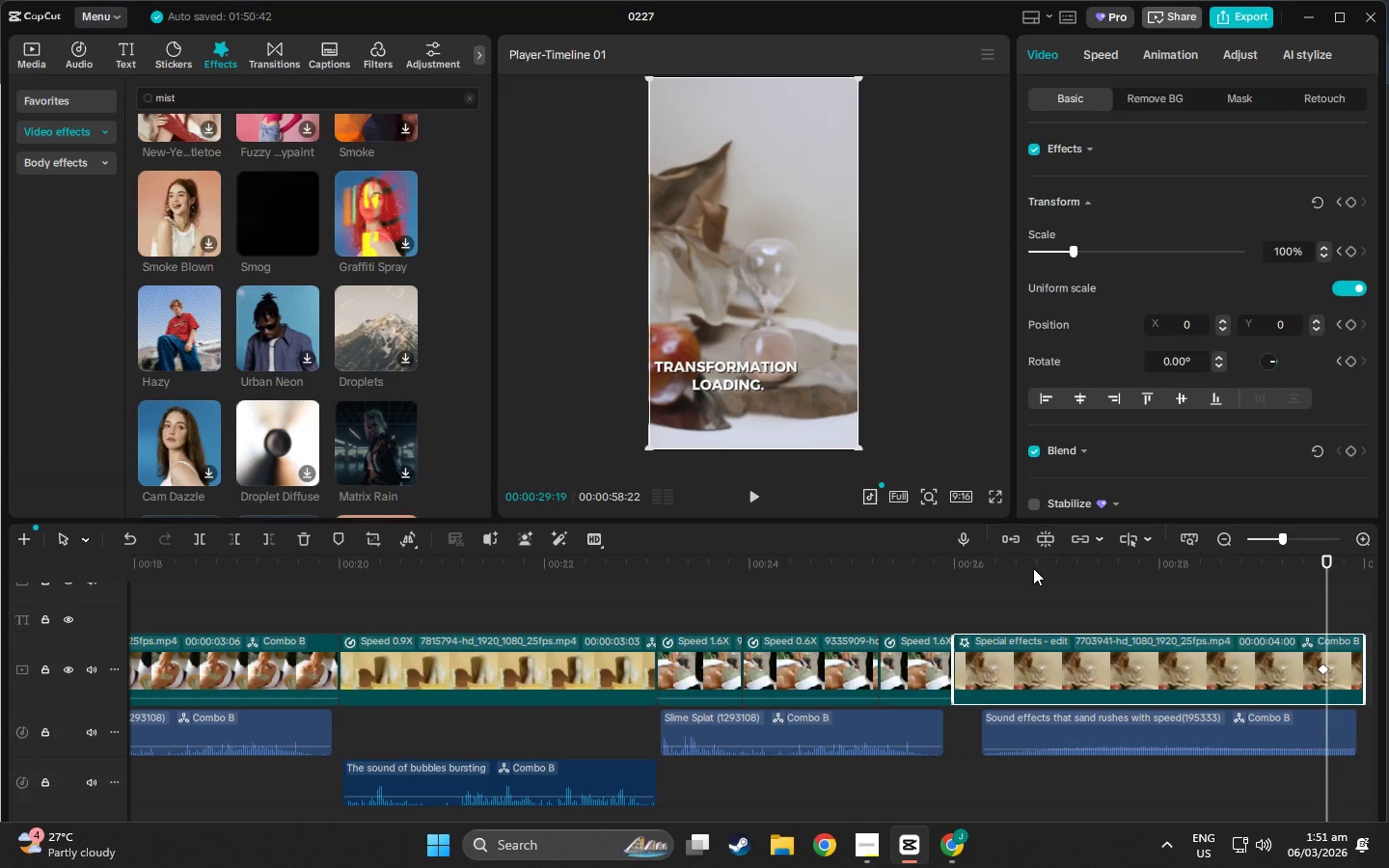 
left_click_drag(start_coordinate=[1033, 567], to_coordinate=[866, 624])
 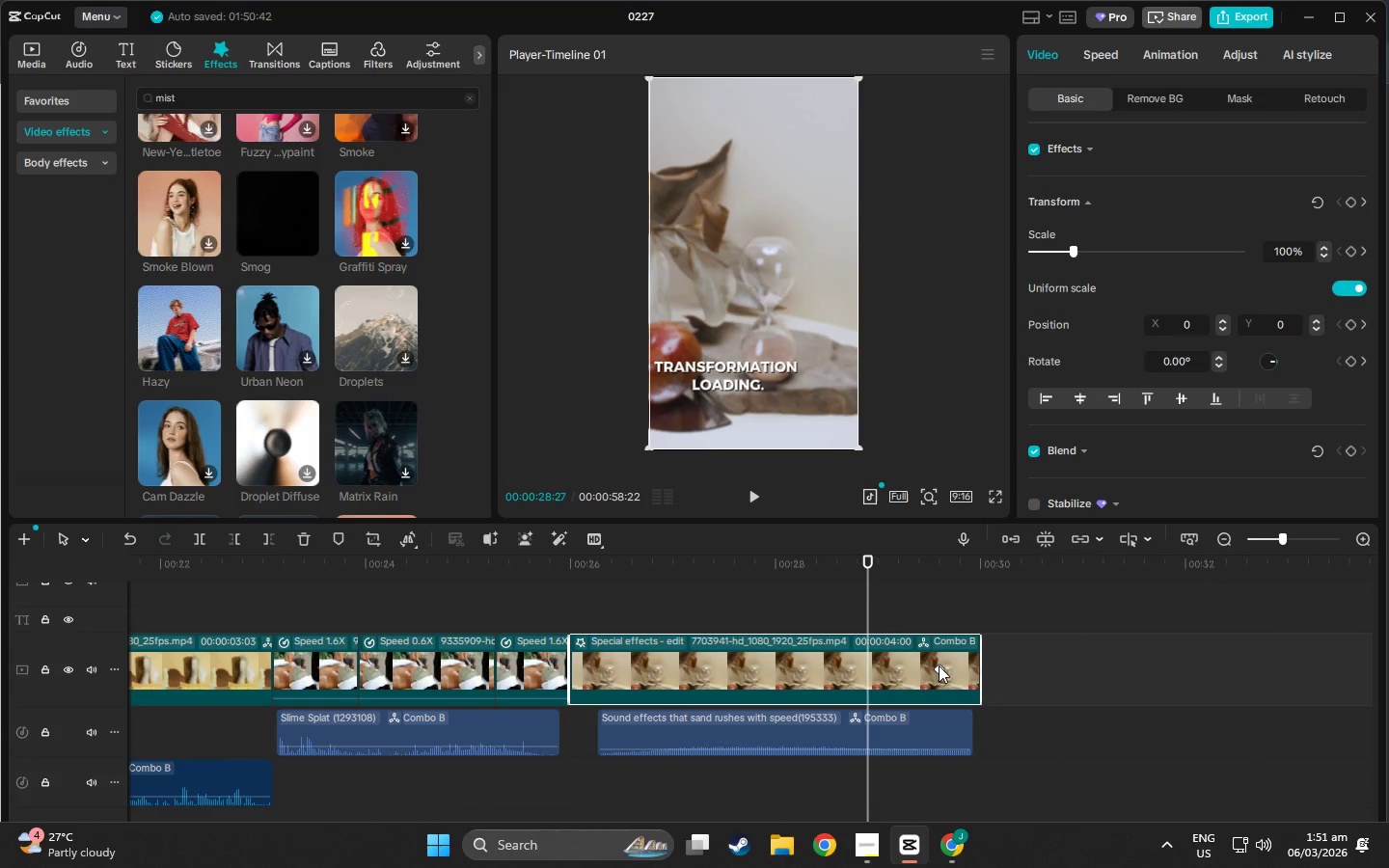 
left_click([939, 665])
 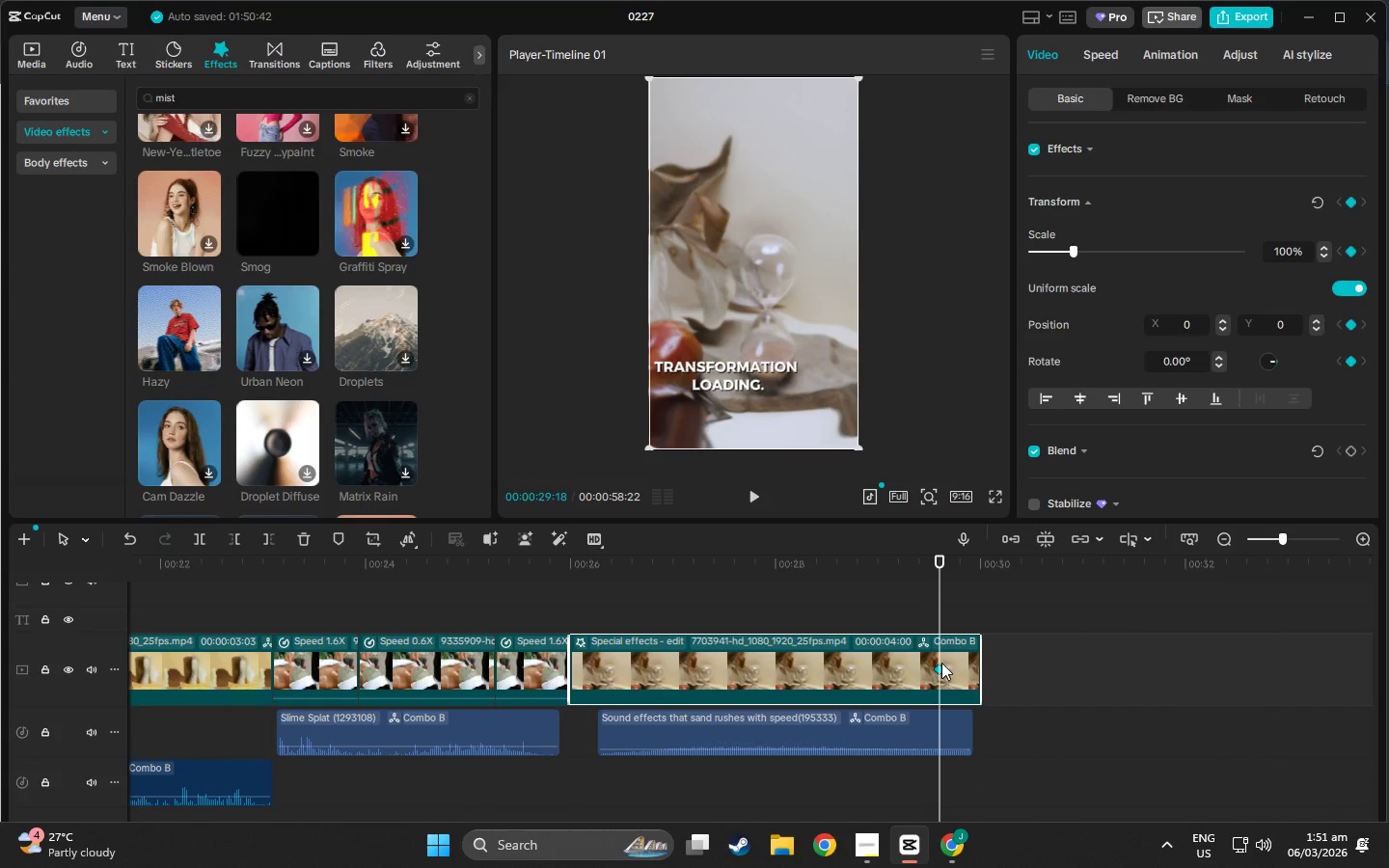 
key(Space)
 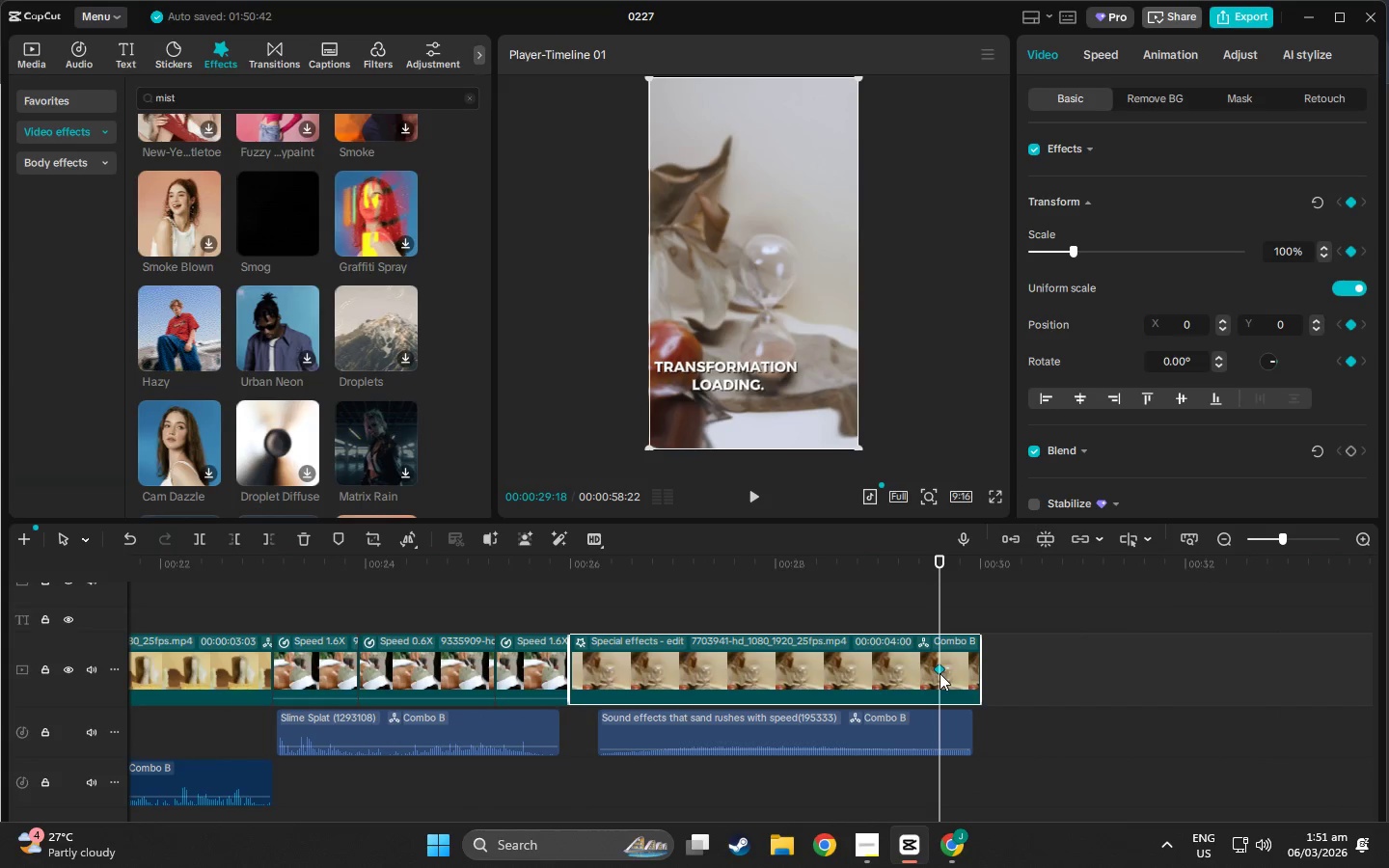 
key(Space)
 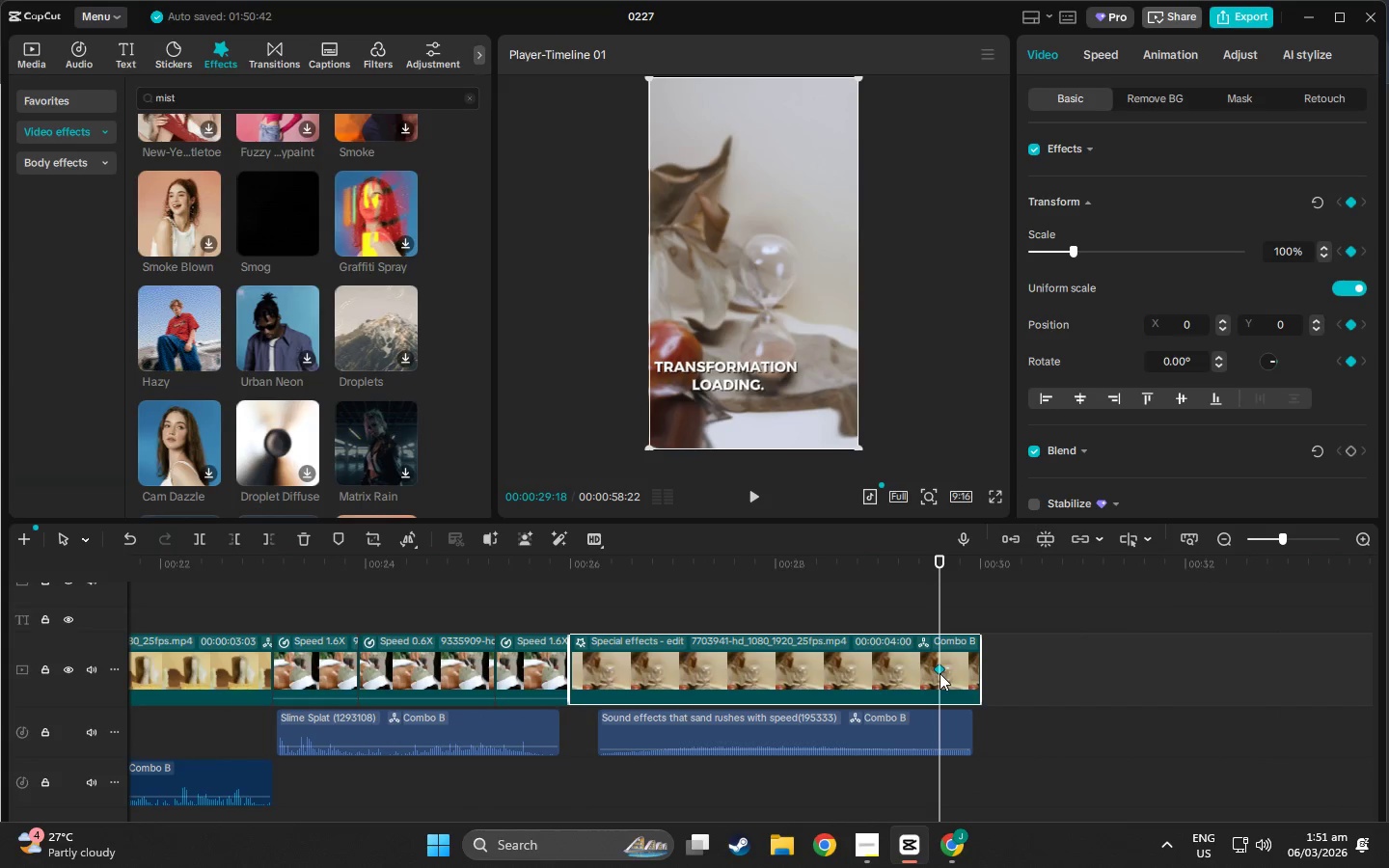 
left_click([940, 673])
 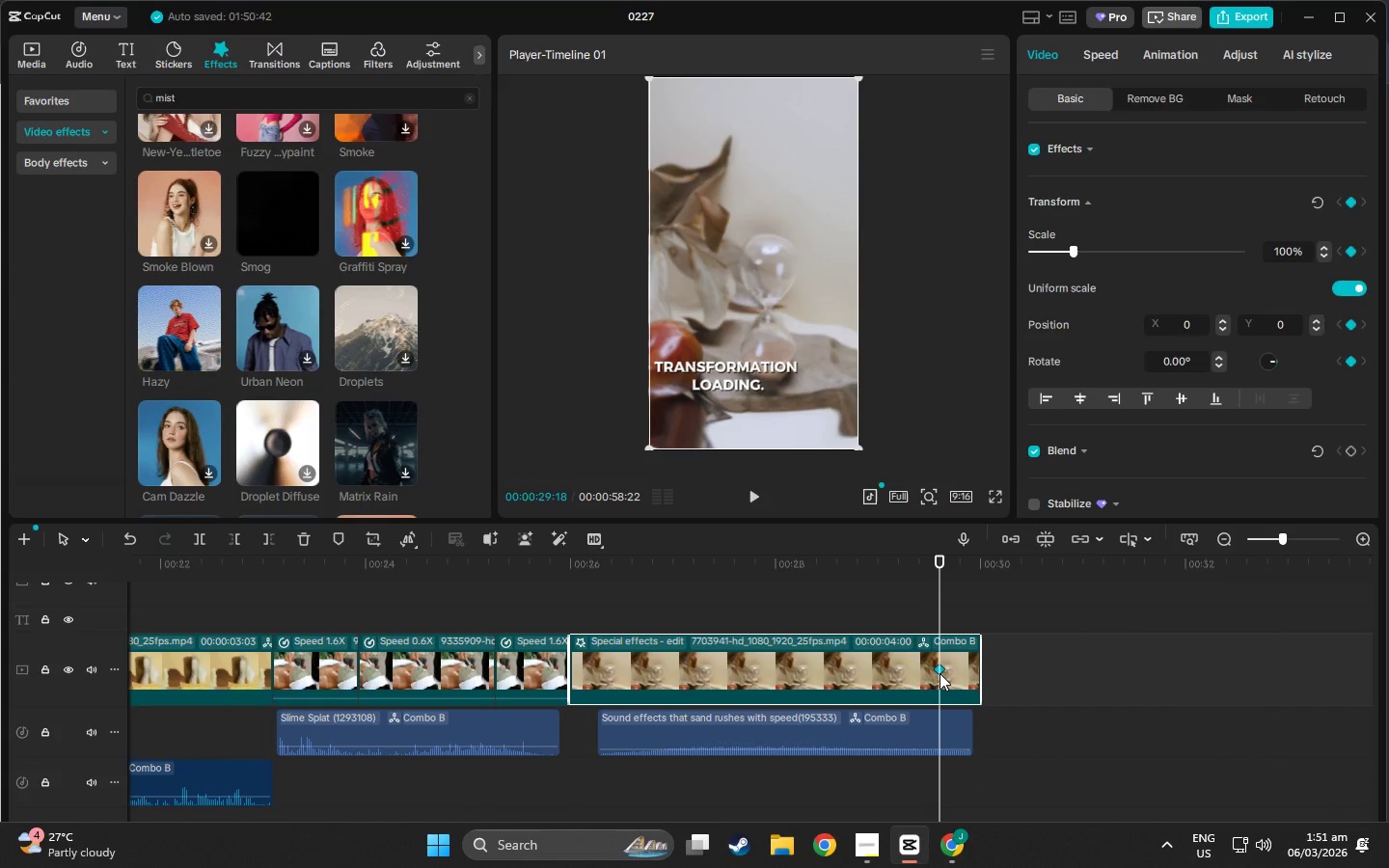 
key(Delete)
 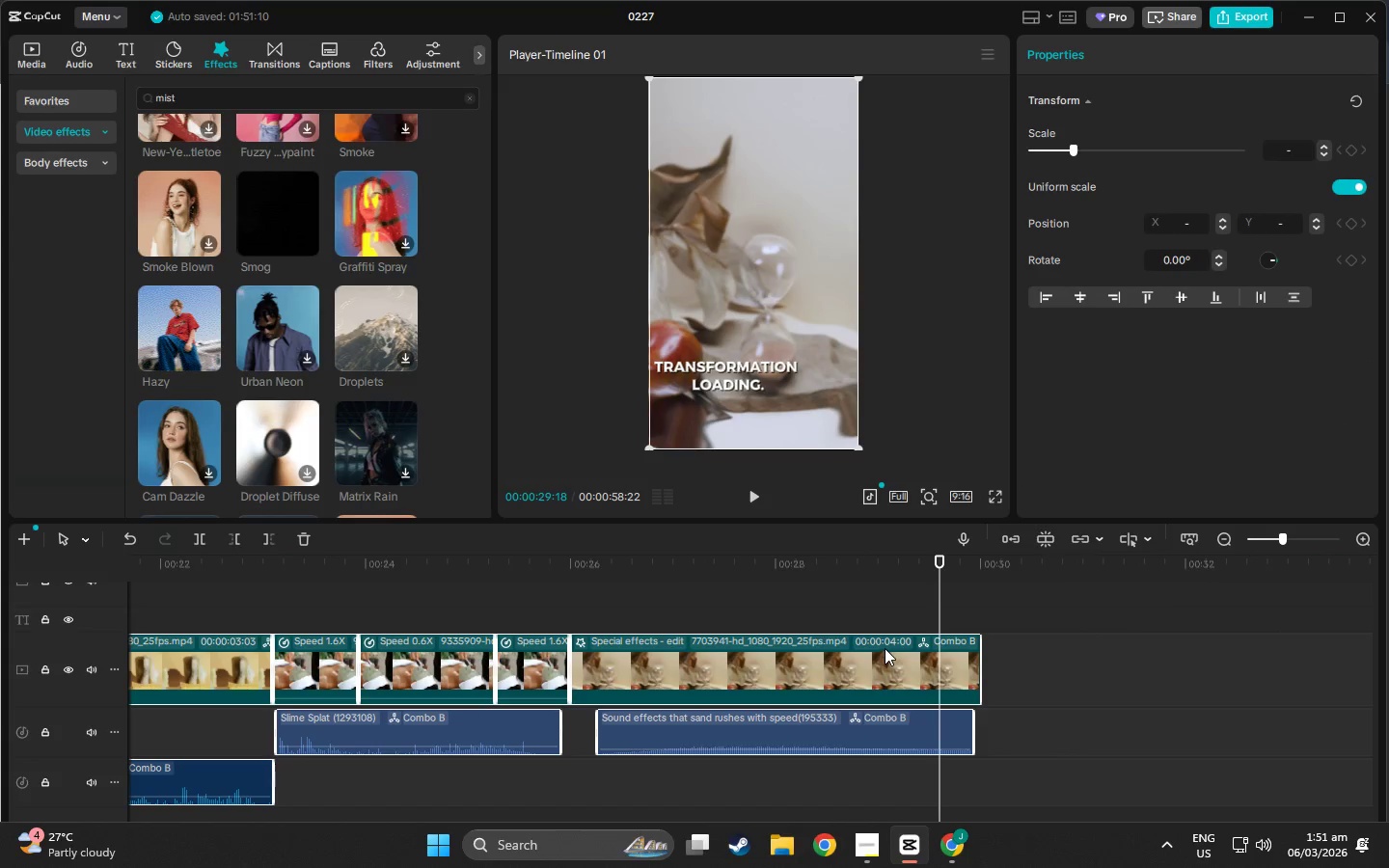 
double_click([885, 648])
 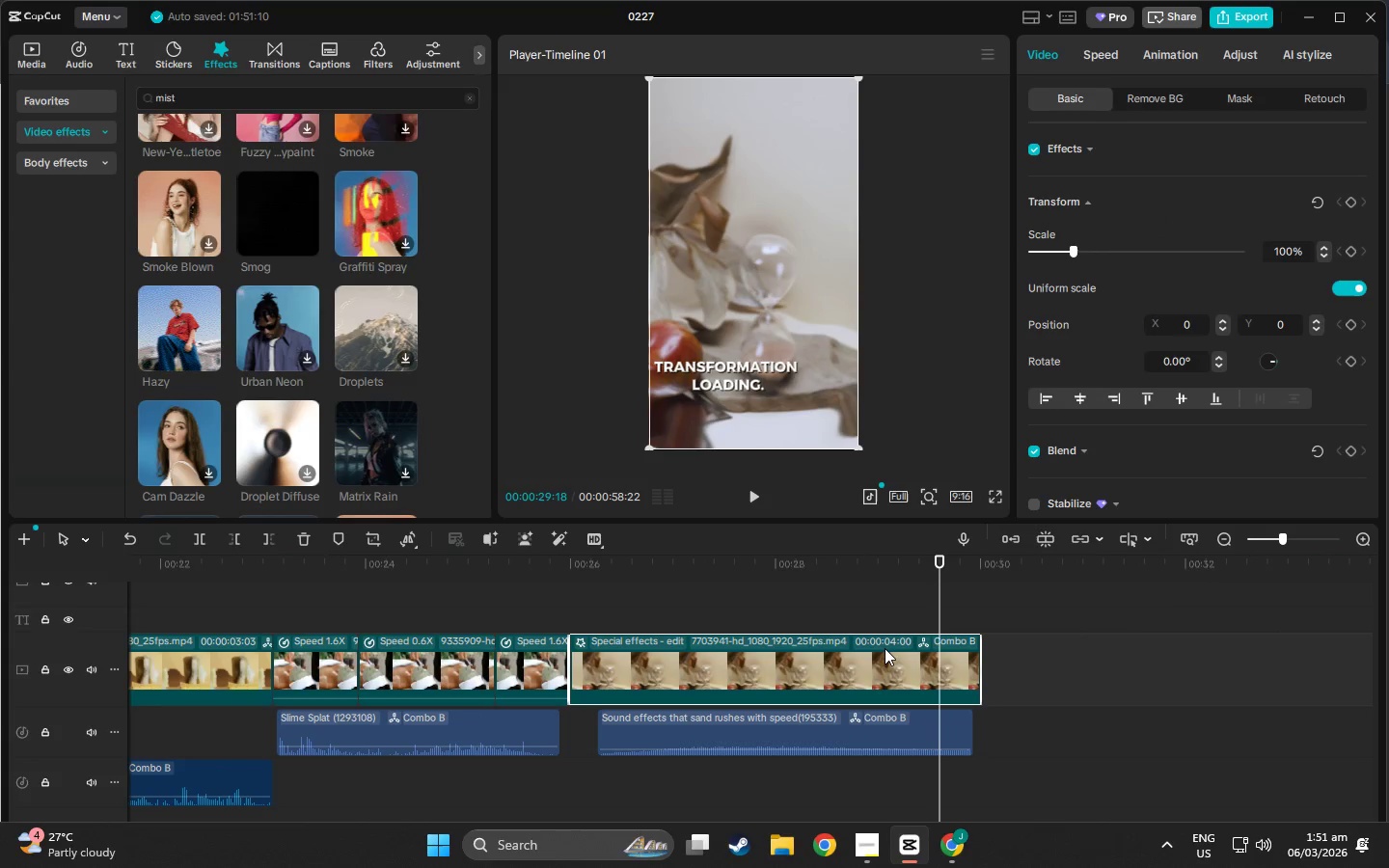 
triple_click([885, 648])
 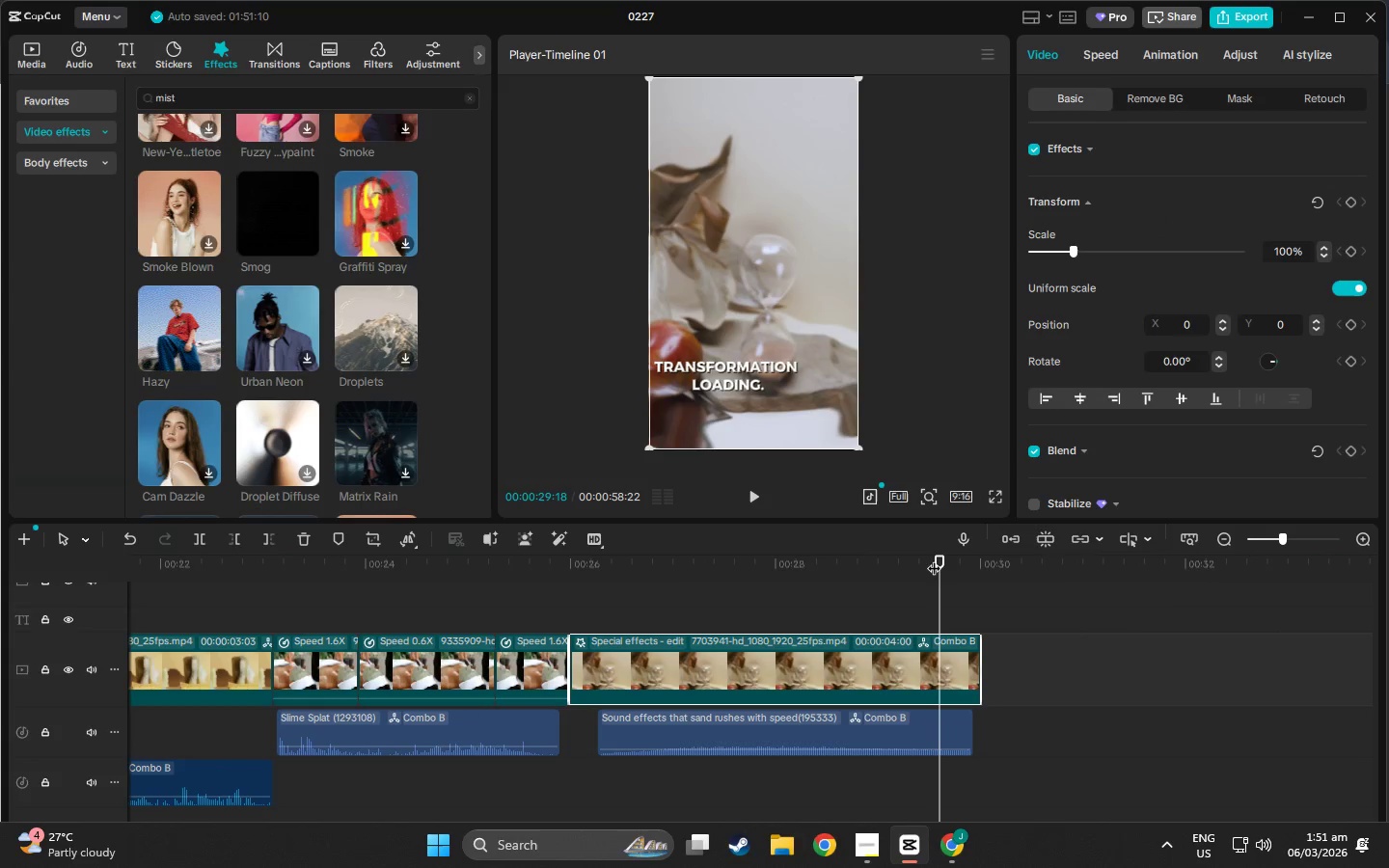 
left_click_drag(start_coordinate=[940, 562], to_coordinate=[583, 597])
 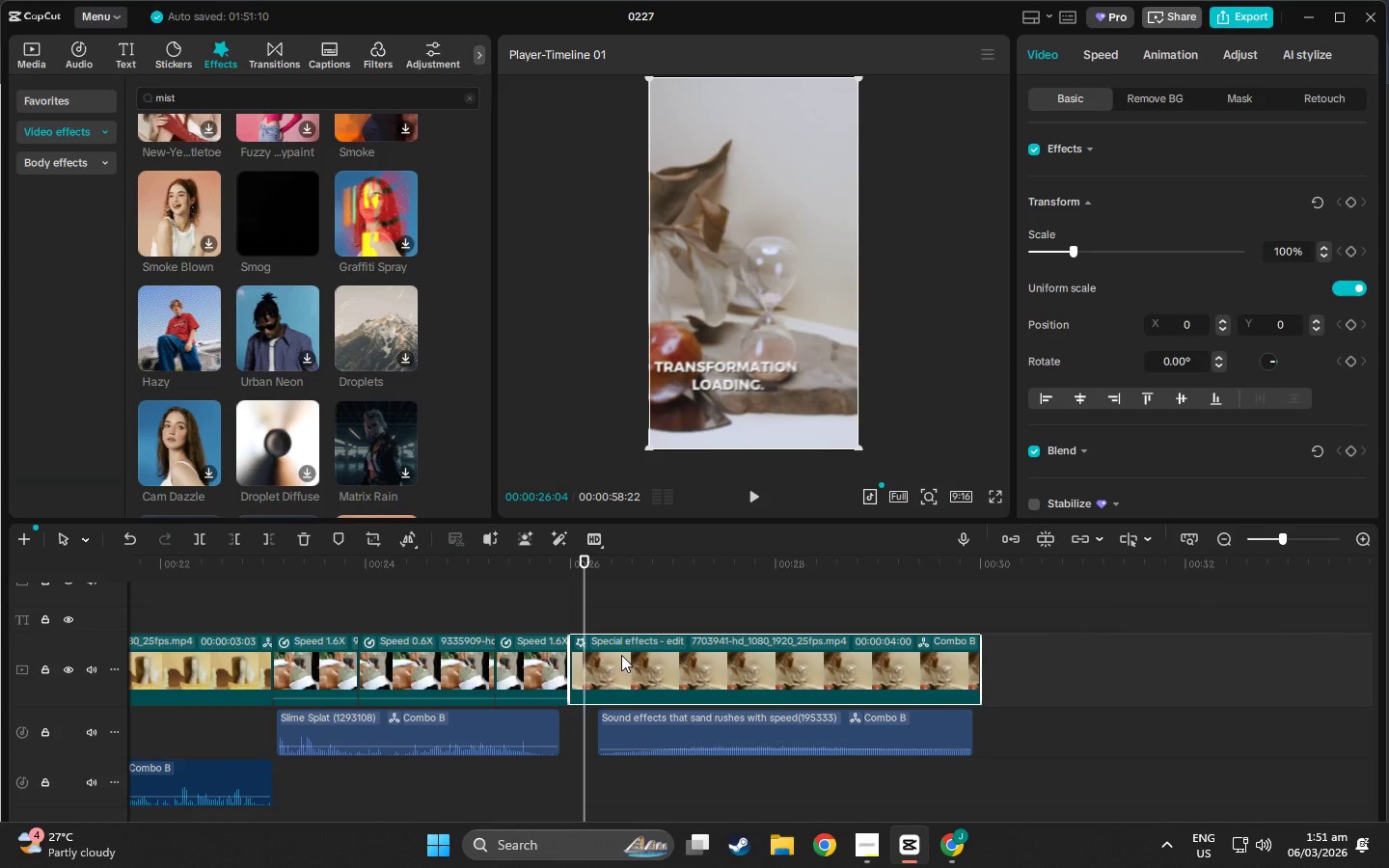 
double_click([621, 655])
 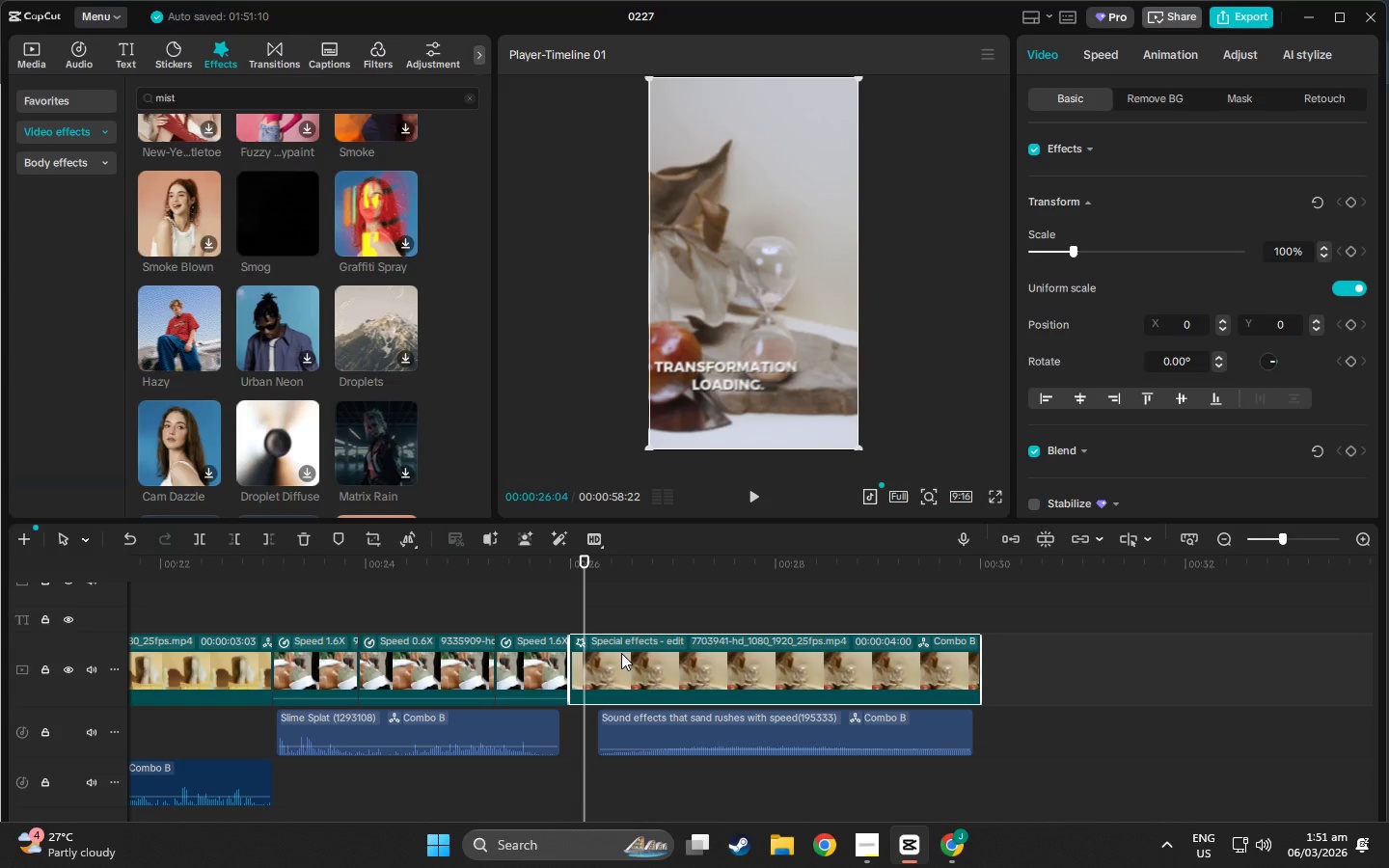 
triple_click([621, 653])
 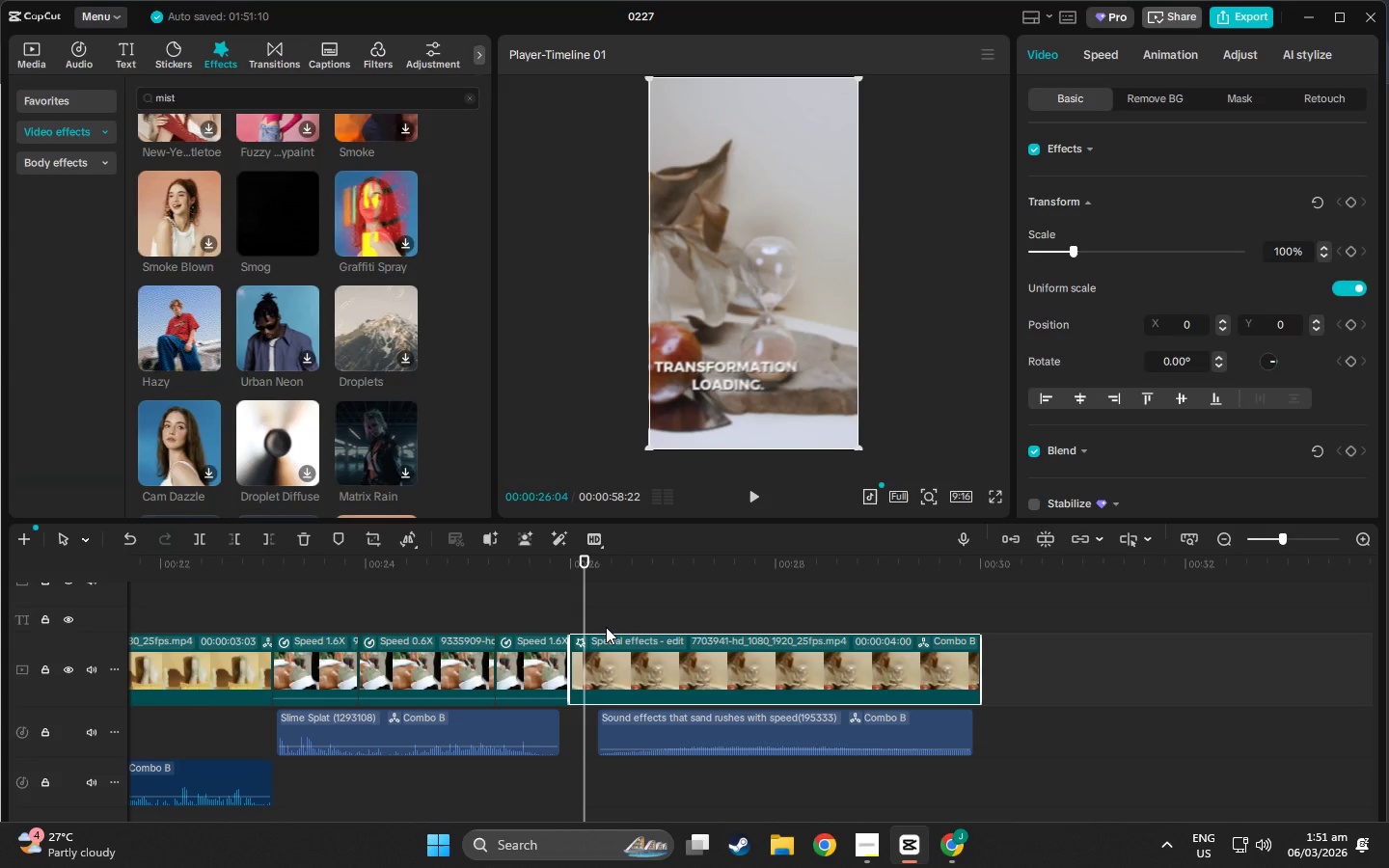 
triple_click([621, 653])
 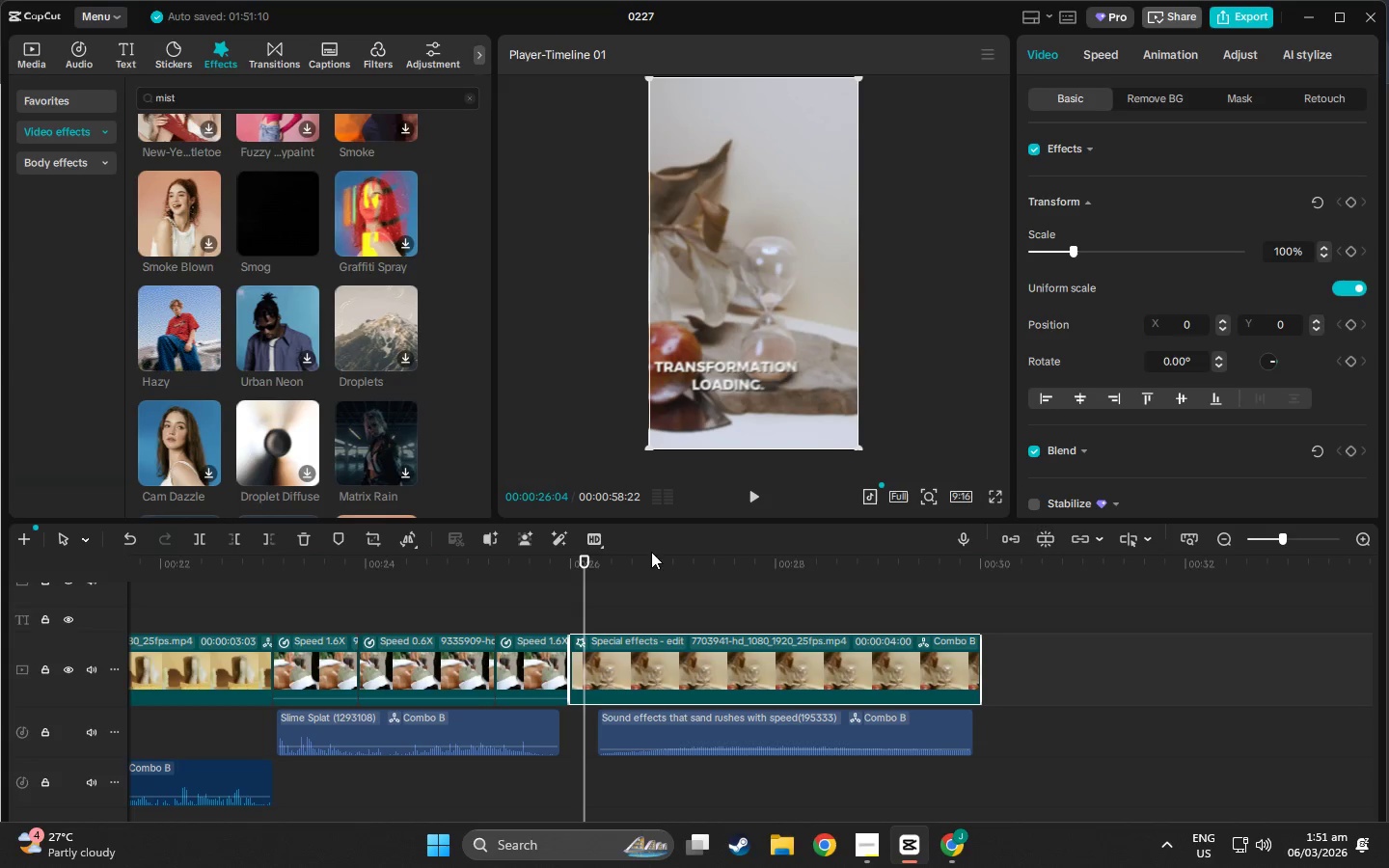 
left_click_drag(start_coordinate=[586, 565], to_coordinate=[567, 567])
 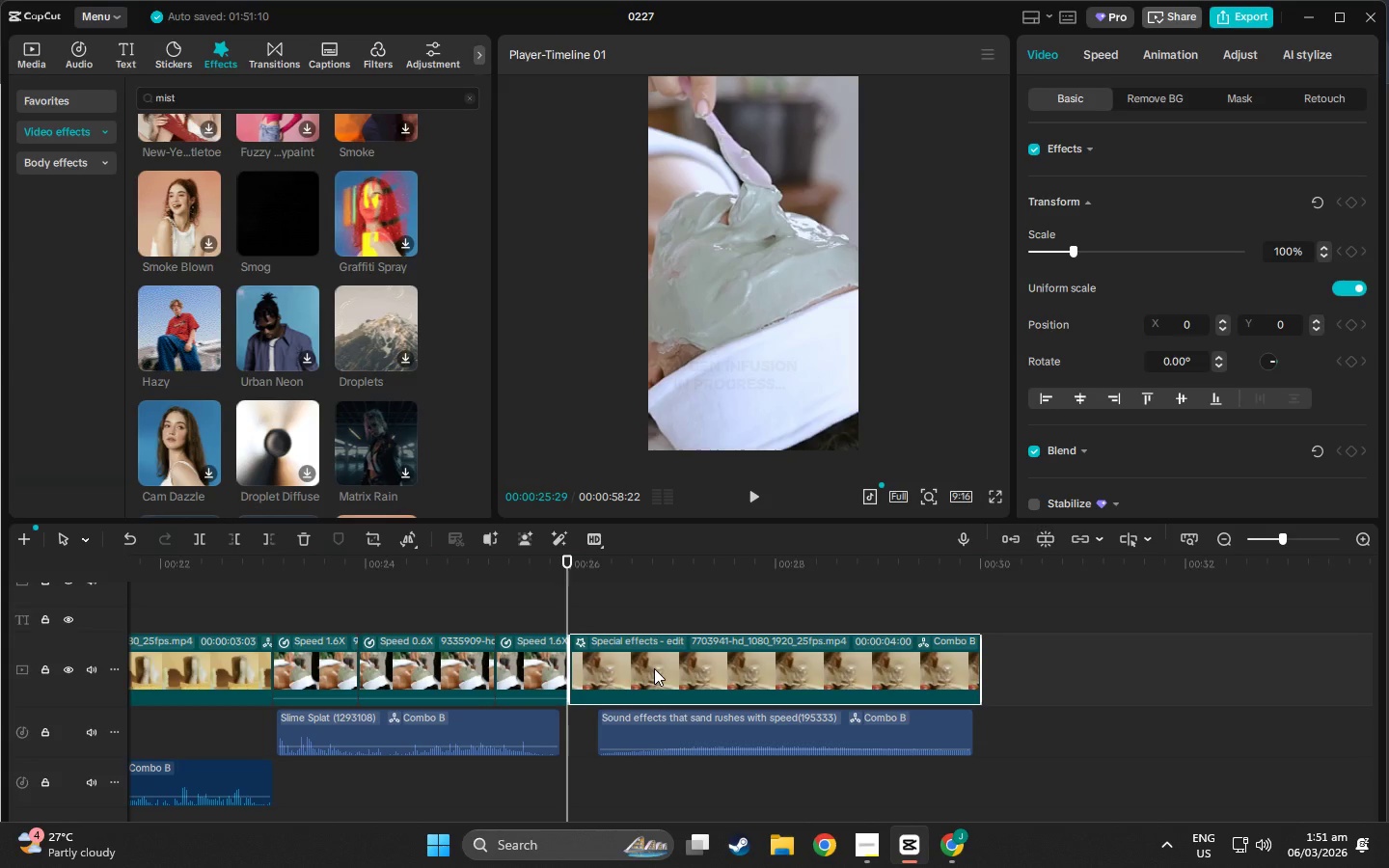 
double_click([654, 668])
 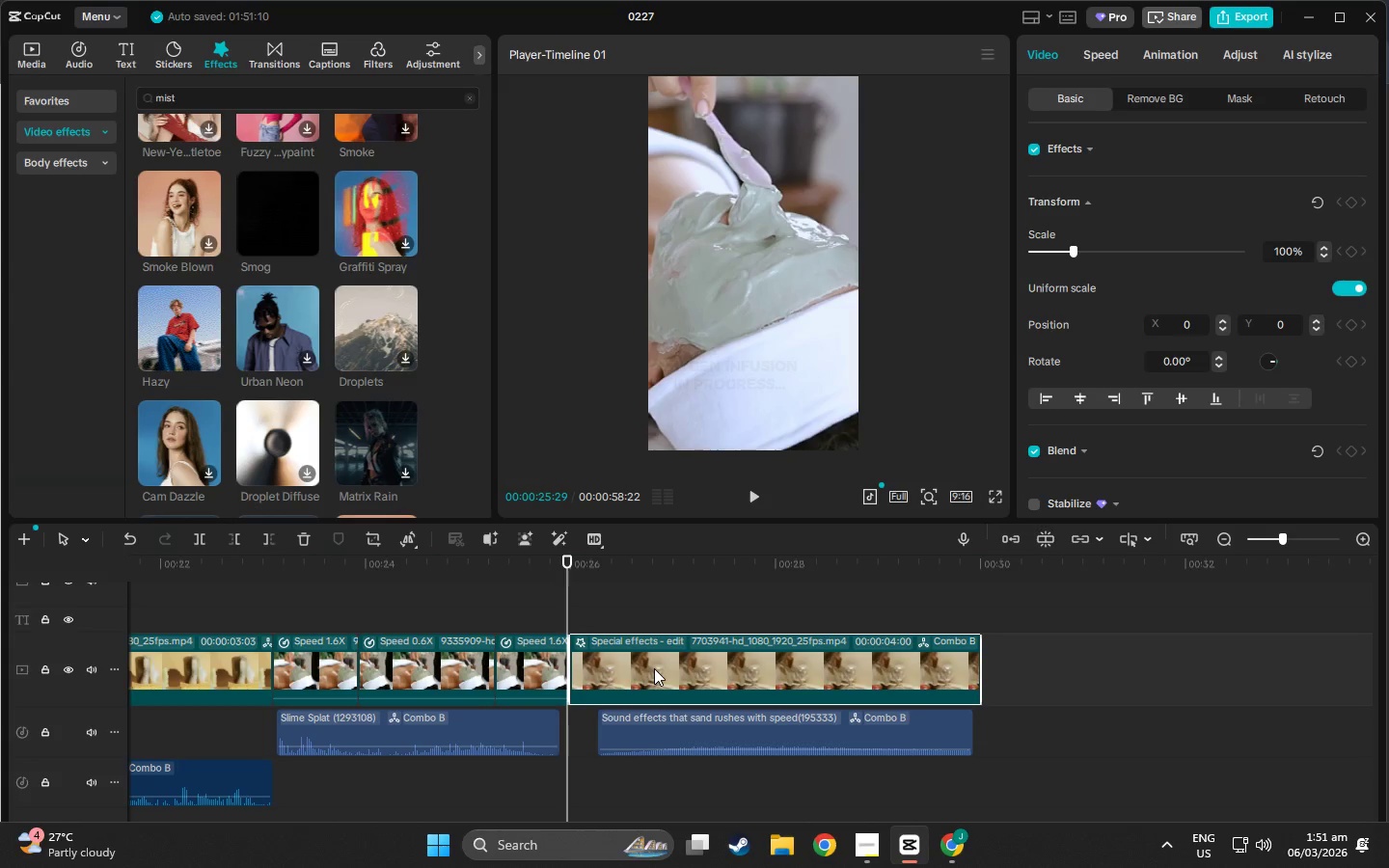 
triple_click([654, 668])
 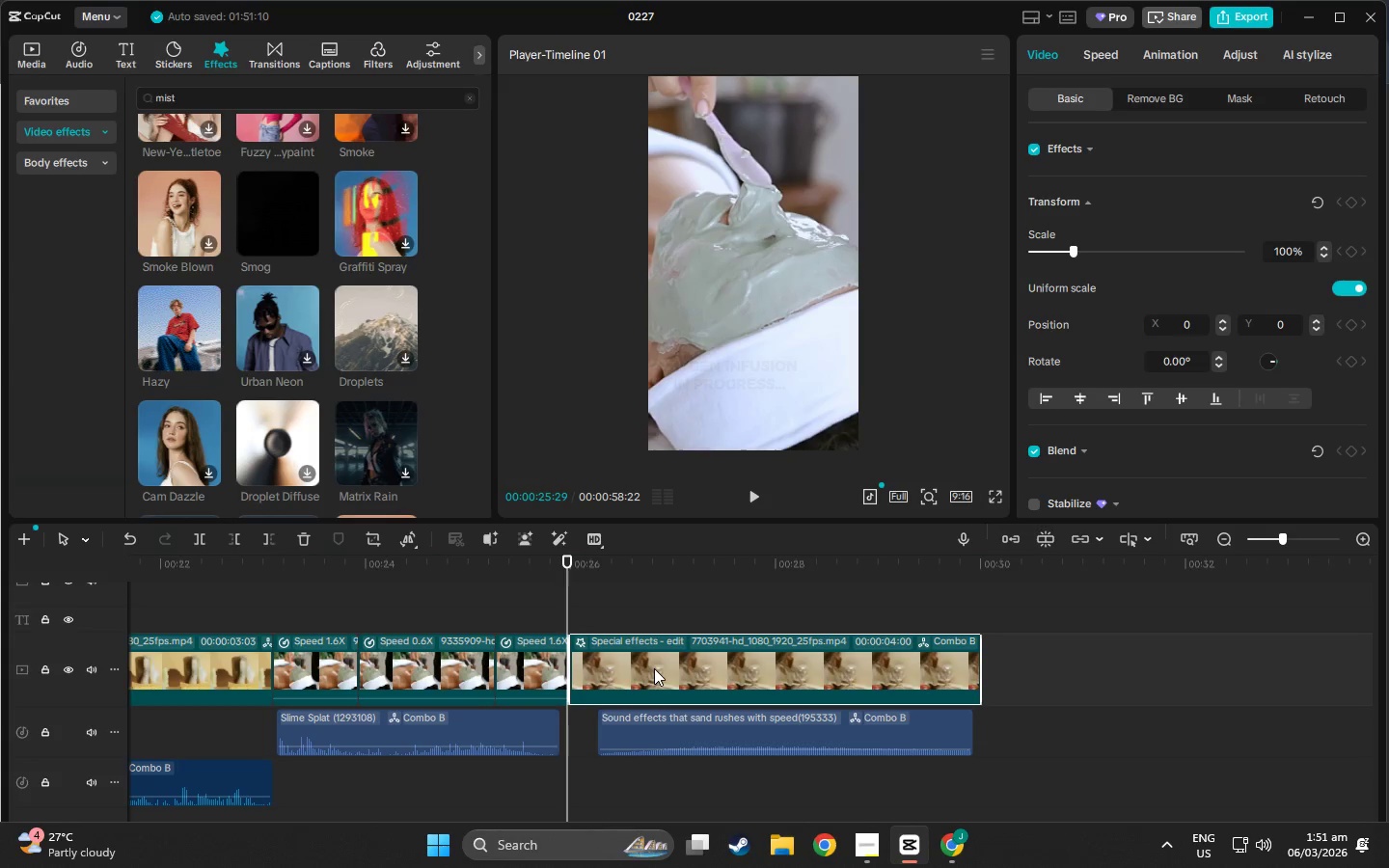 
triple_click([654, 668])
 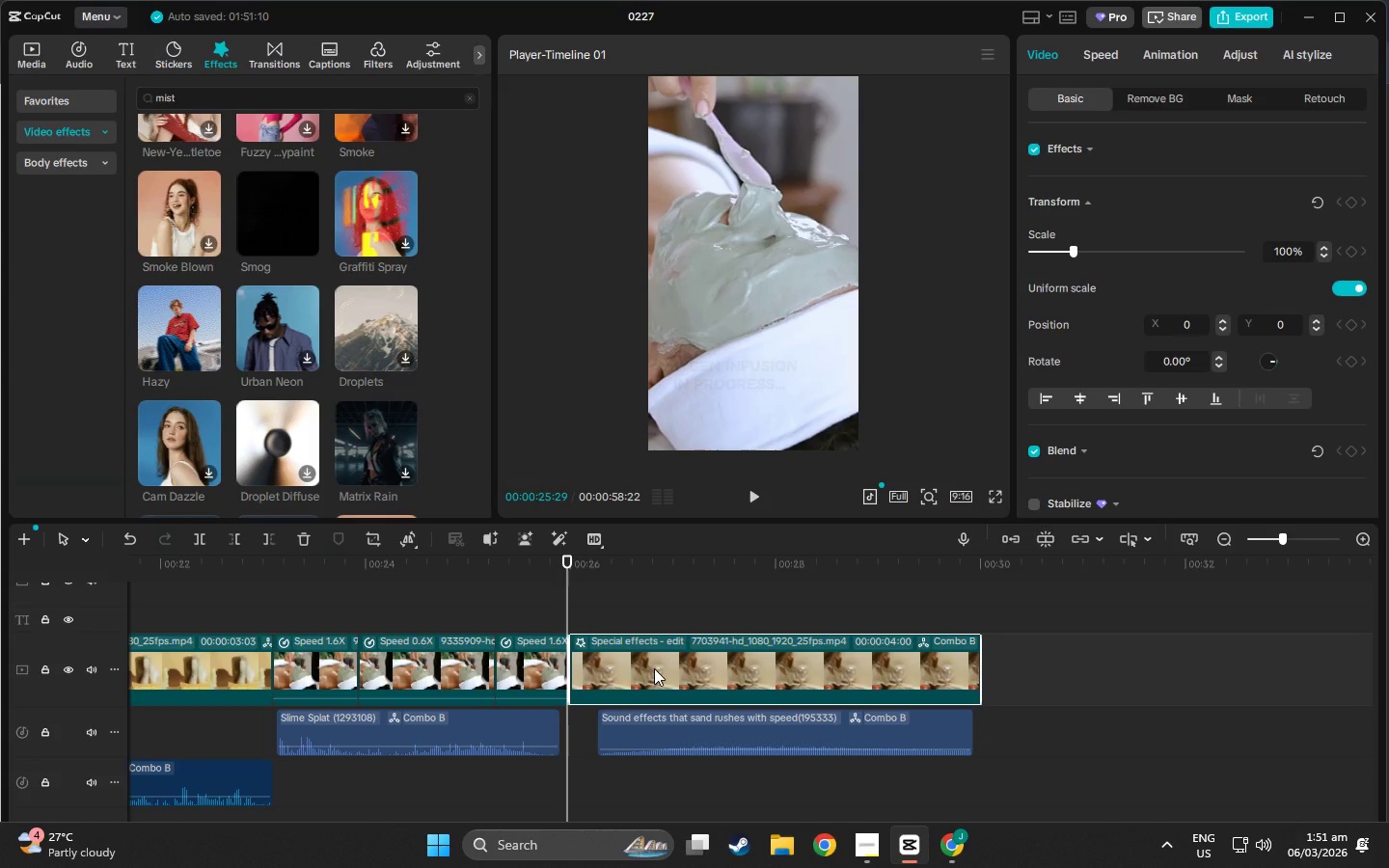 
right_click([654, 668])
 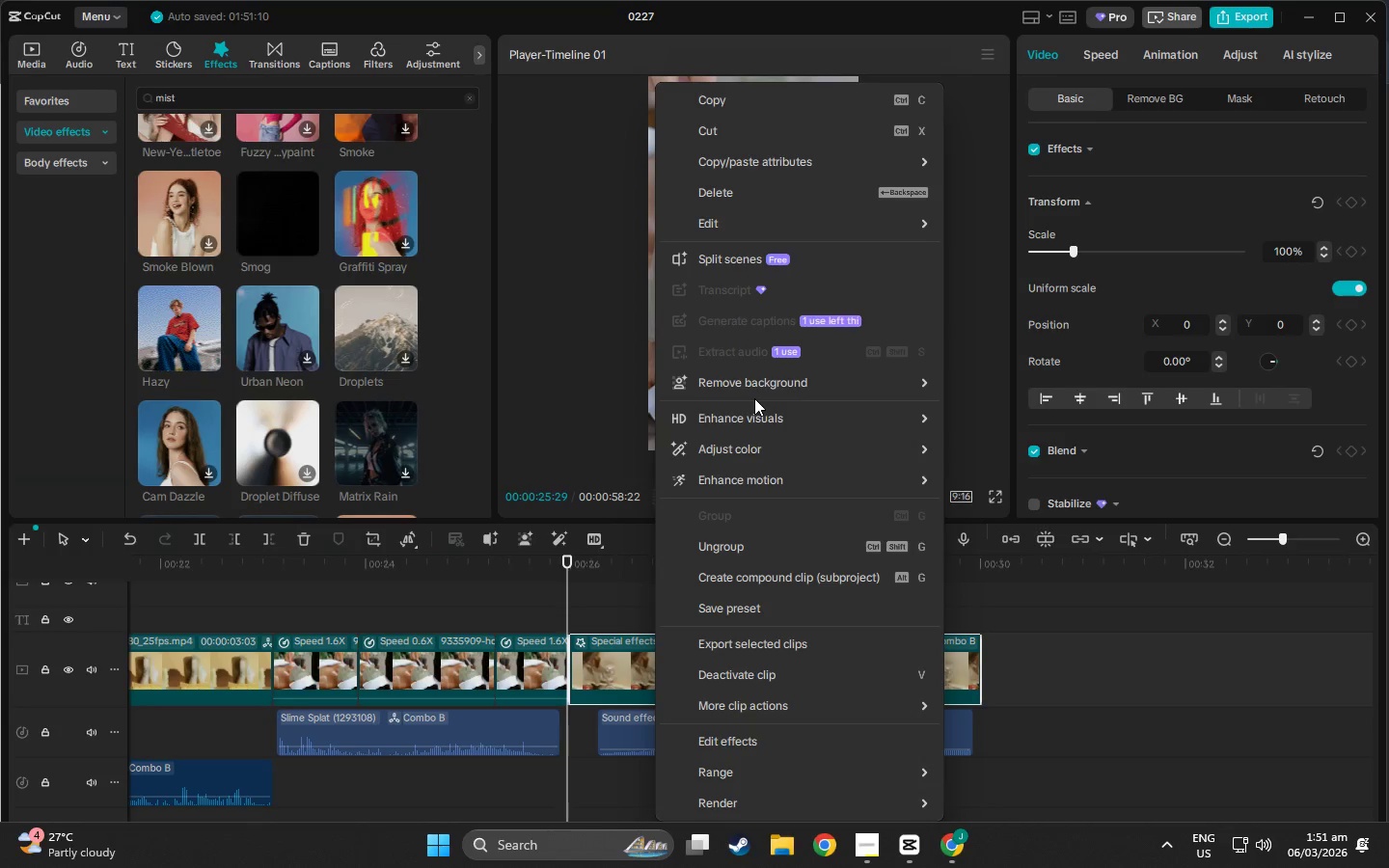 
mouse_move([767, 444])
 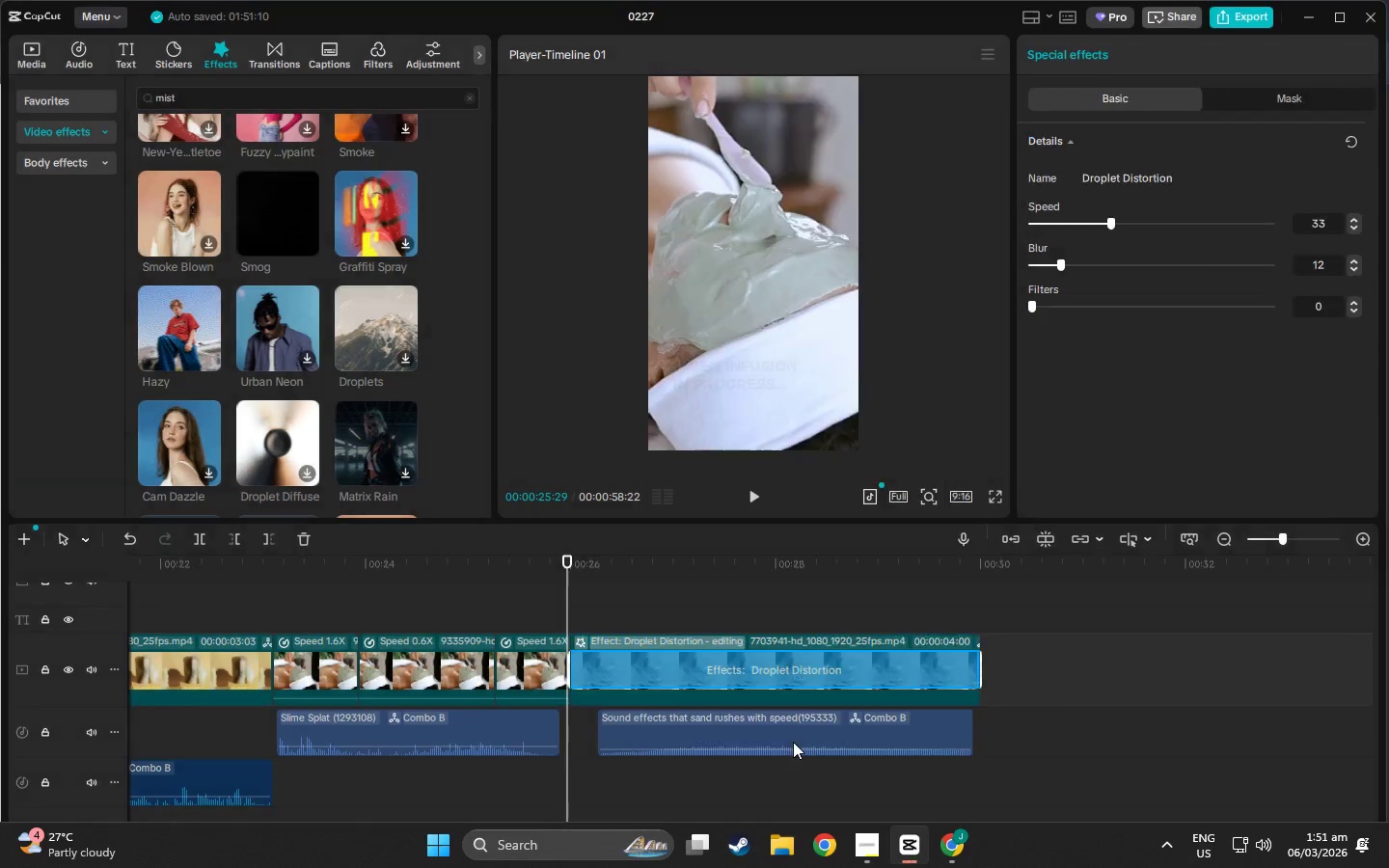 
wait(6.26)
 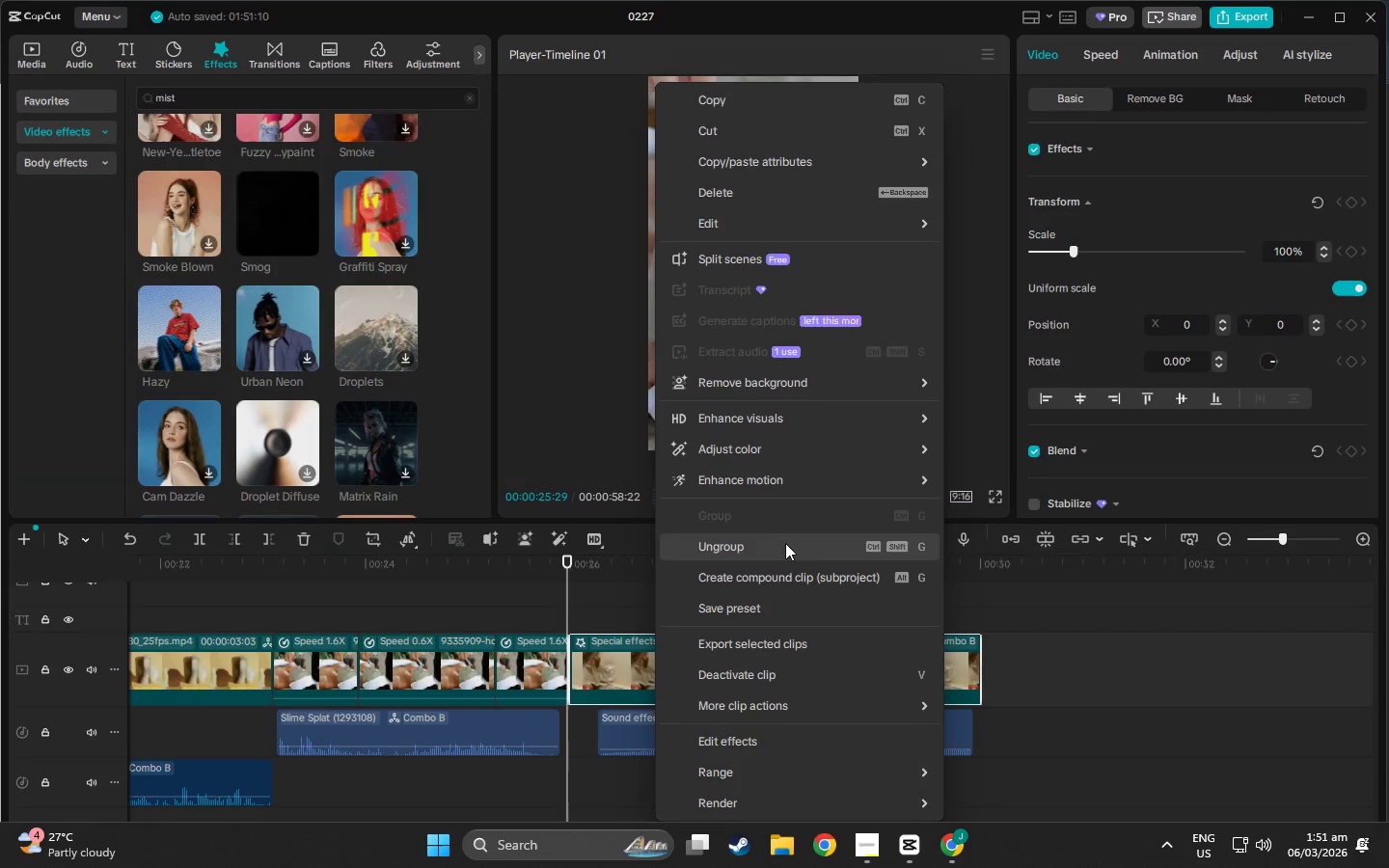 
double_click([738, 680])
 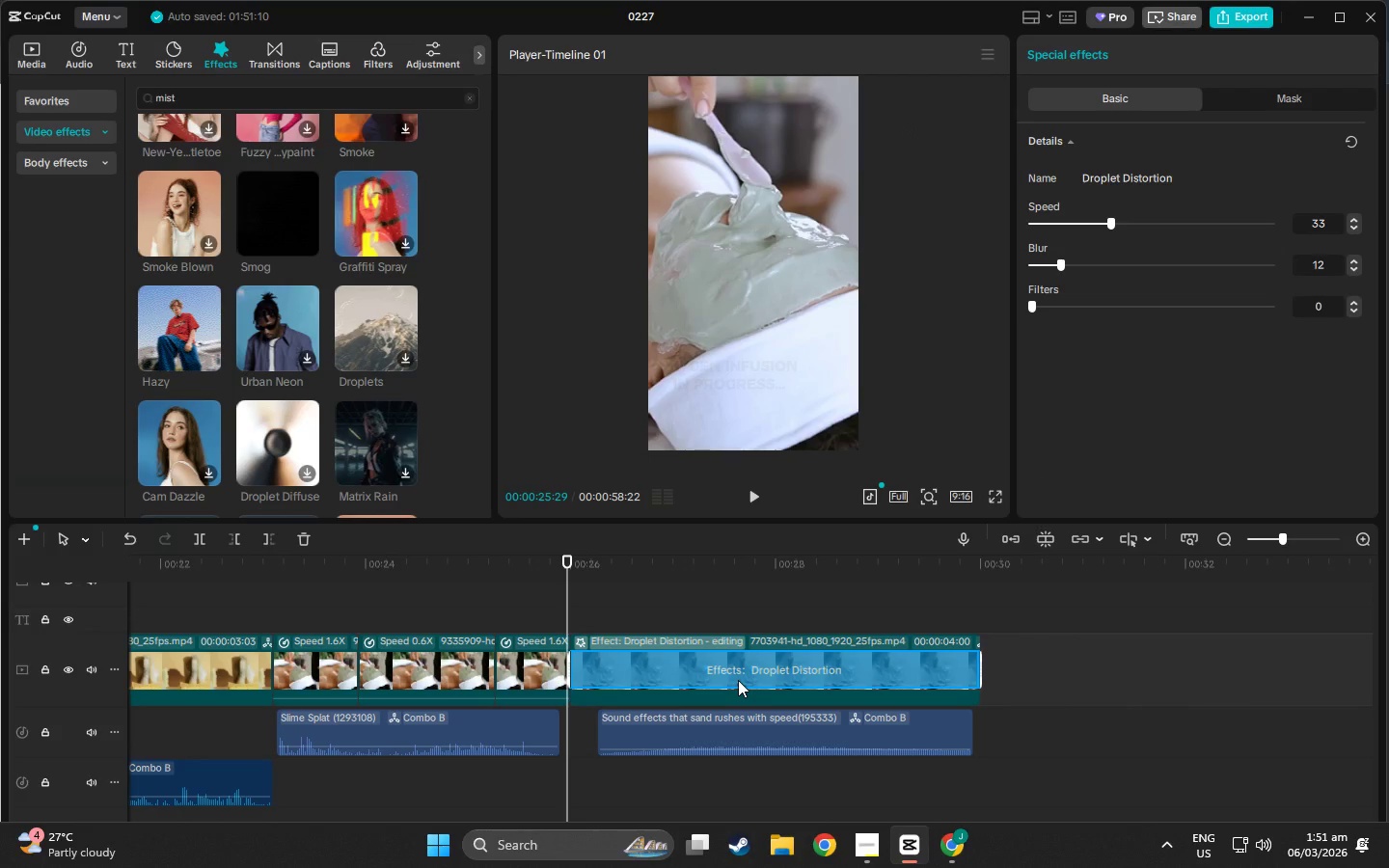 
left_click([738, 680])
 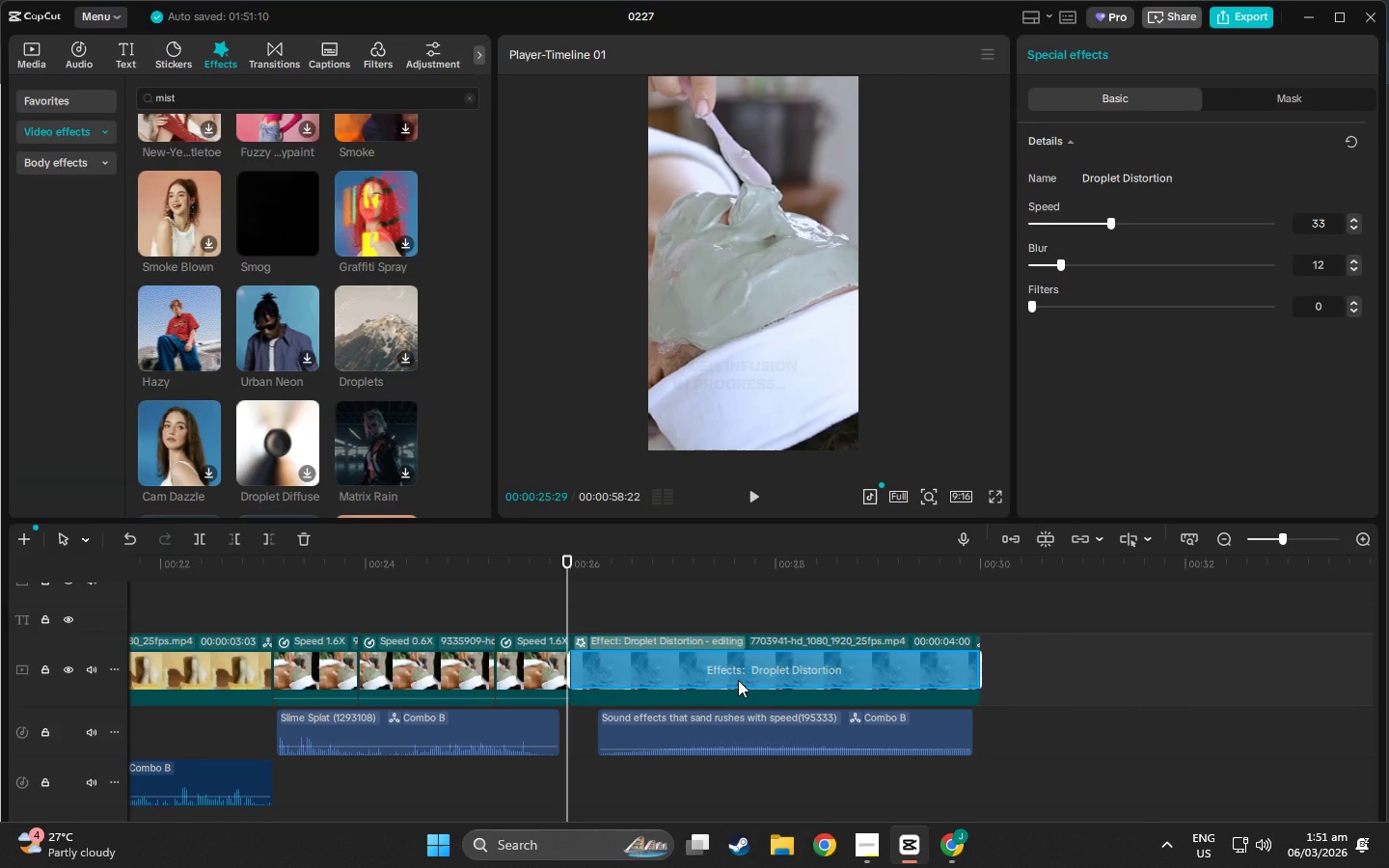 
left_click_drag(start_coordinate=[738, 680], to_coordinate=[767, 678])
 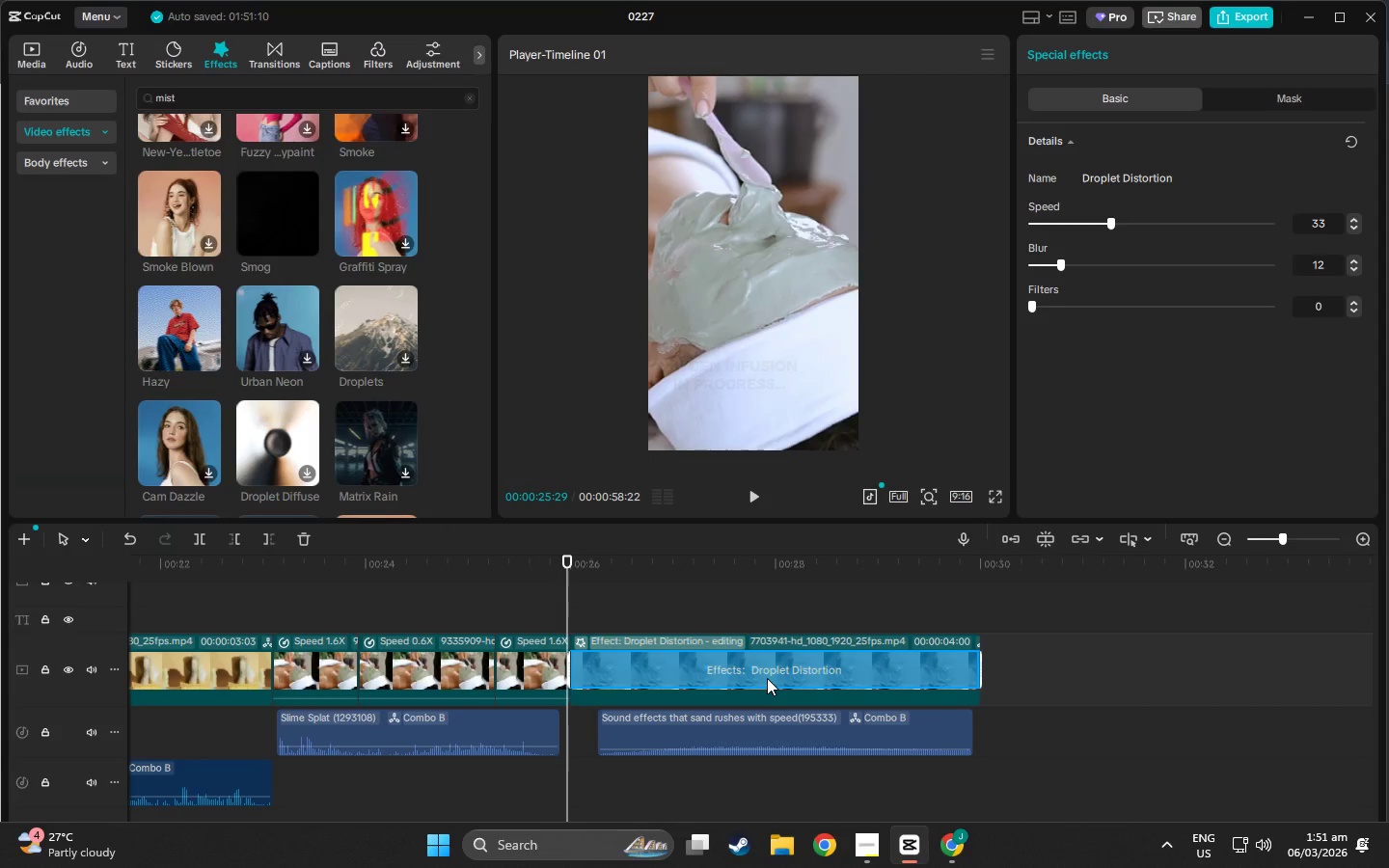 
right_click([767, 678])
 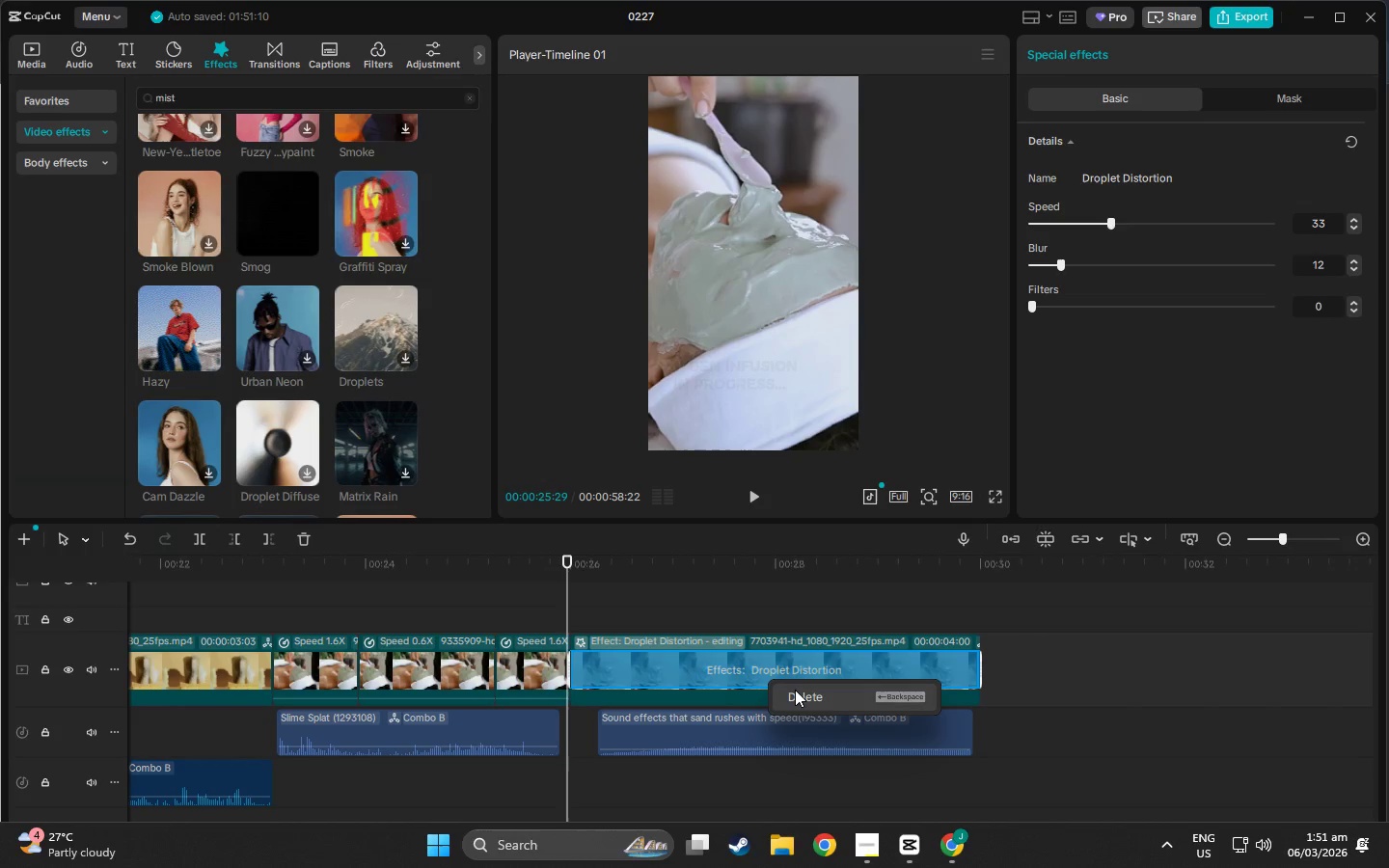 
left_click([795, 690])
 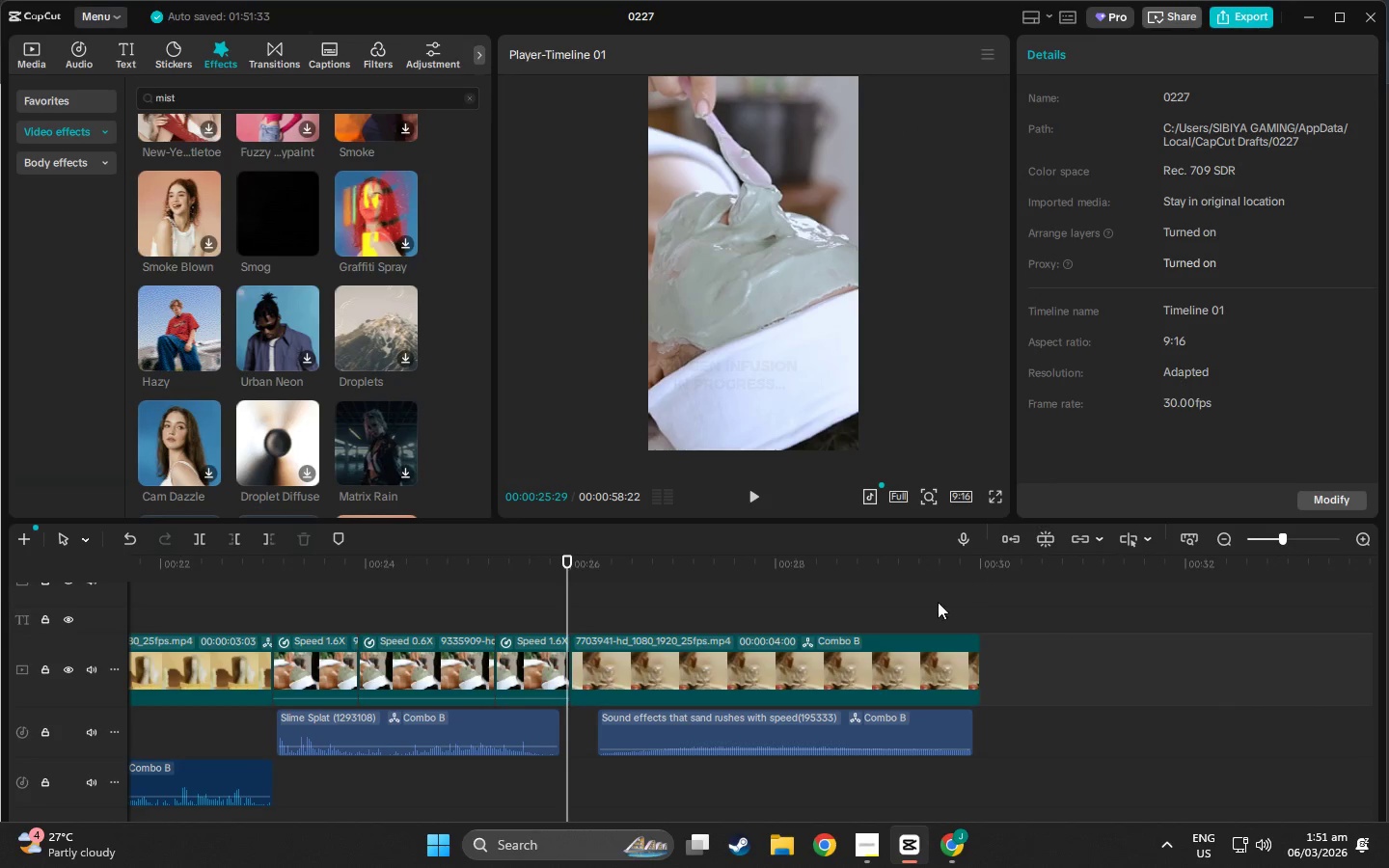 
key(Space)
 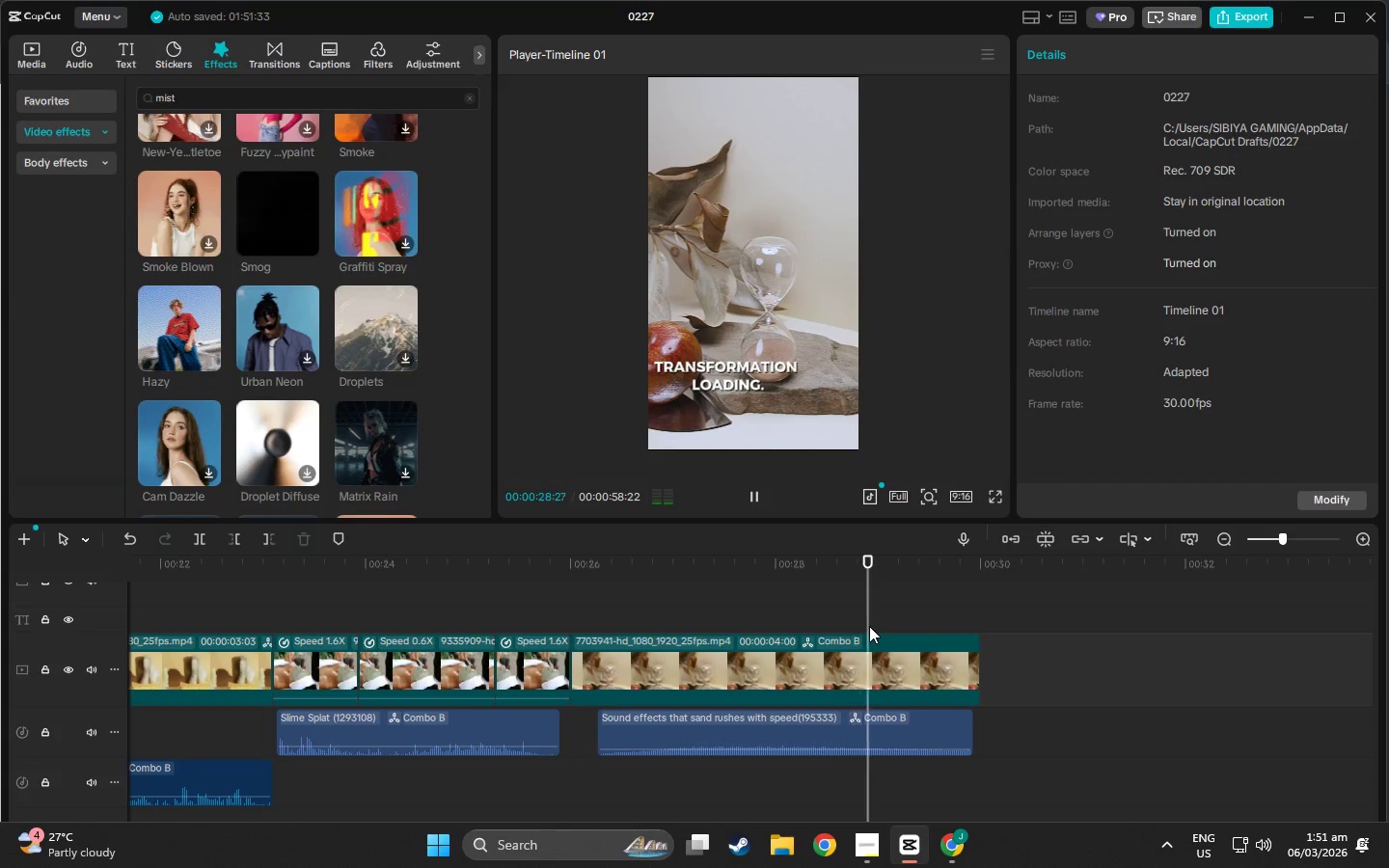 
key(Space)
 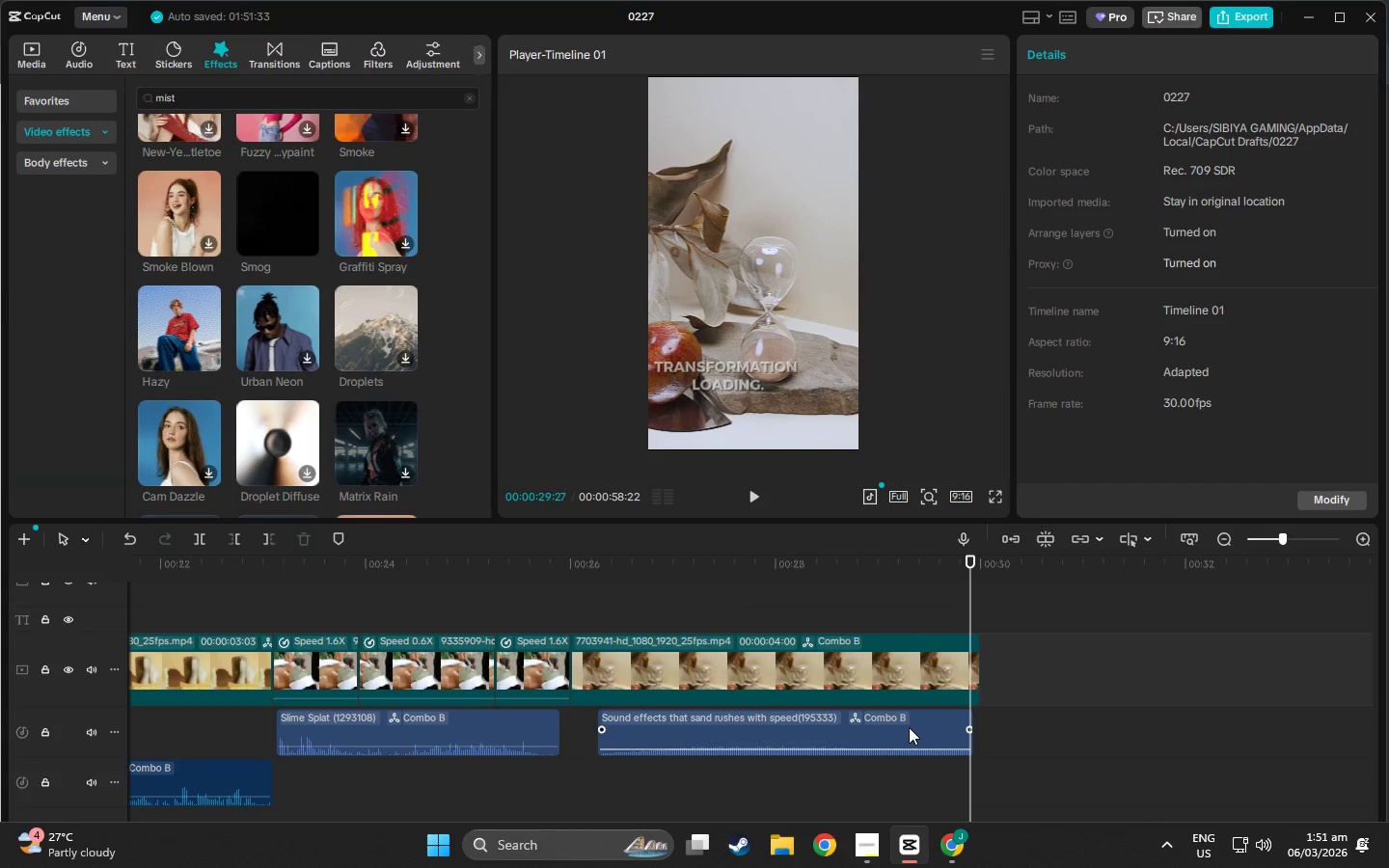 
left_click([840, 673])
 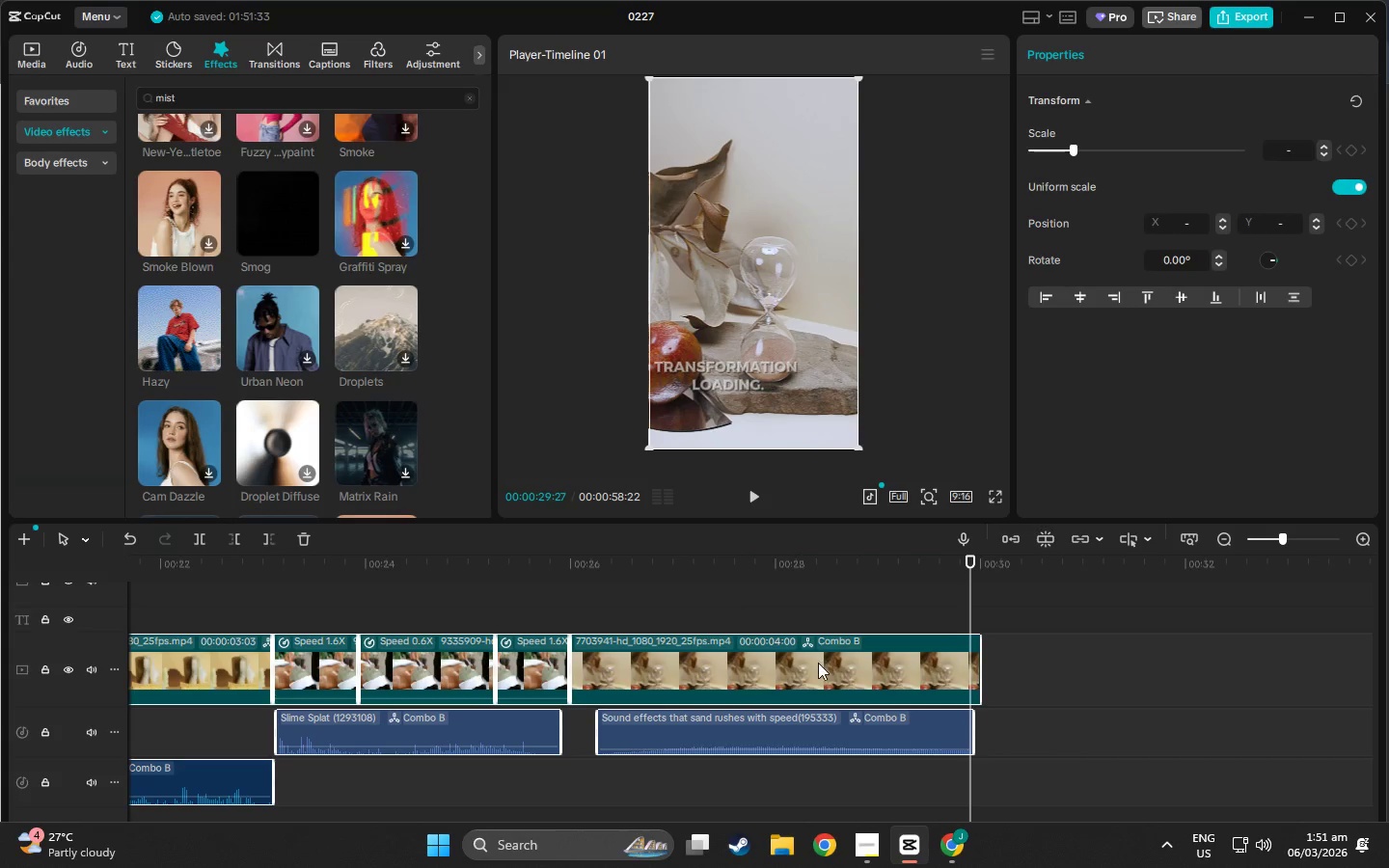 
double_click([818, 663])
 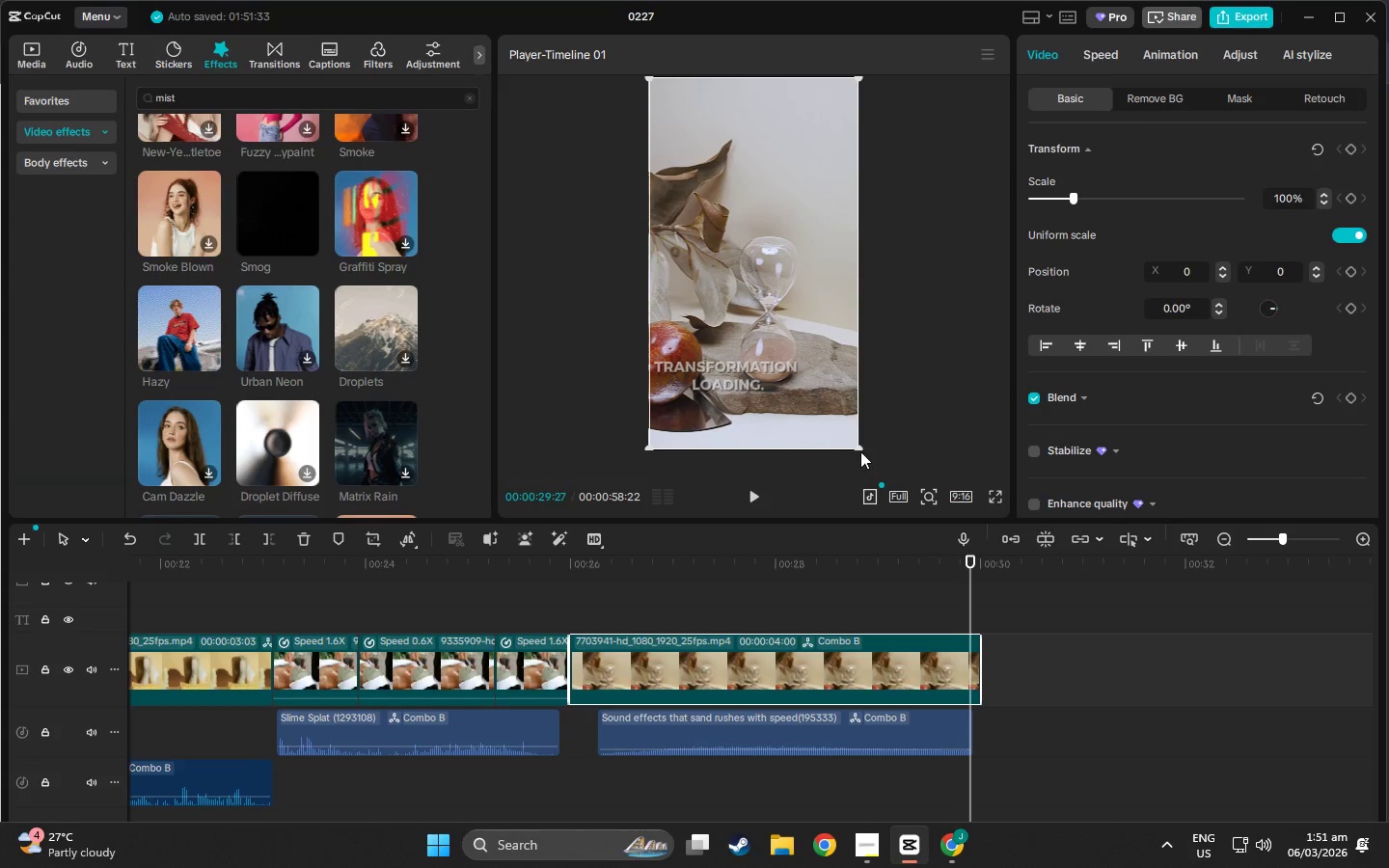 
left_click_drag(start_coordinate=[858, 447], to_coordinate=[882, 470])
 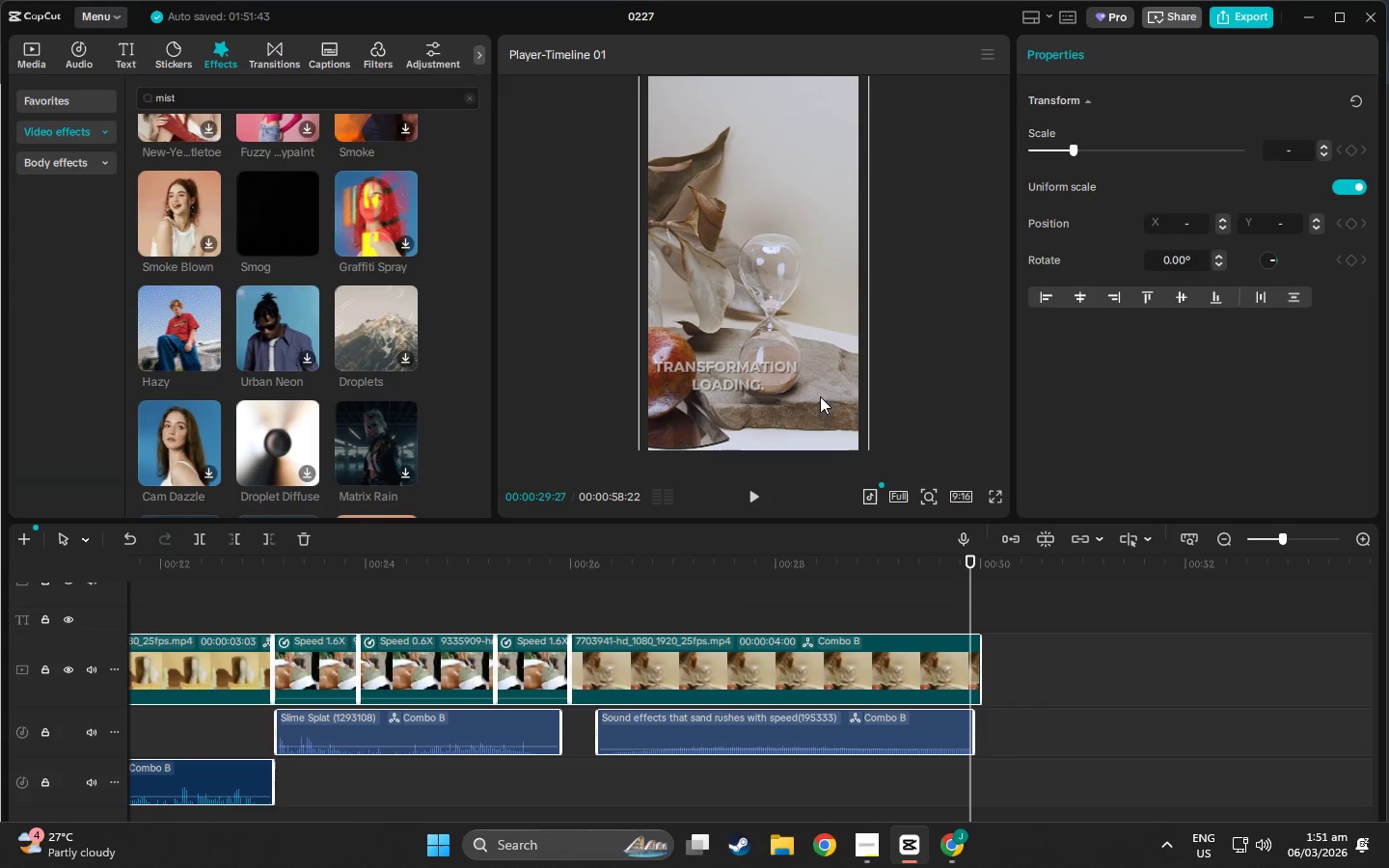 
left_click_drag(start_coordinate=[820, 395], to_coordinate=[820, 351])
 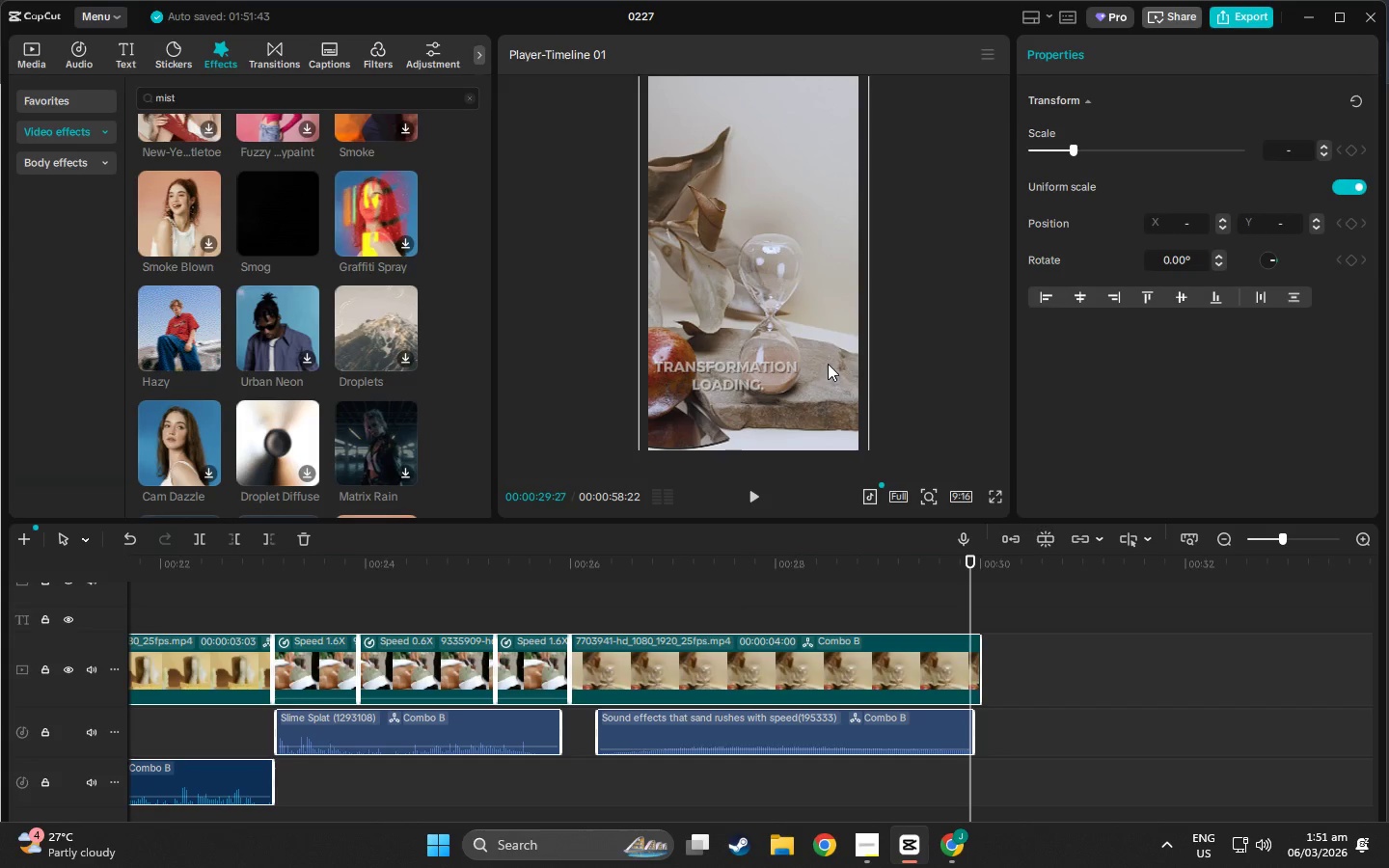 
left_click_drag(start_coordinate=[828, 368], to_coordinate=[828, 340])
 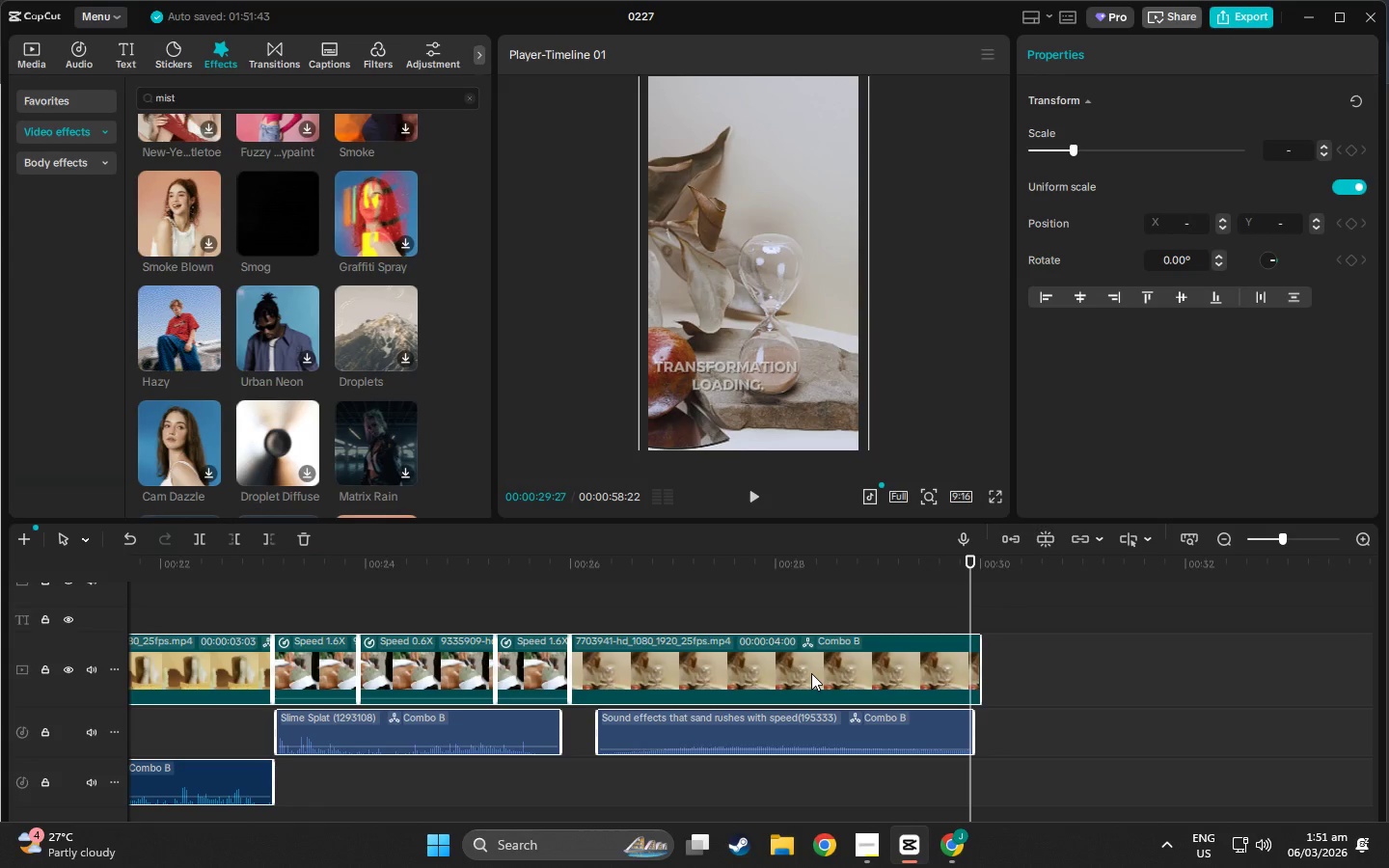 
double_click([811, 673])
 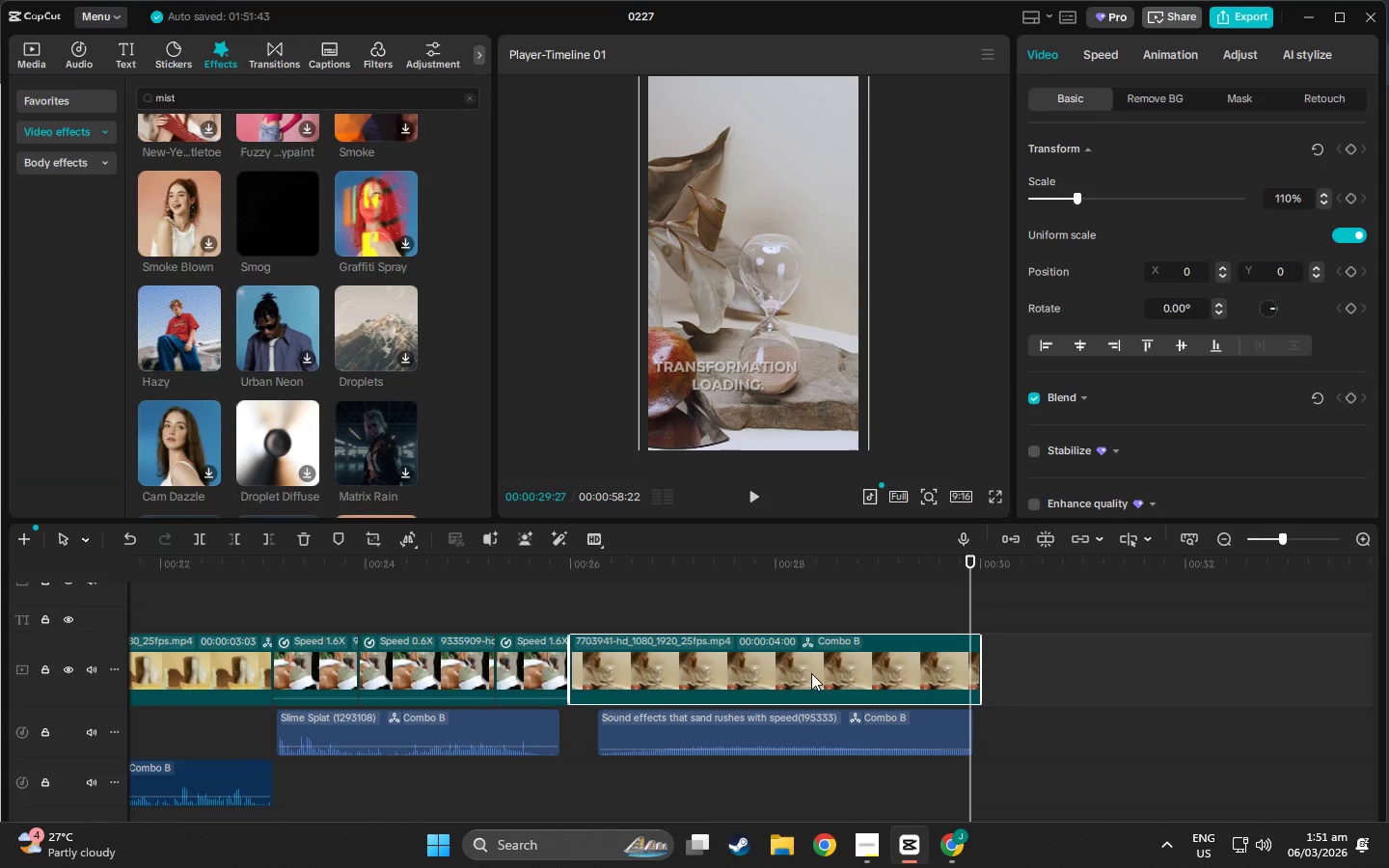 
triple_click([811, 673])
 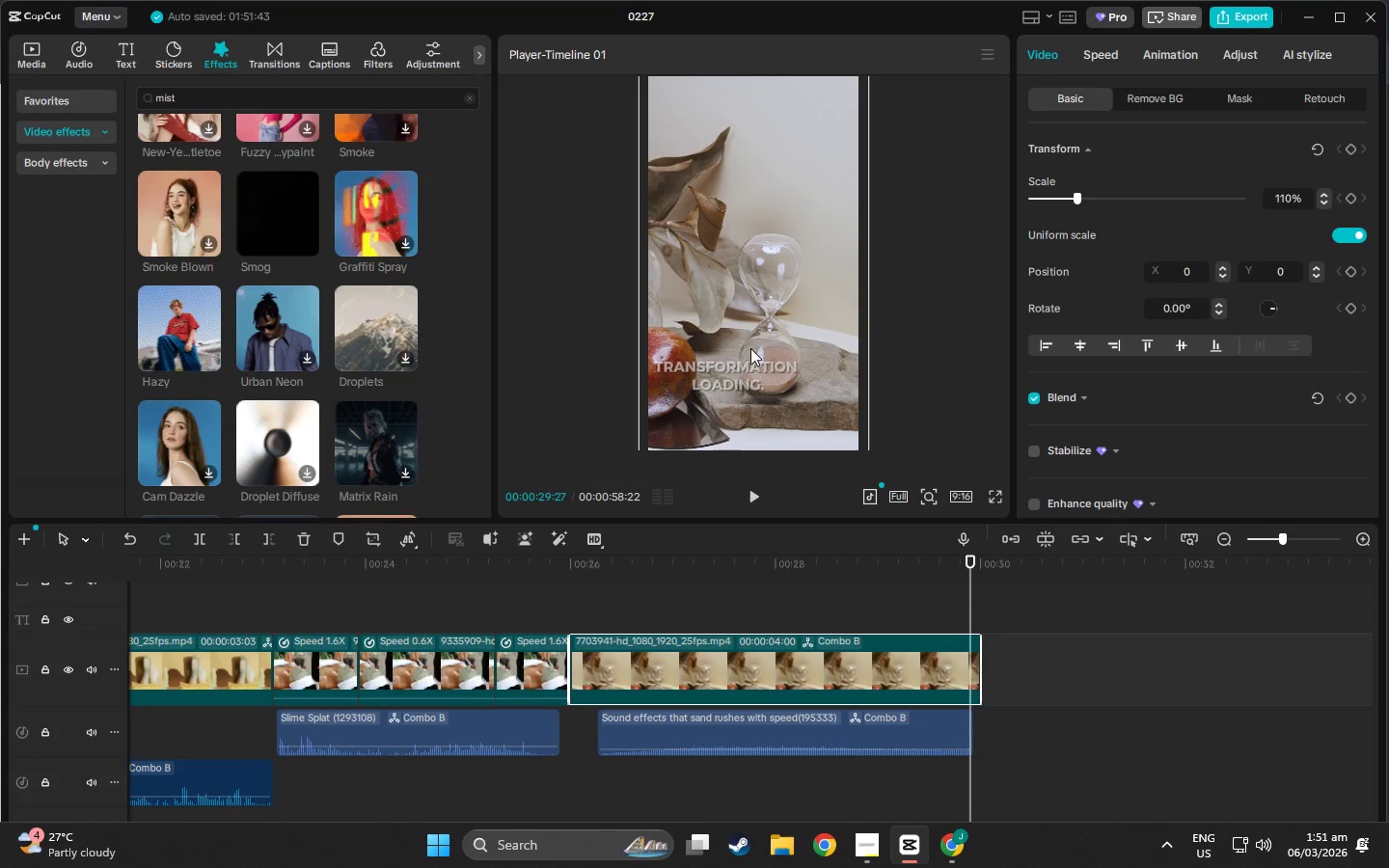 
left_click_drag(start_coordinate=[750, 348], to_coordinate=[751, 330])
 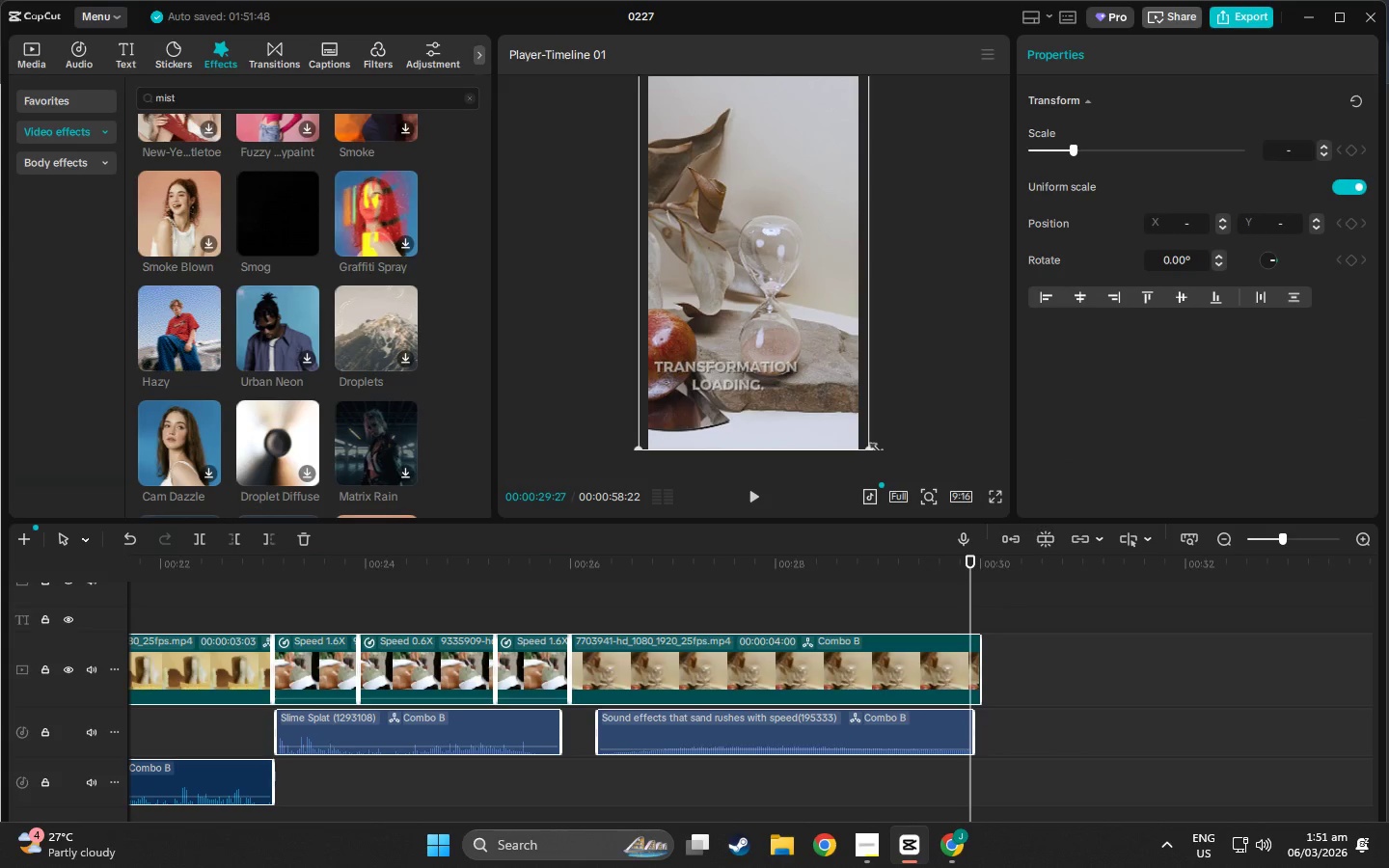 
left_click_drag(start_coordinate=[872, 447], to_coordinate=[911, 478])
 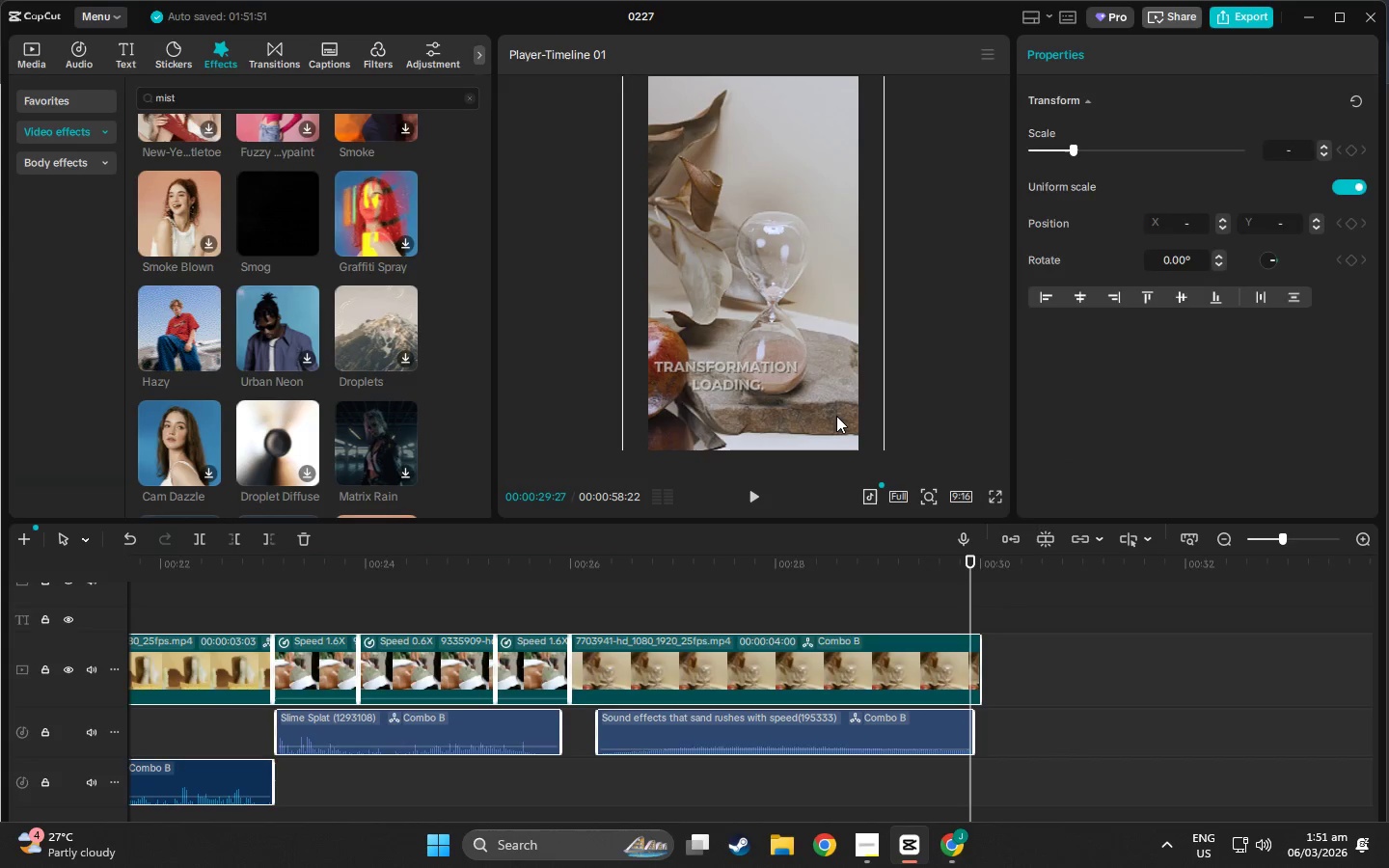 
double_click([836, 416])
 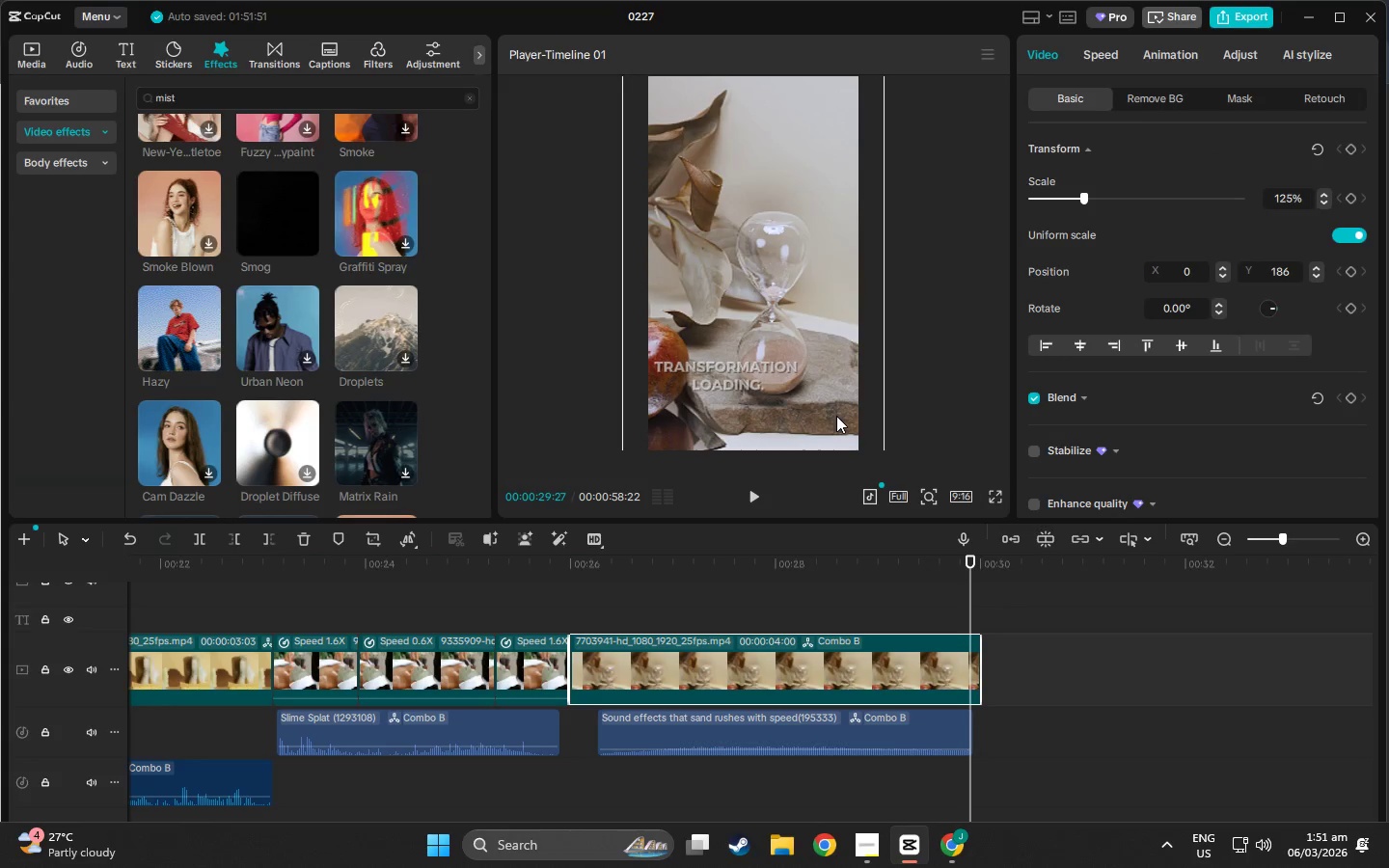 
triple_click([836, 416])
 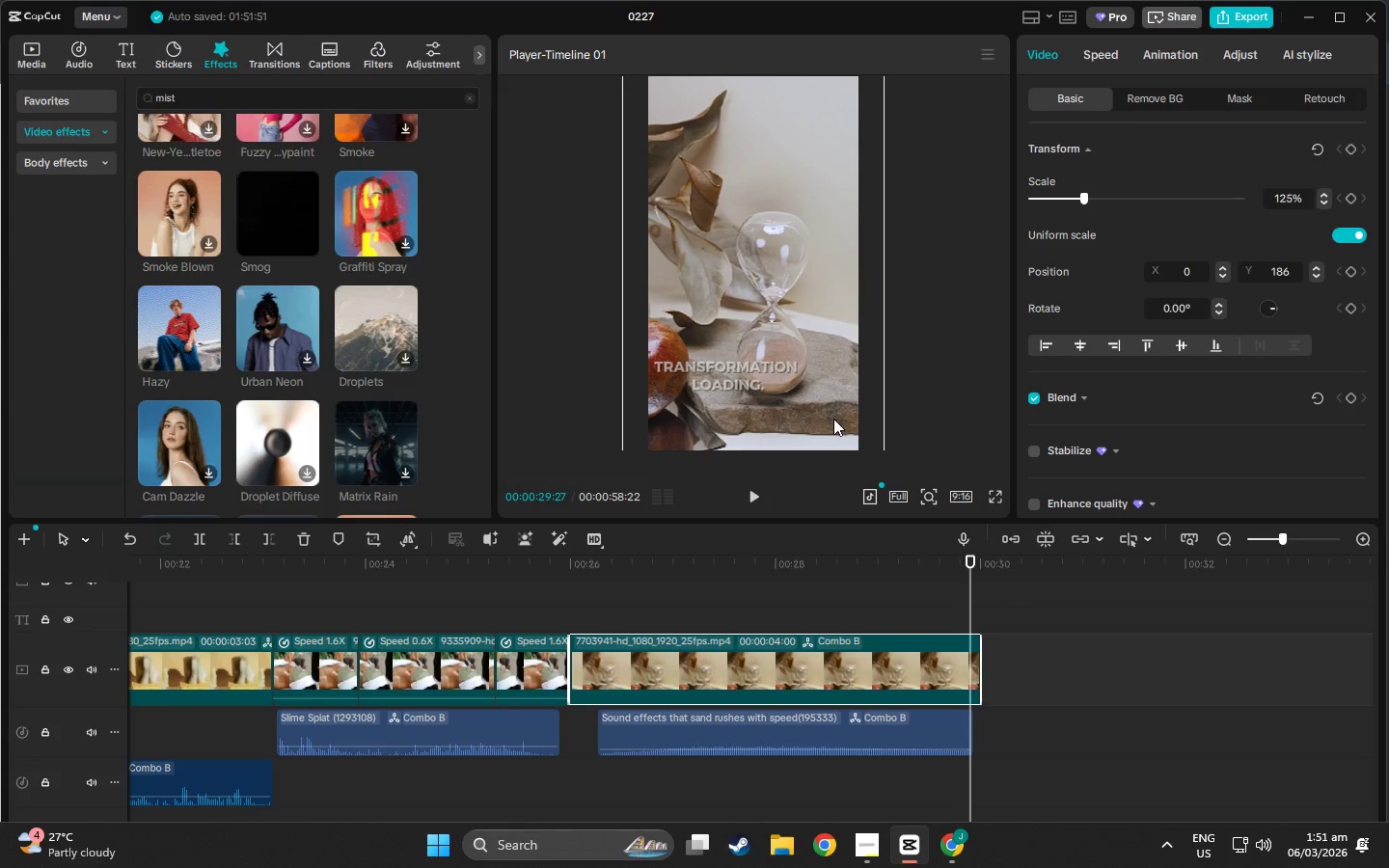 
left_click_drag(start_coordinate=[833, 419], to_coordinate=[829, 387])
 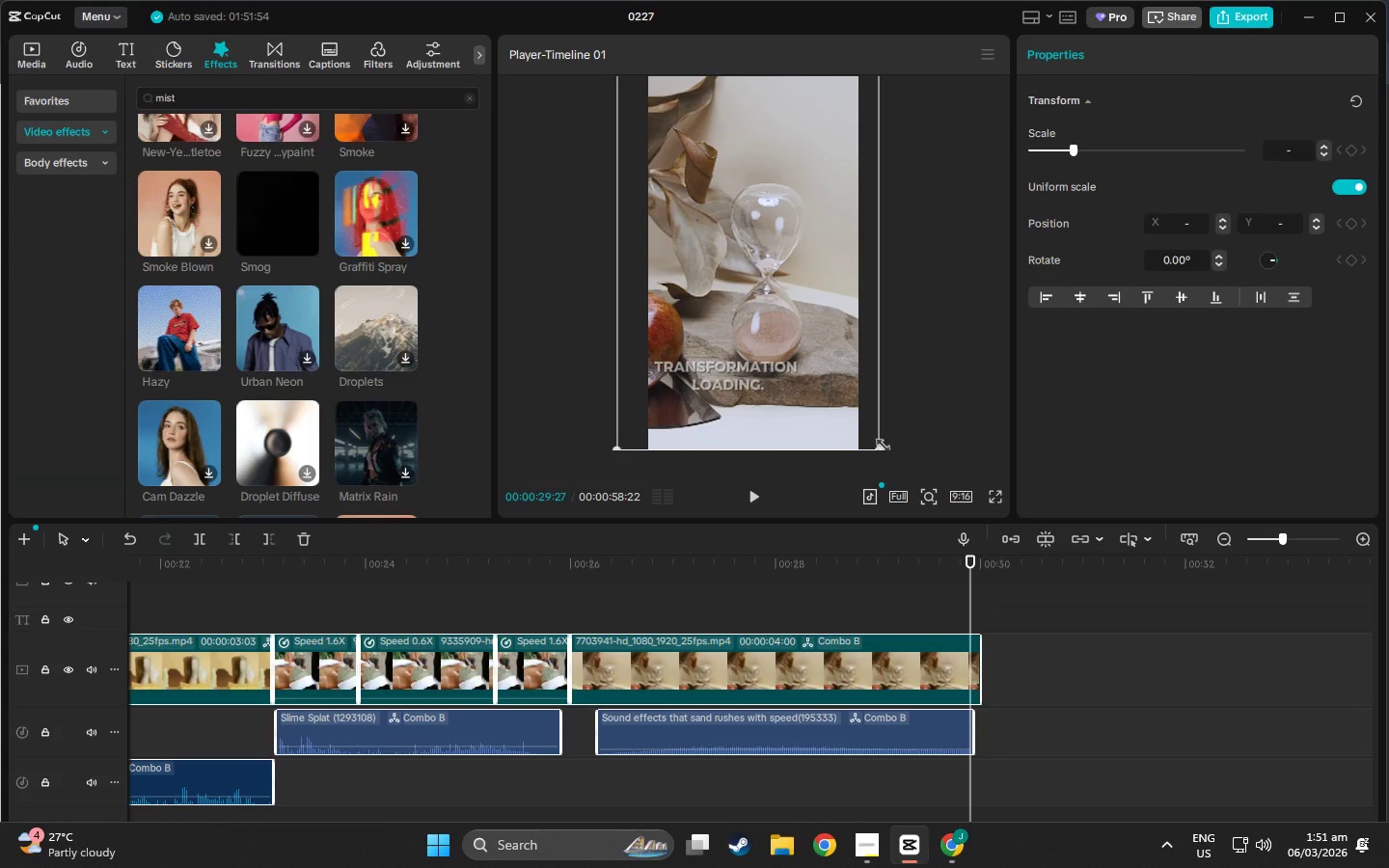 
left_click_drag(start_coordinate=[880, 444], to_coordinate=[920, 494])
 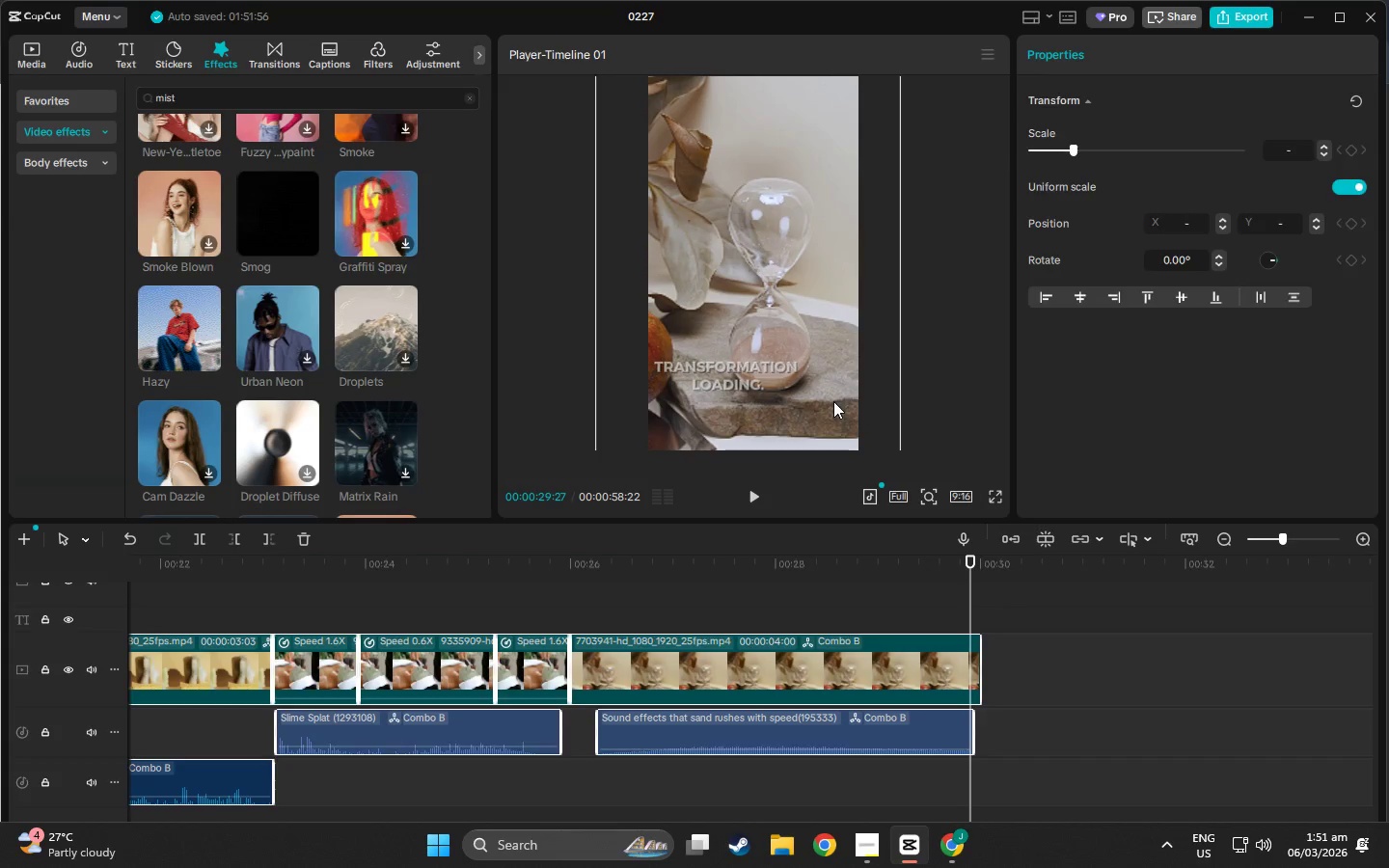 
double_click([833, 401])
 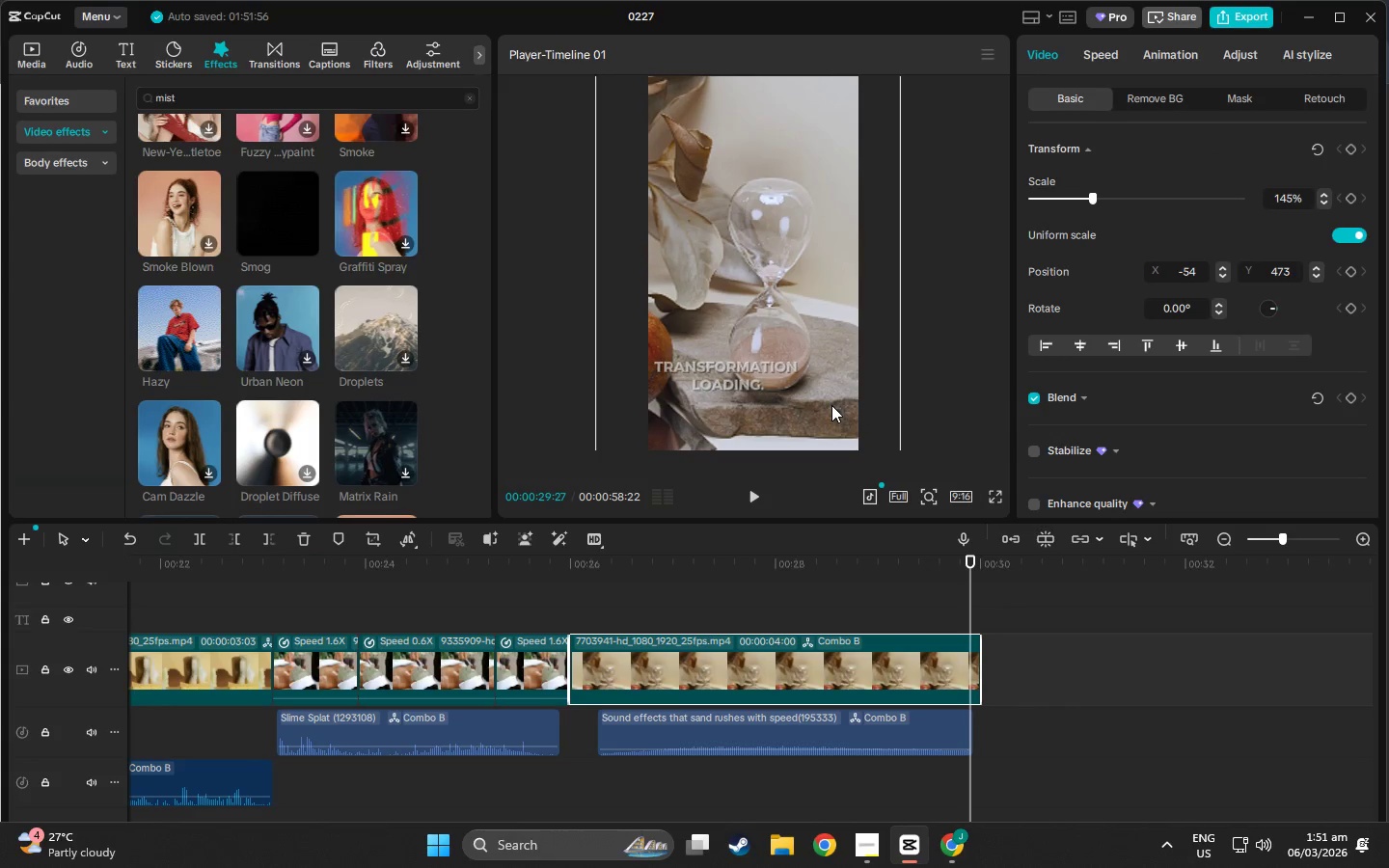 
left_click_drag(start_coordinate=[831, 405], to_coordinate=[831, 383])
 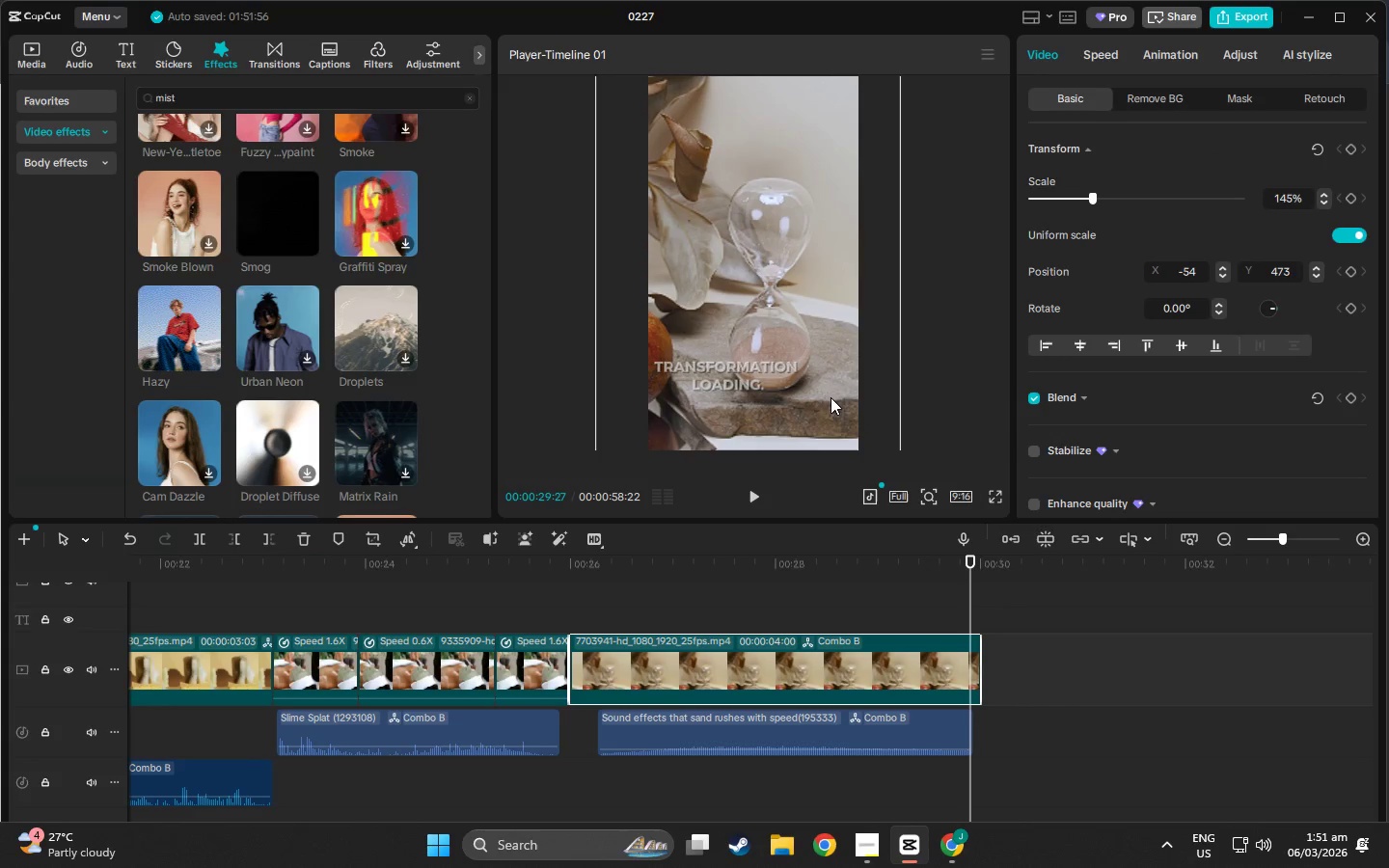 
left_click_drag(start_coordinate=[831, 410], to_coordinate=[831, 368])
 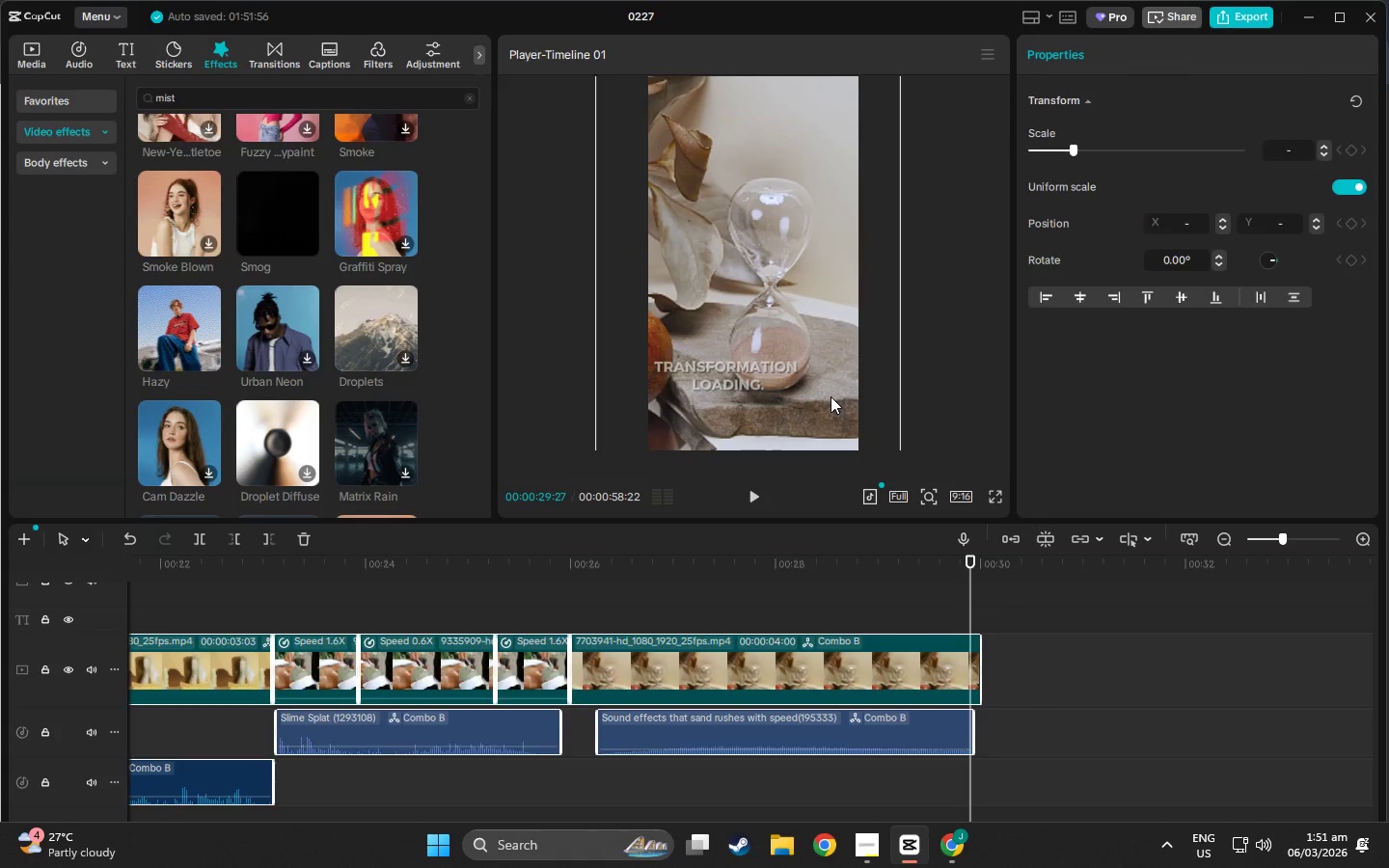 
double_click([831, 396])
 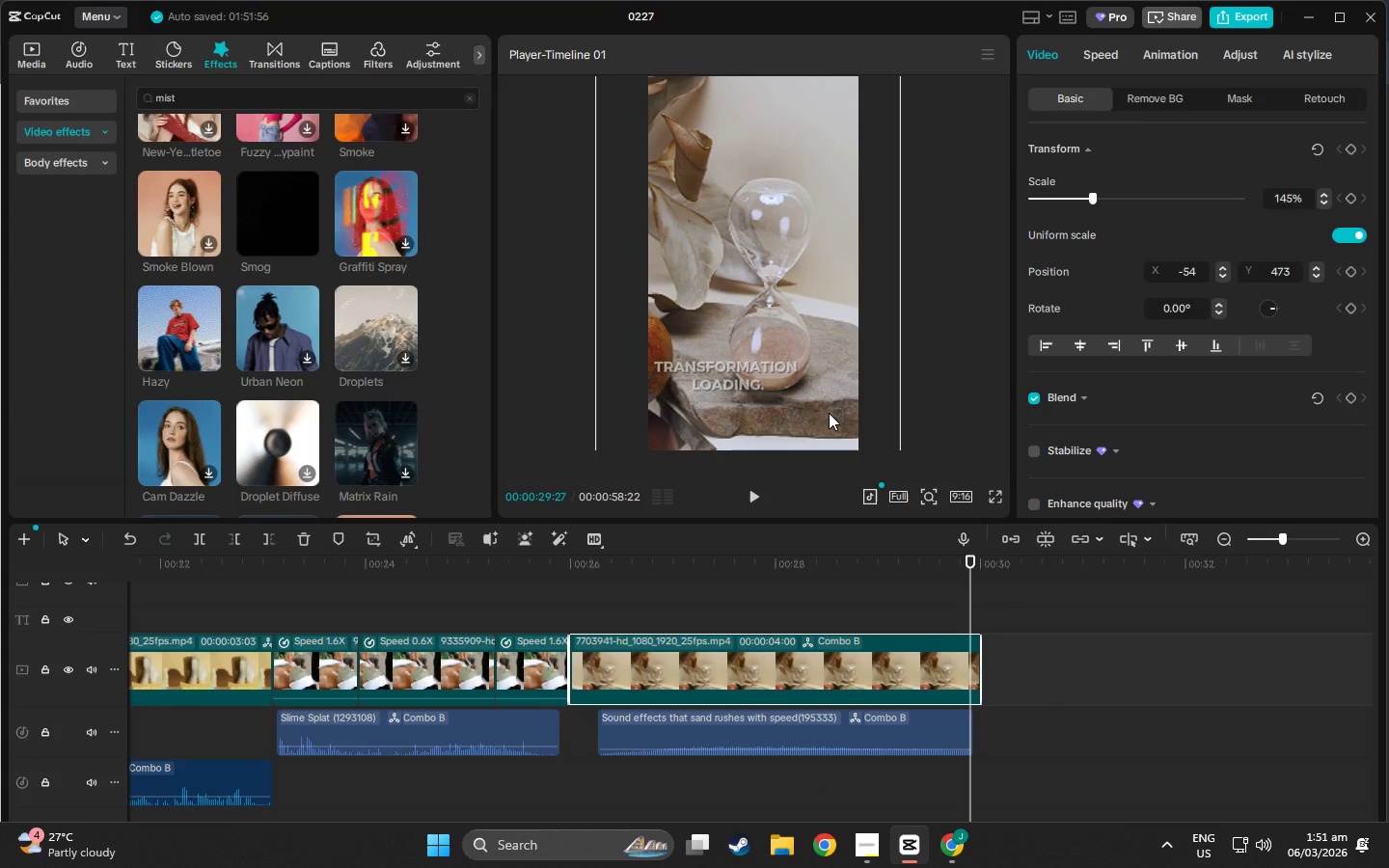 
left_click_drag(start_coordinate=[829, 413], to_coordinate=[830, 378])
 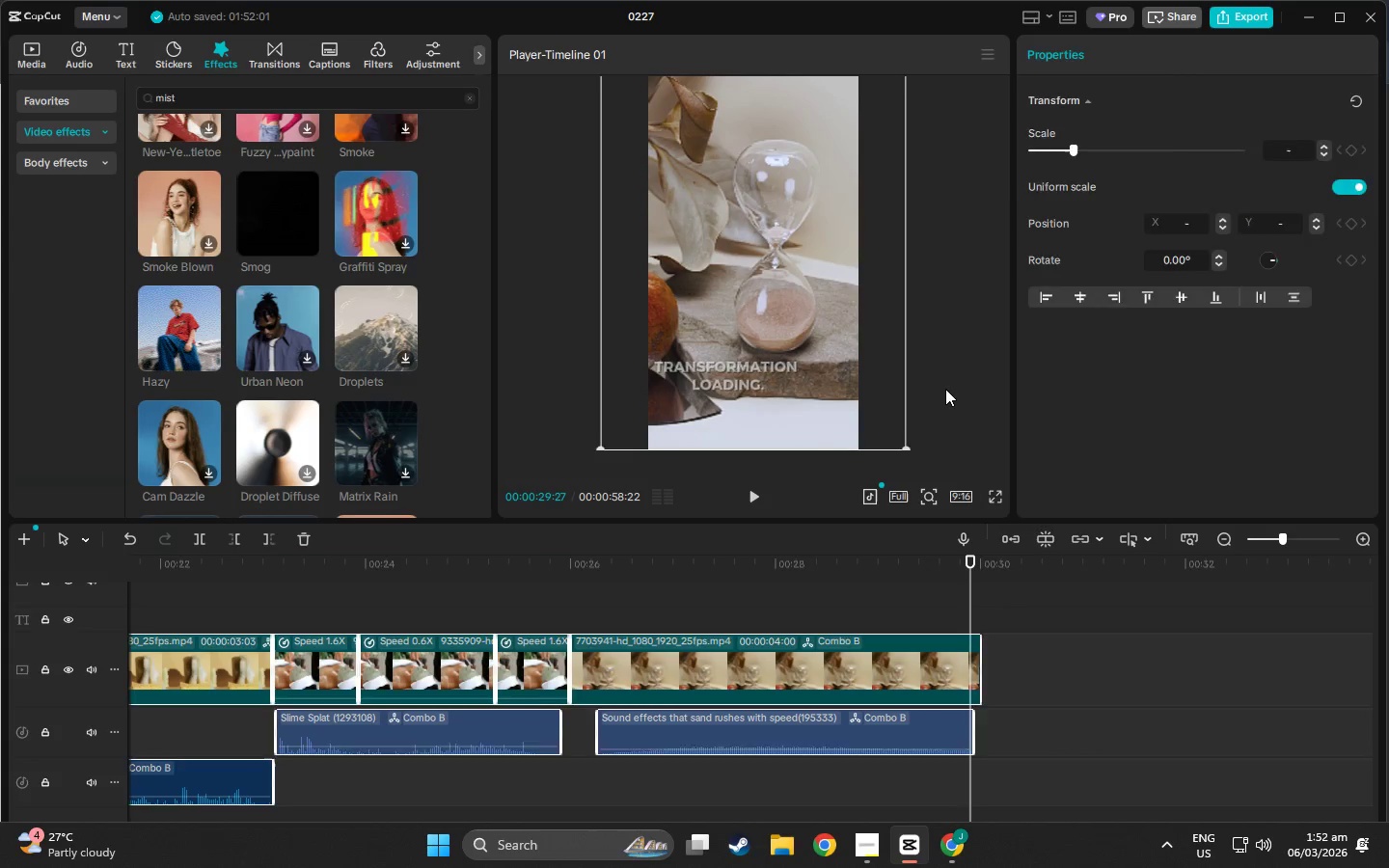 
left_click([945, 389])
 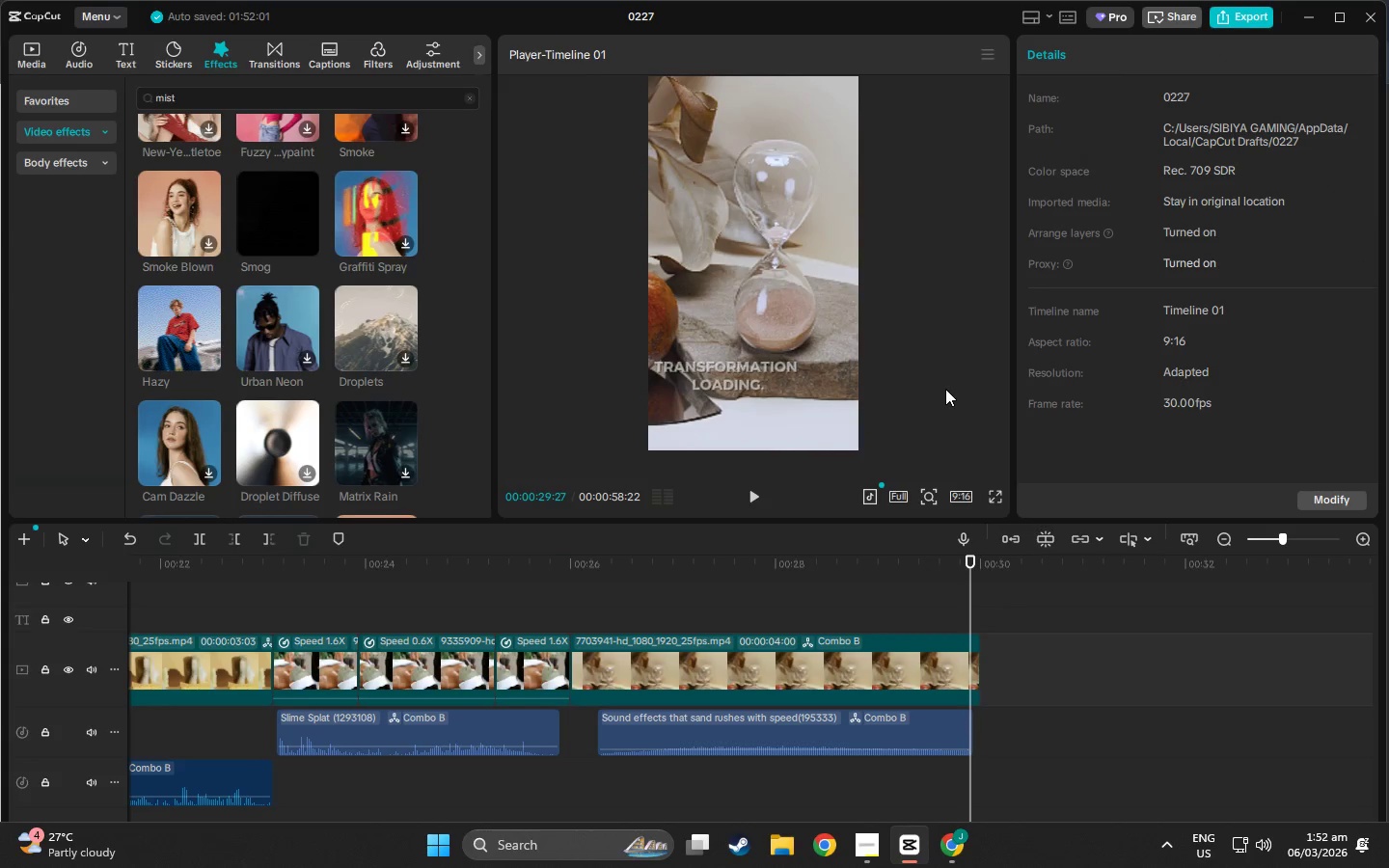 
key(Space)
 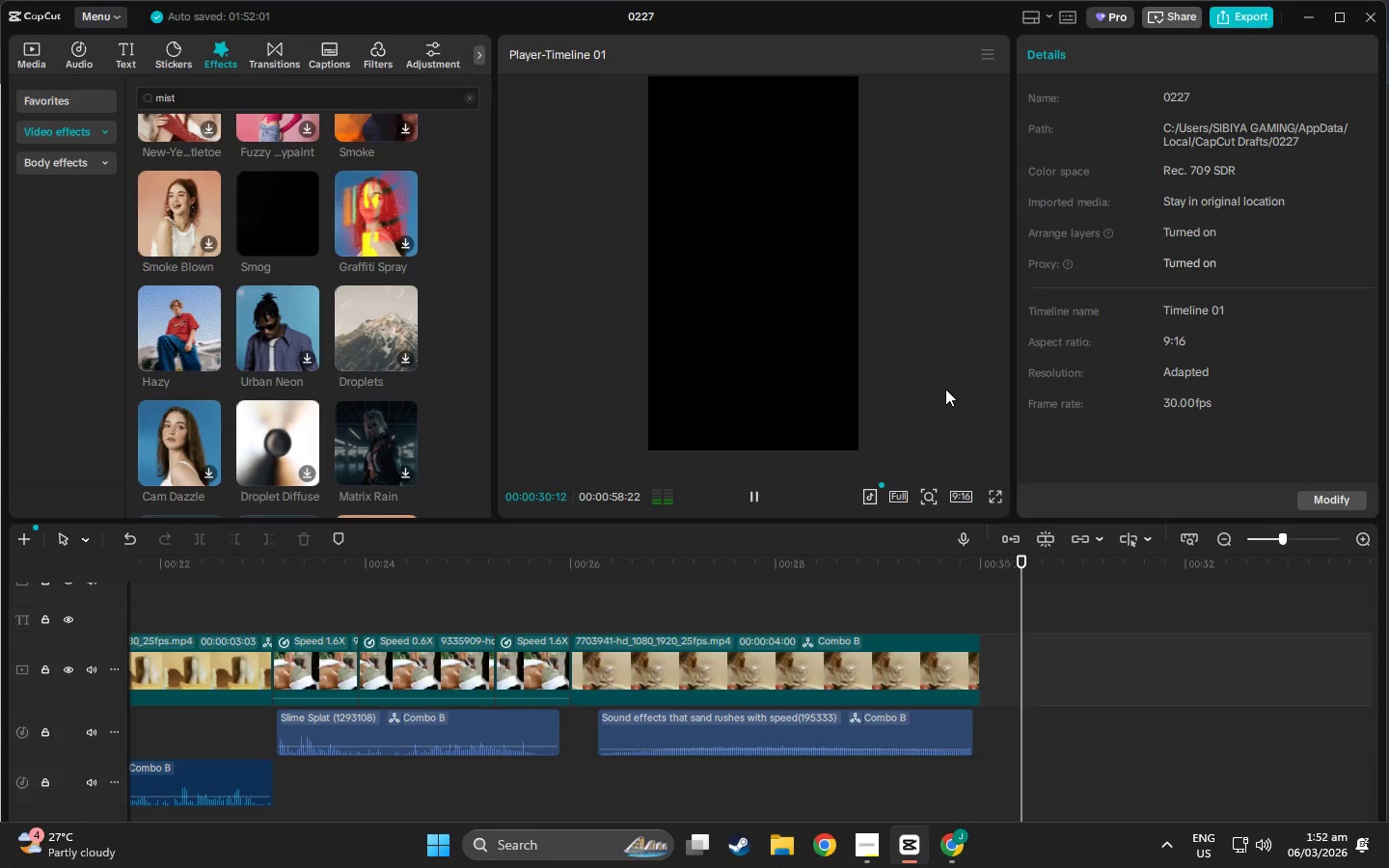 
key(Space)
 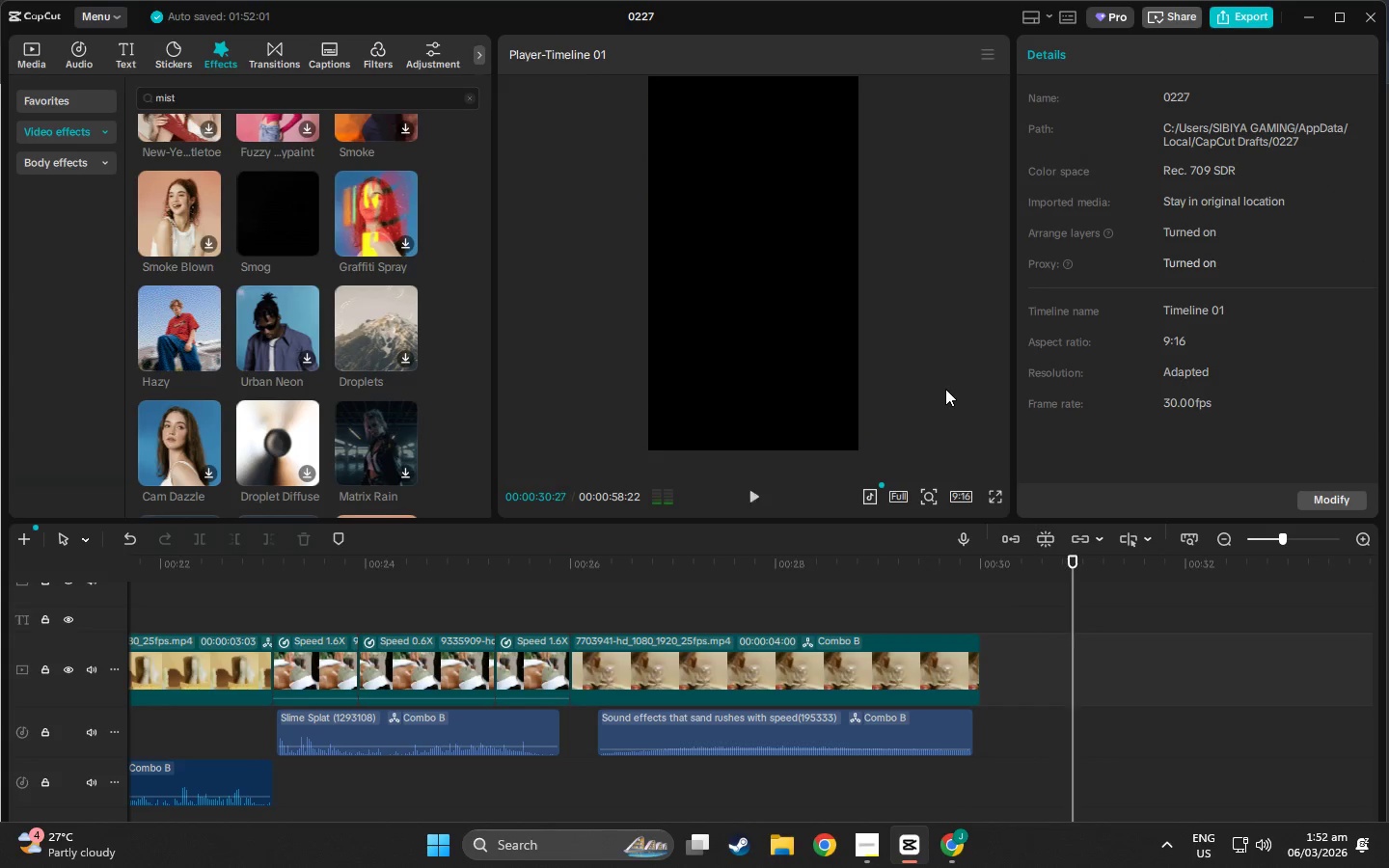 
key(Space)
 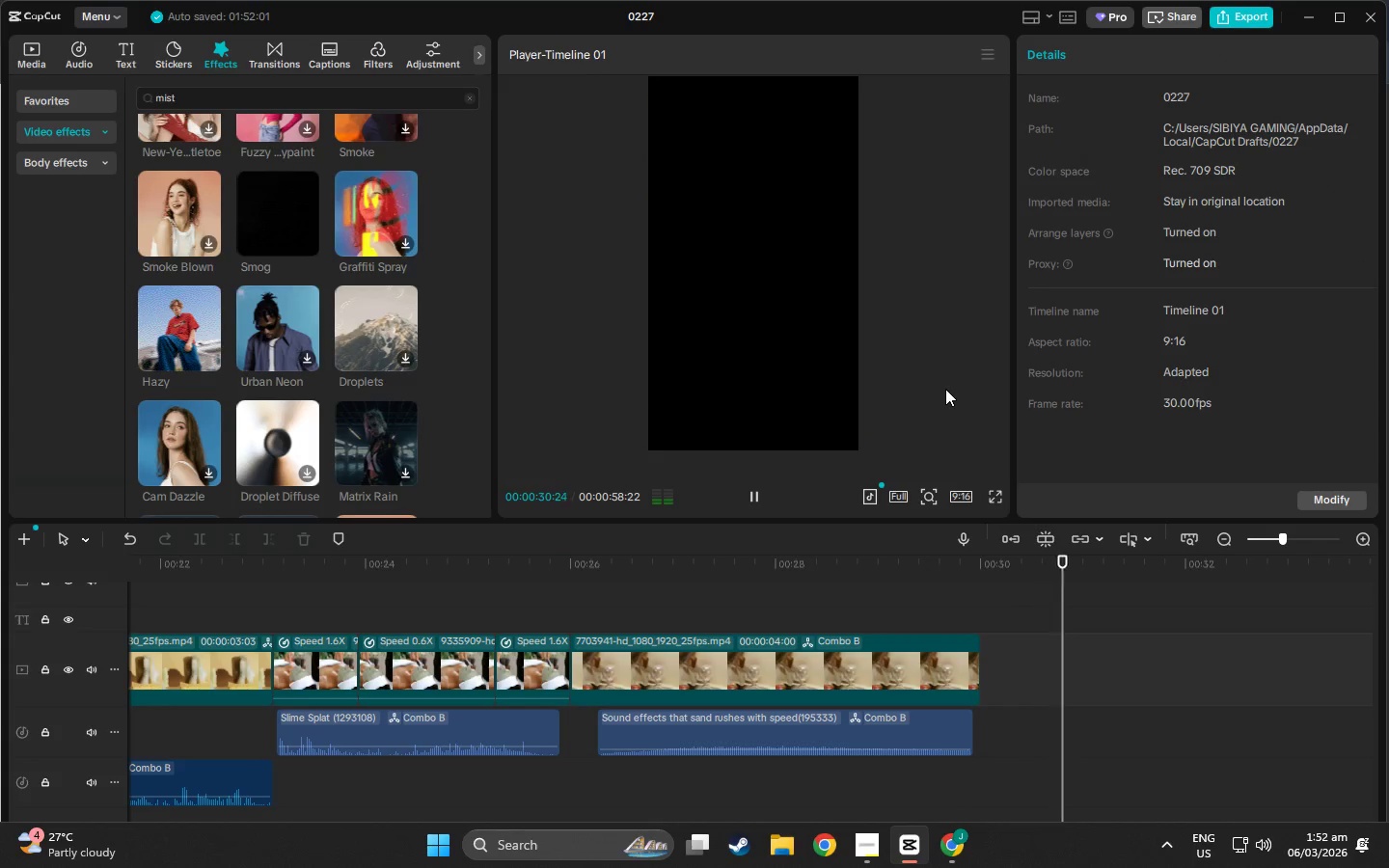 
key(Space)
 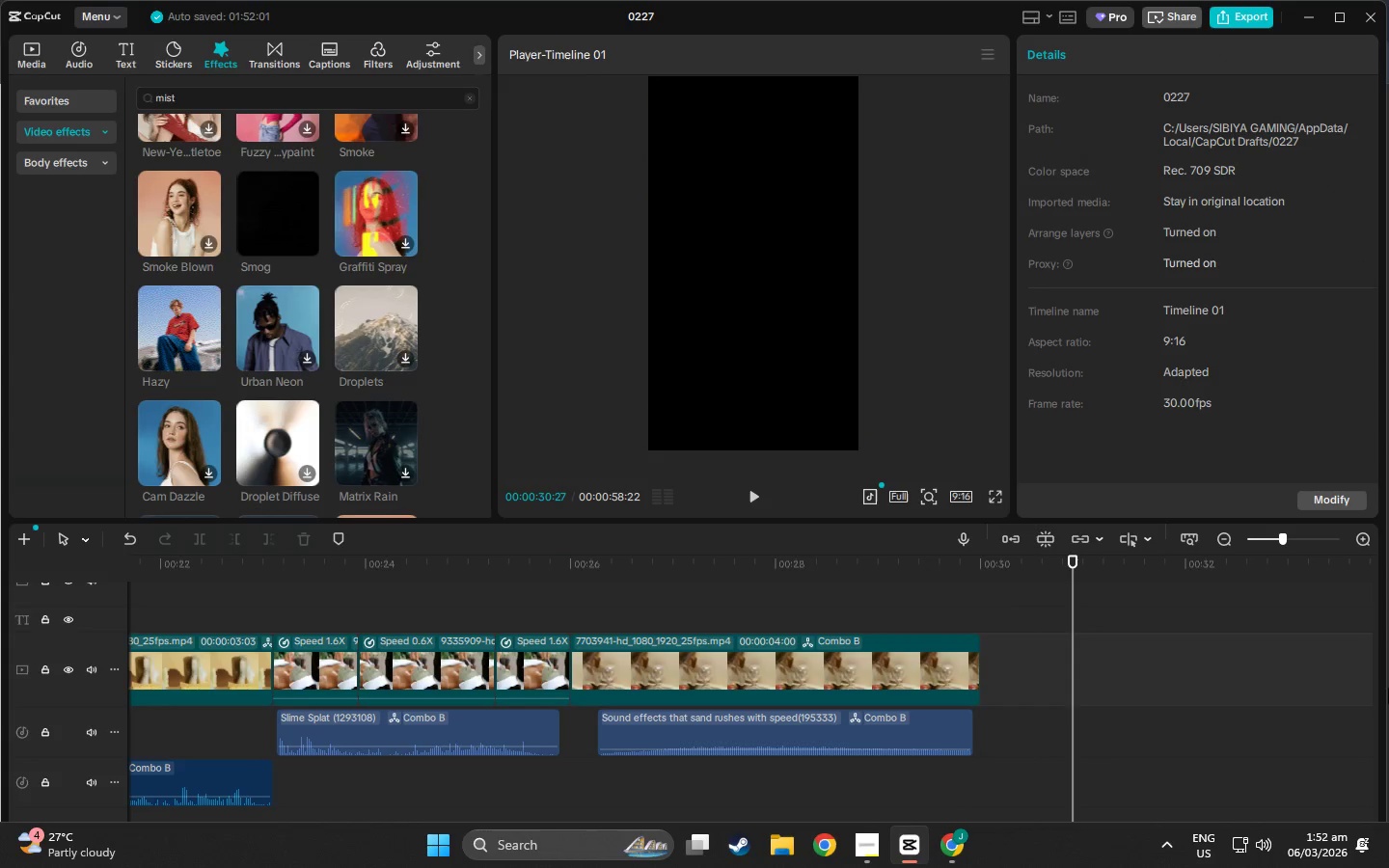 
left_click([1262, 535])
 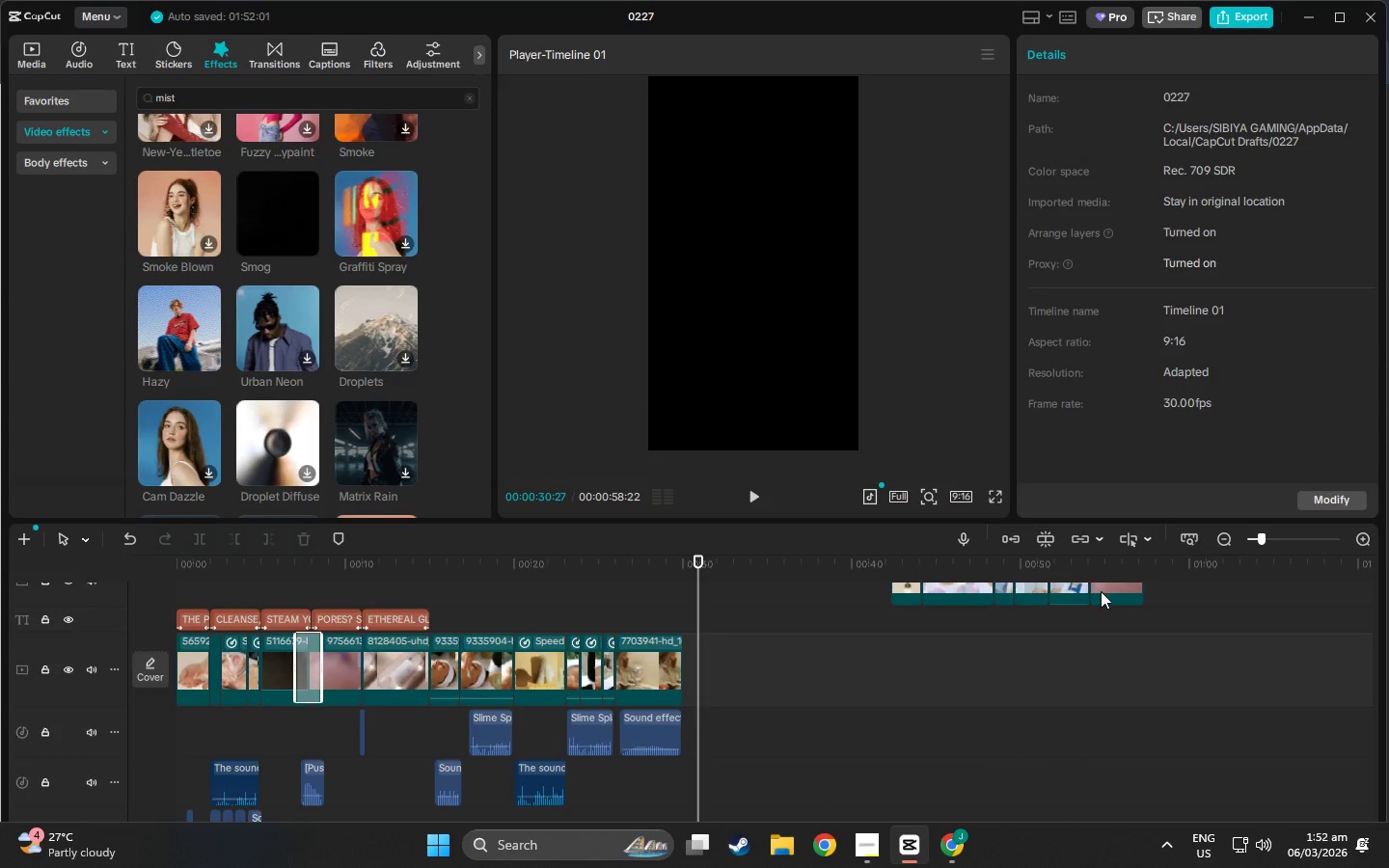 
scroll: coordinate [878, 647], scroll_direction: up, amount: 2.0
 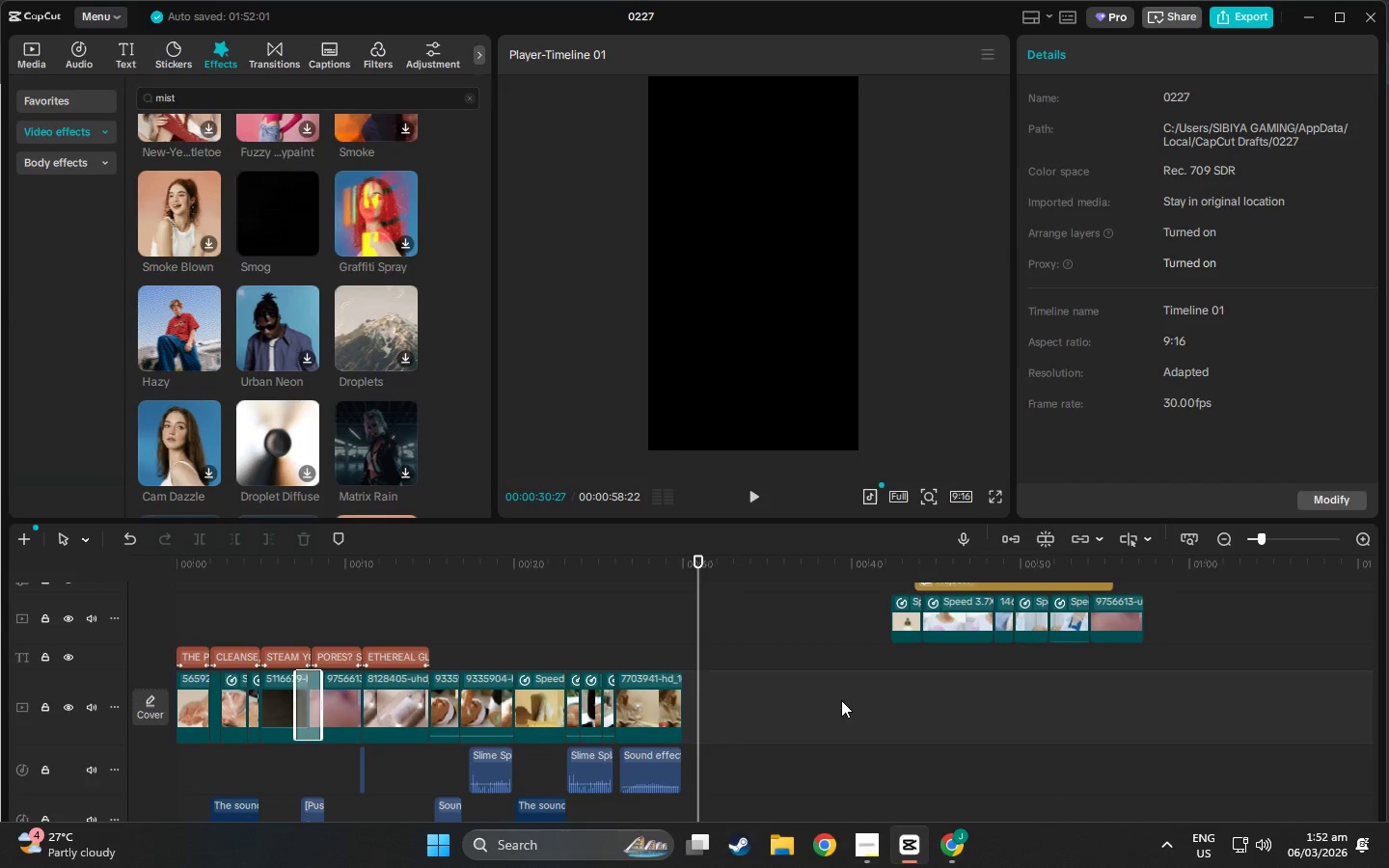 
left_click_drag(start_coordinate=[841, 700], to_coordinate=[1165, 597])
 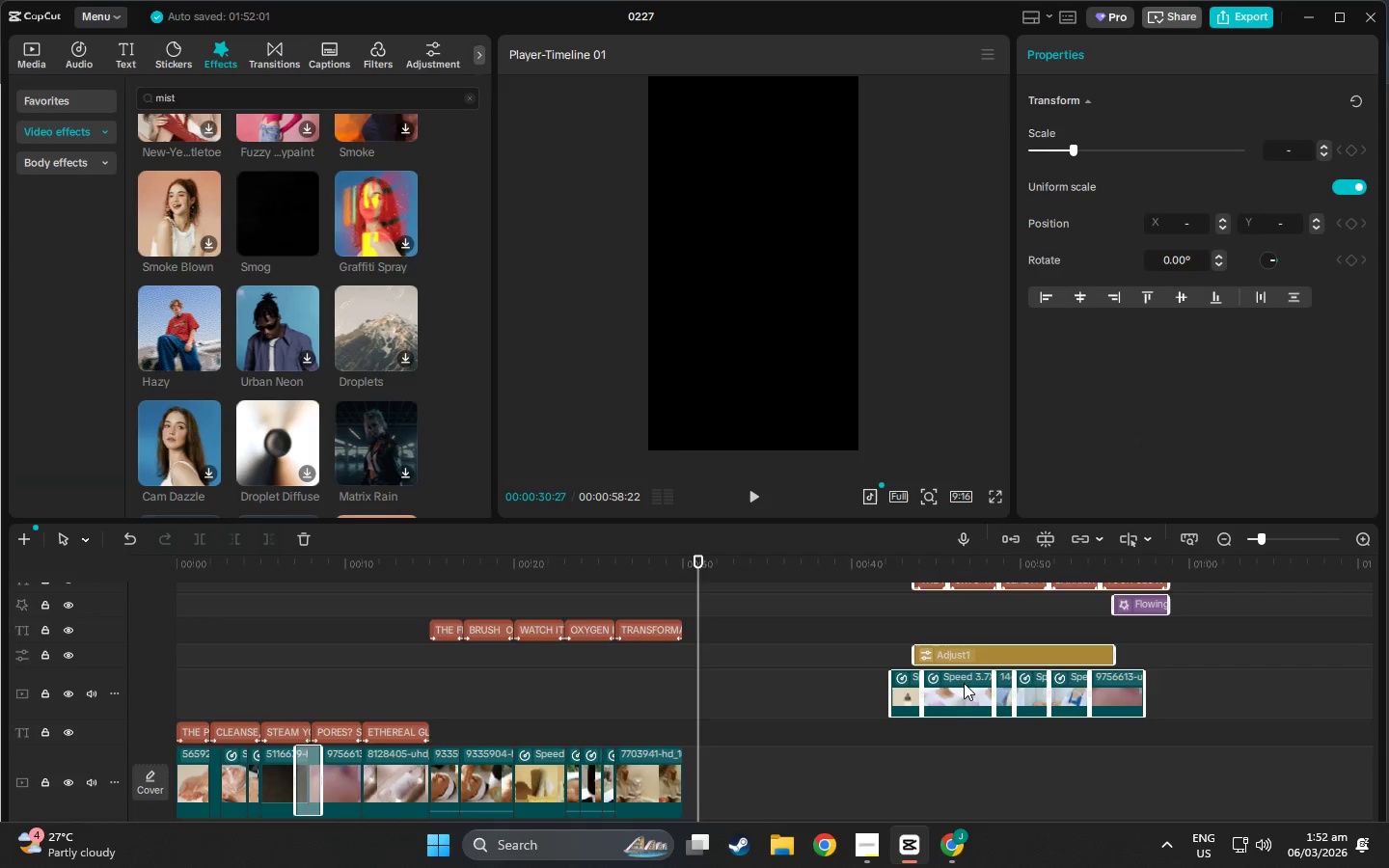 
scroll: coordinate [1141, 614], scroll_direction: up, amount: 14.0
 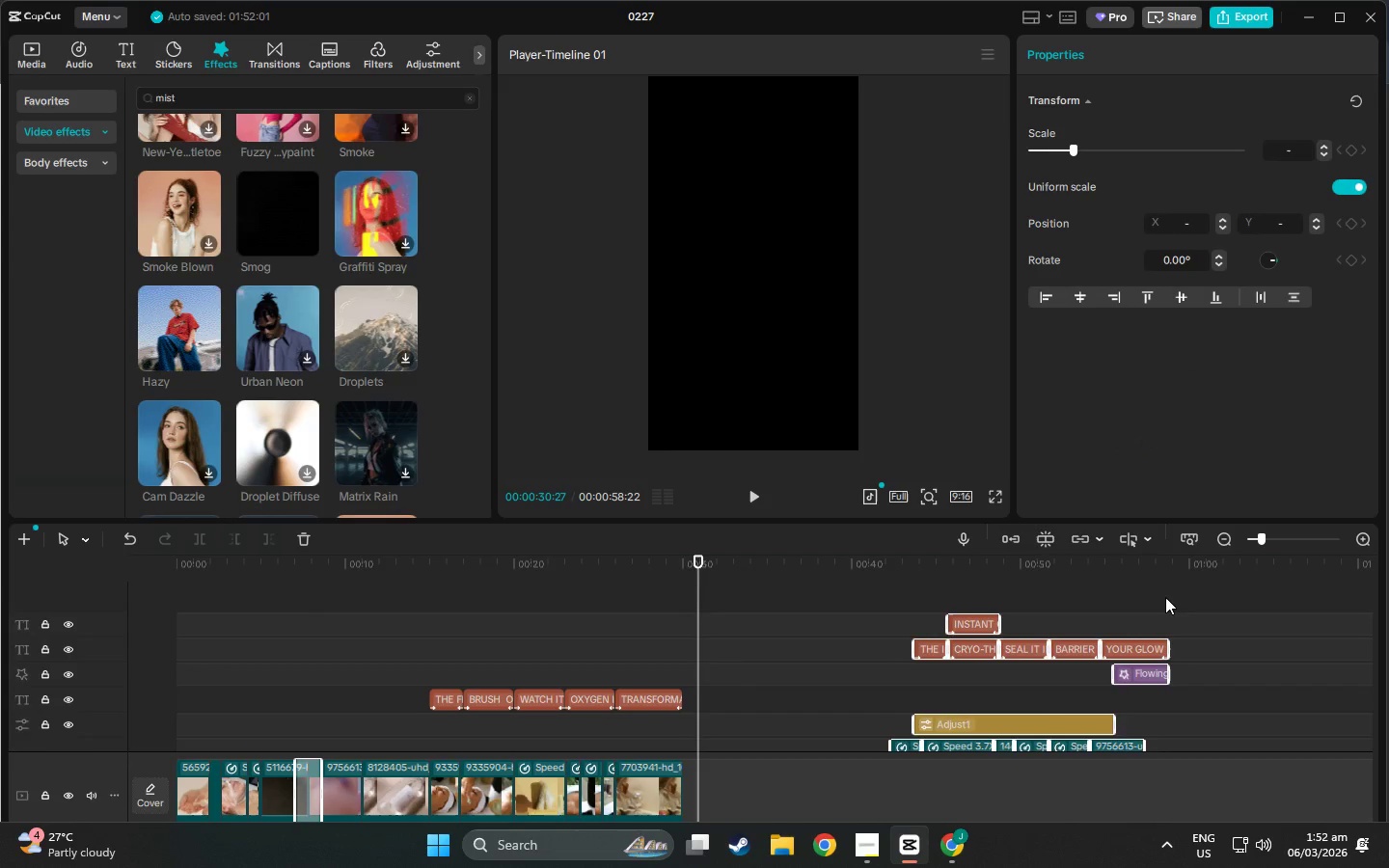 
scroll: coordinate [890, 664], scroll_direction: down, amount: 8.0
 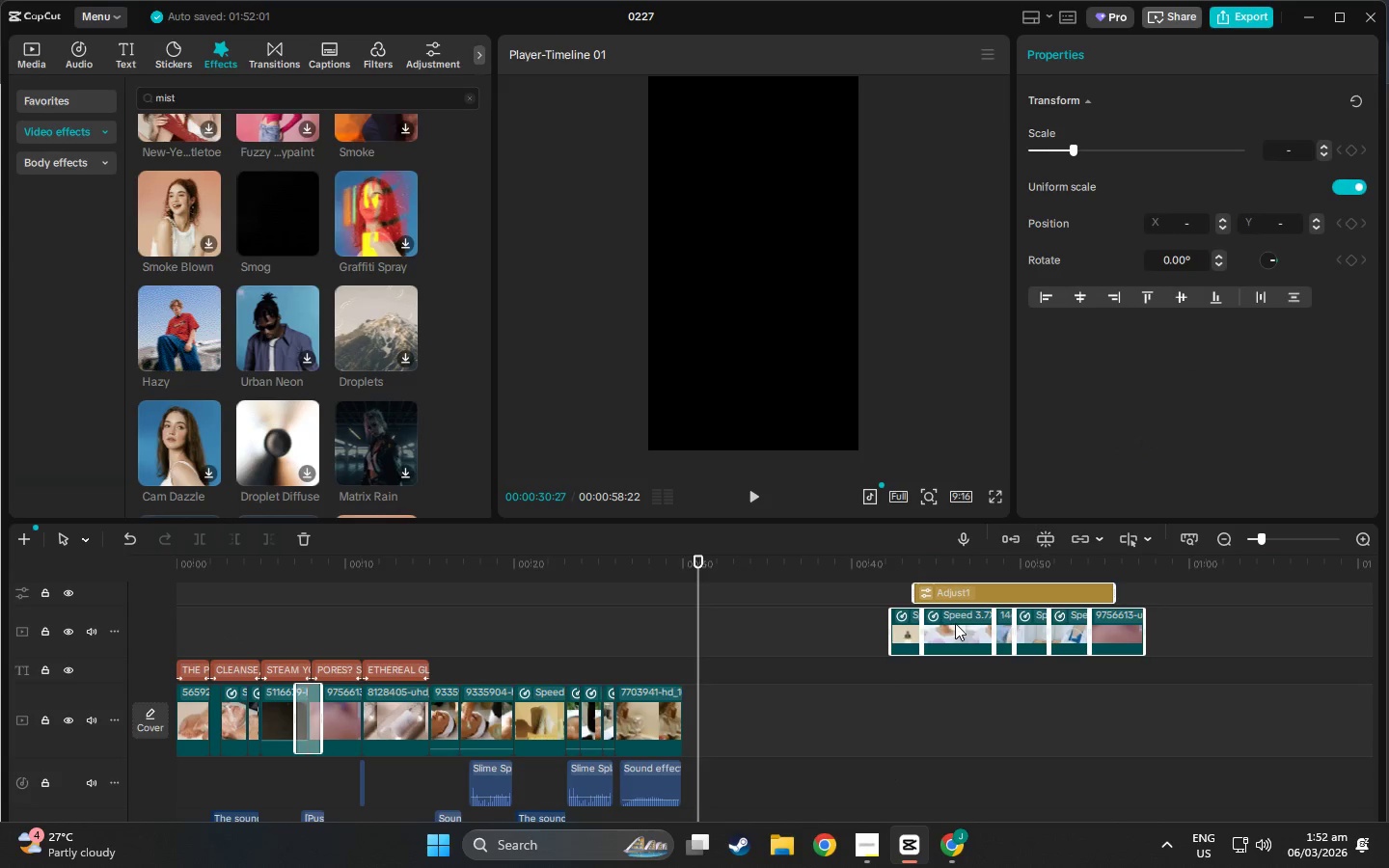 
left_click_drag(start_coordinate=[955, 623], to_coordinate=[746, 712])
 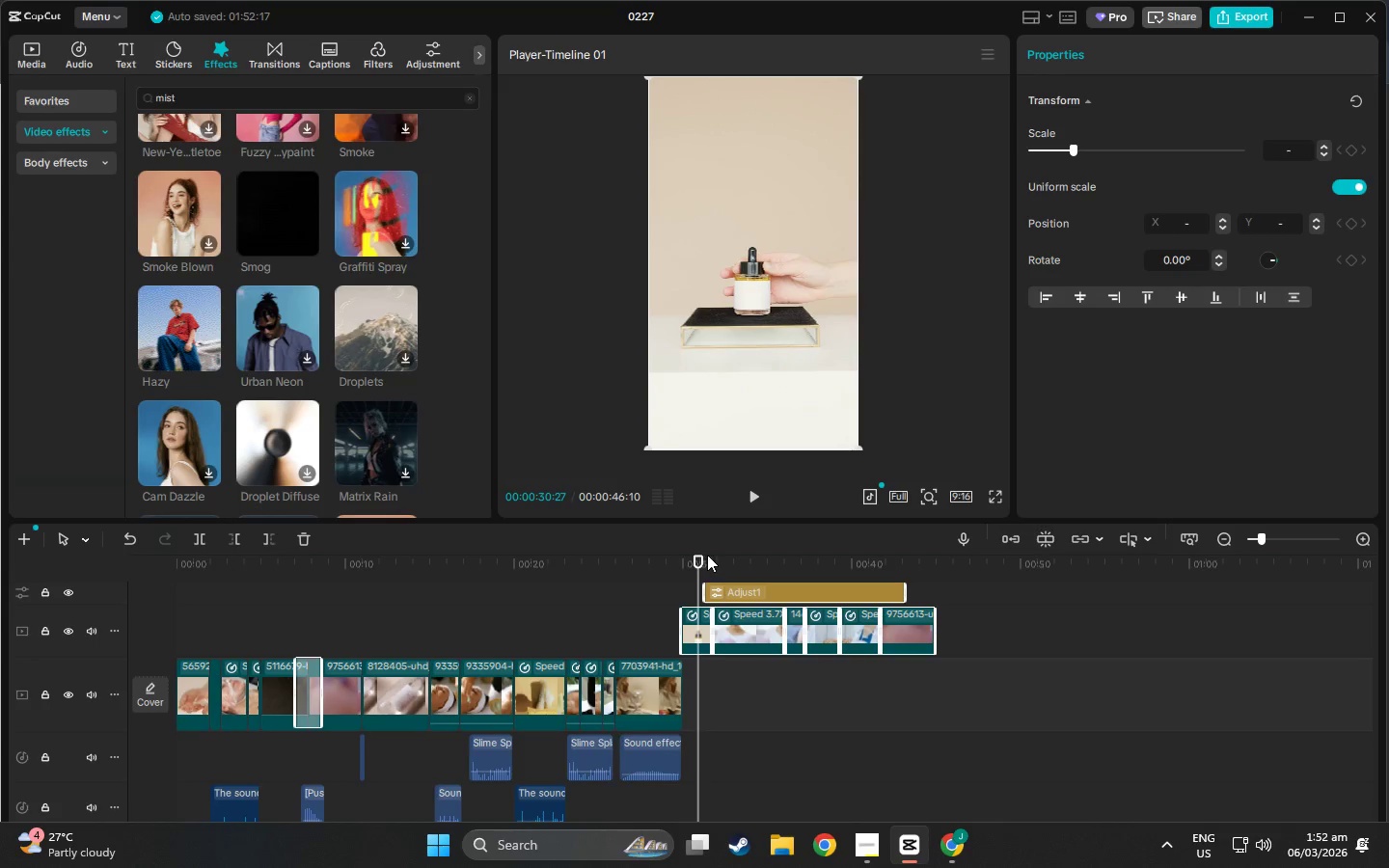 
left_click_drag(start_coordinate=[697, 556], to_coordinate=[683, 564])
 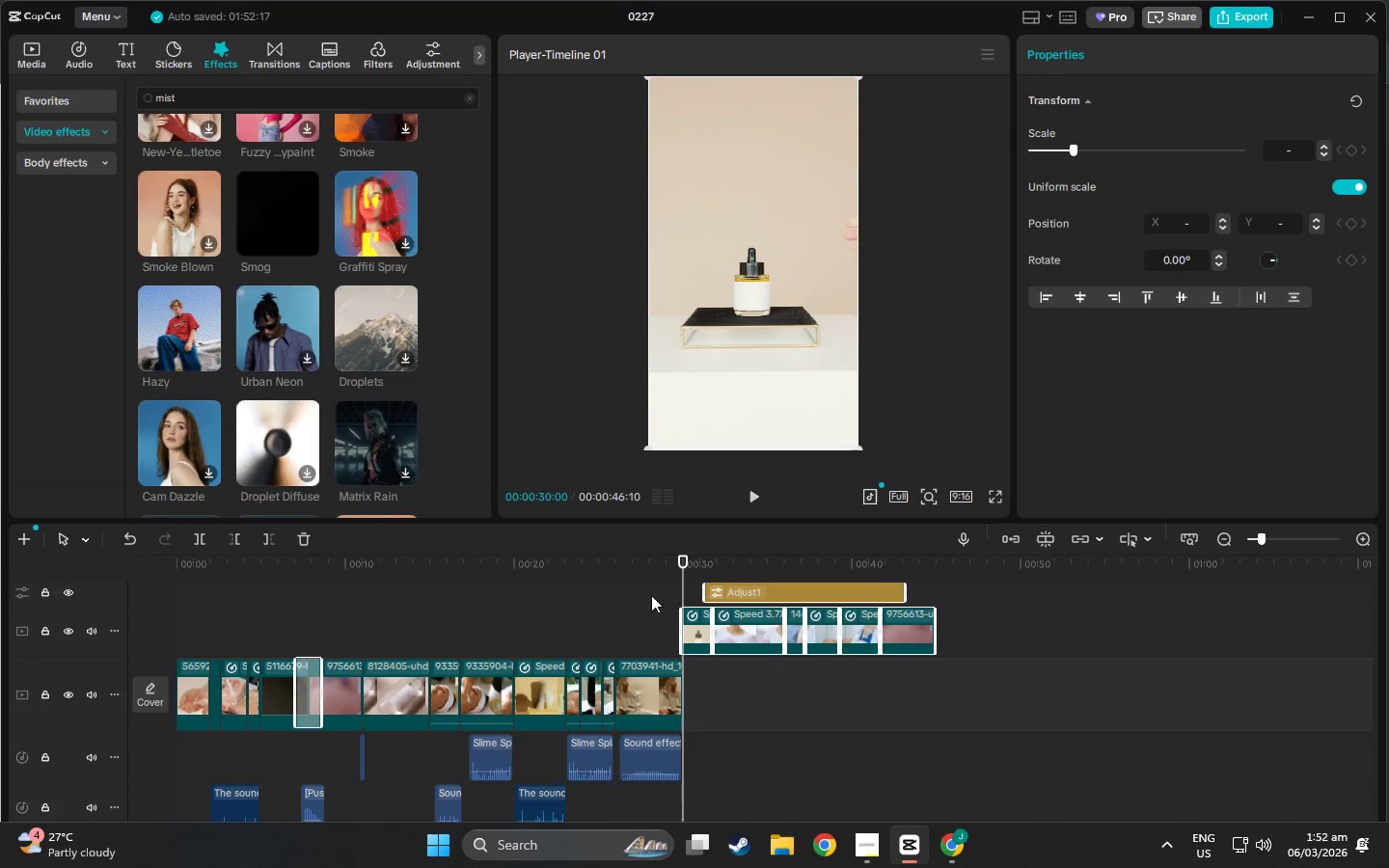 
left_click_drag(start_coordinate=[672, 569], to_coordinate=[651, 568])
 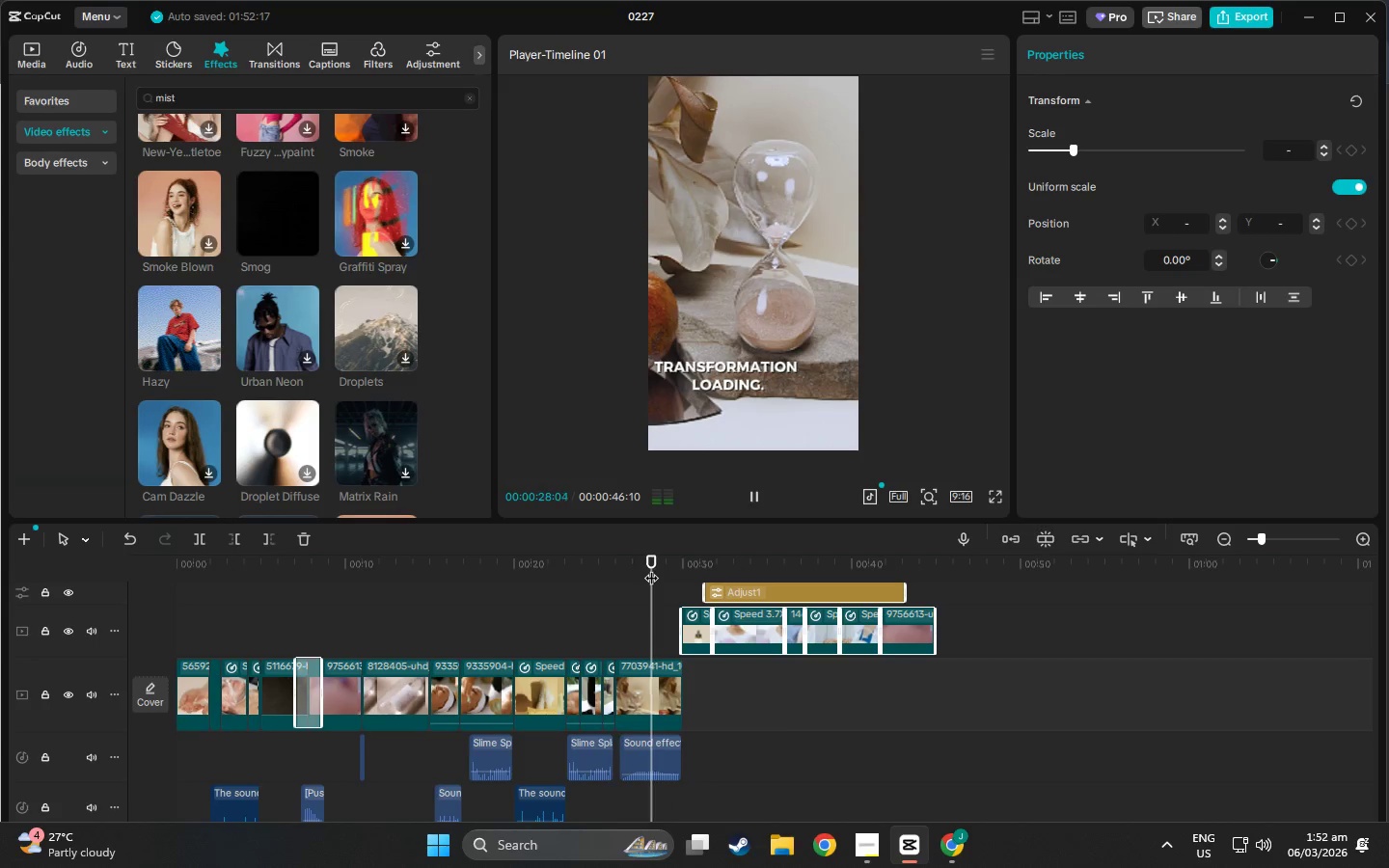 
key(Space)
 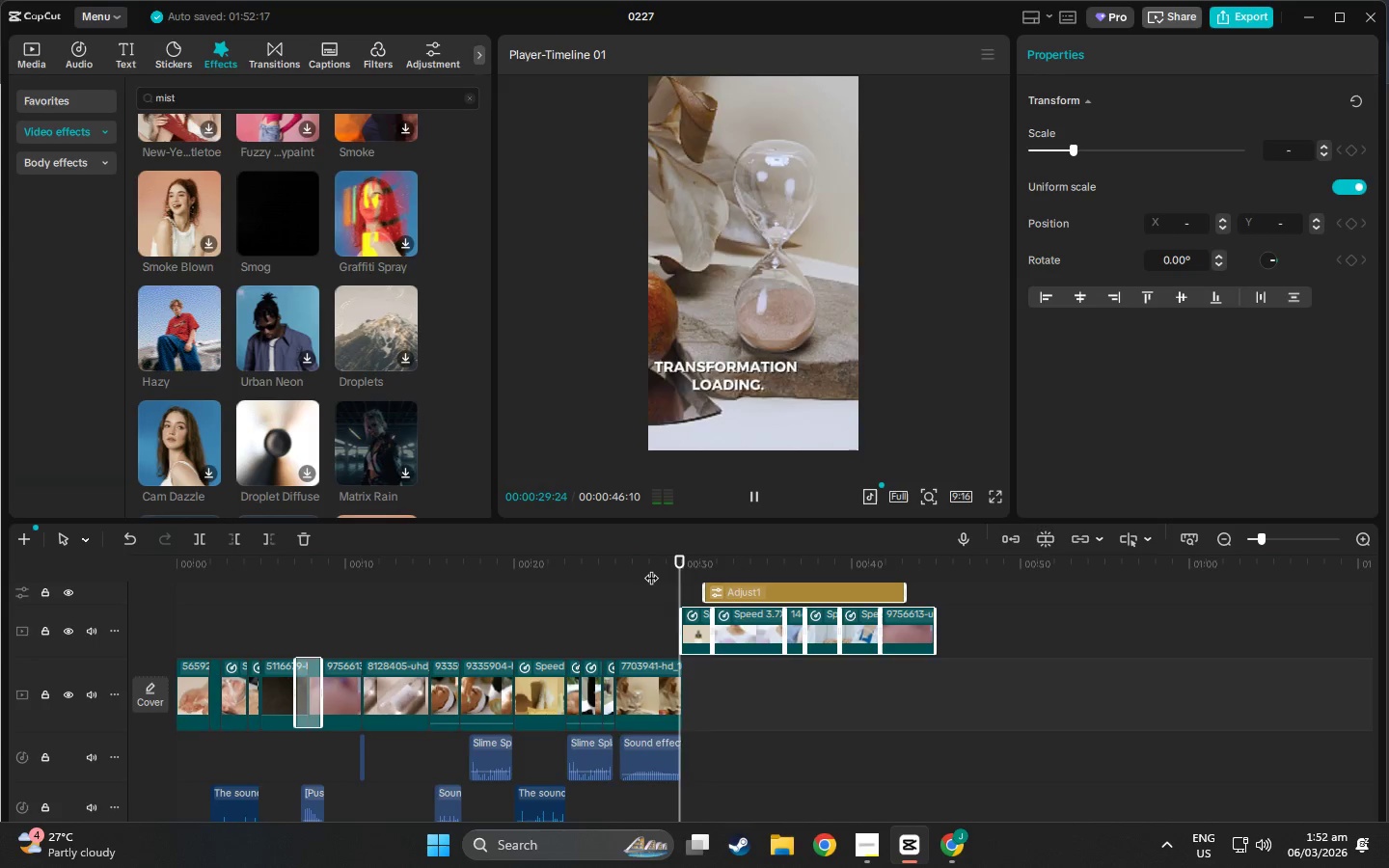 
key(Space)
 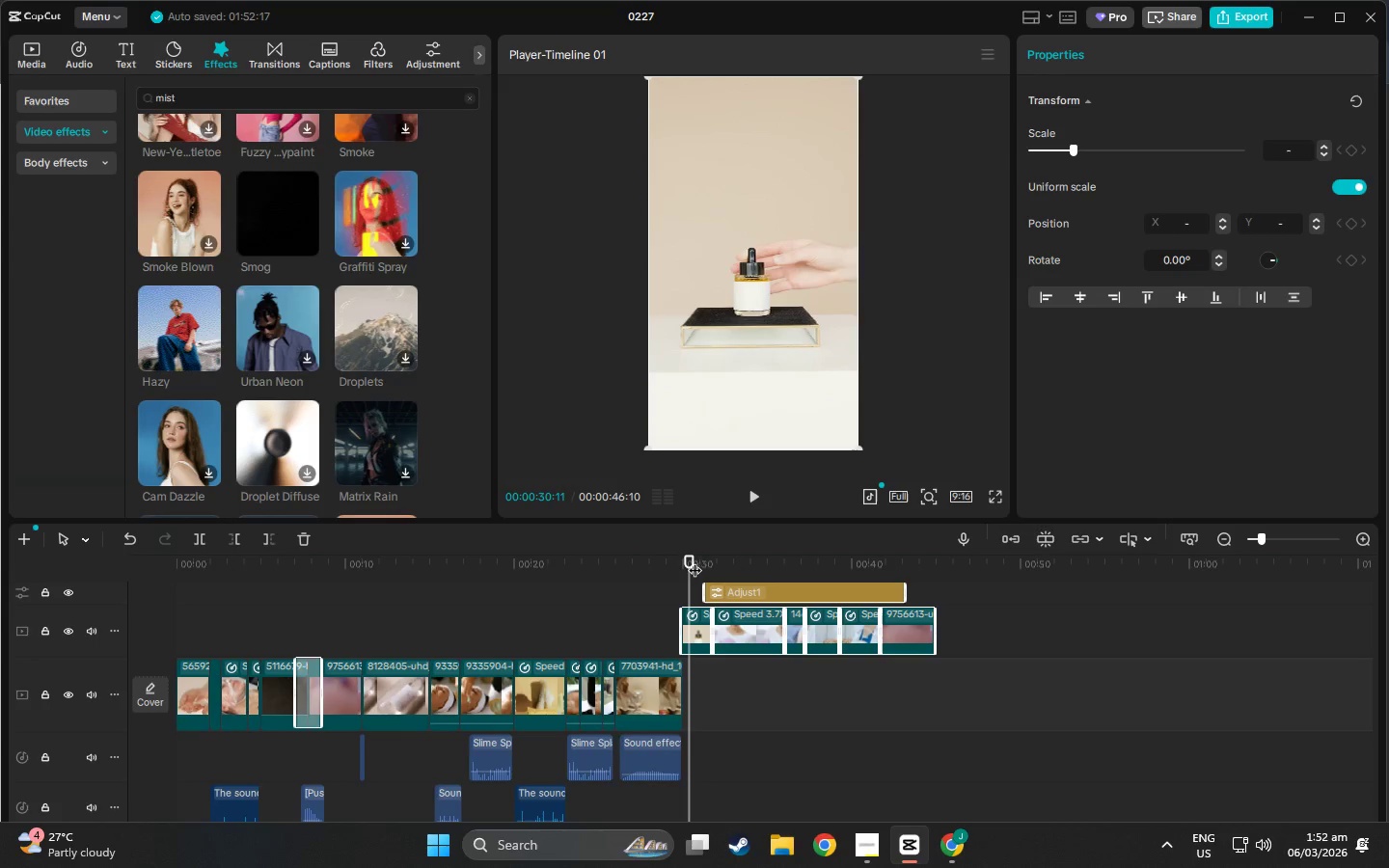 
left_click_drag(start_coordinate=[690, 558], to_coordinate=[683, 559])
 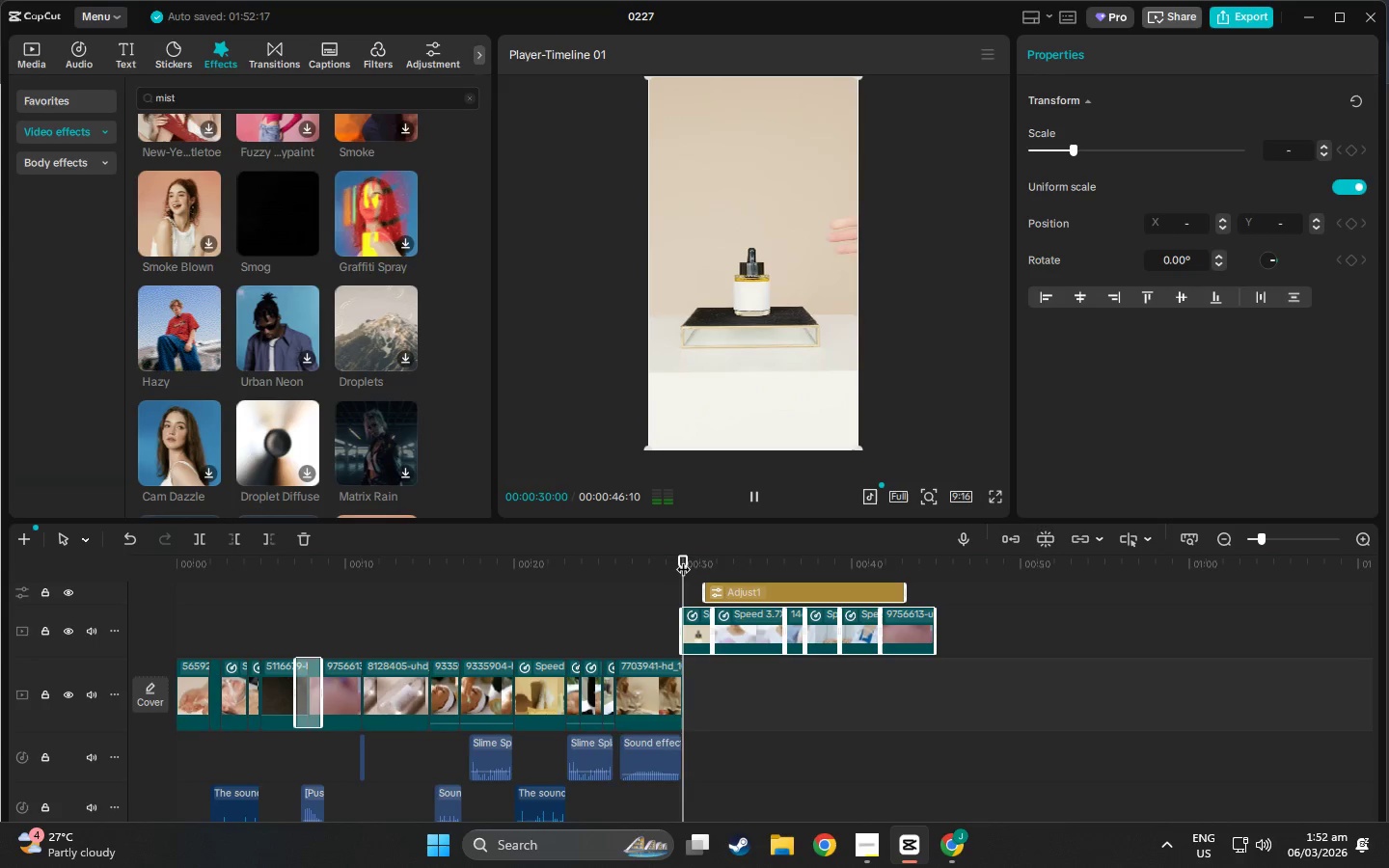 
key(Space)
 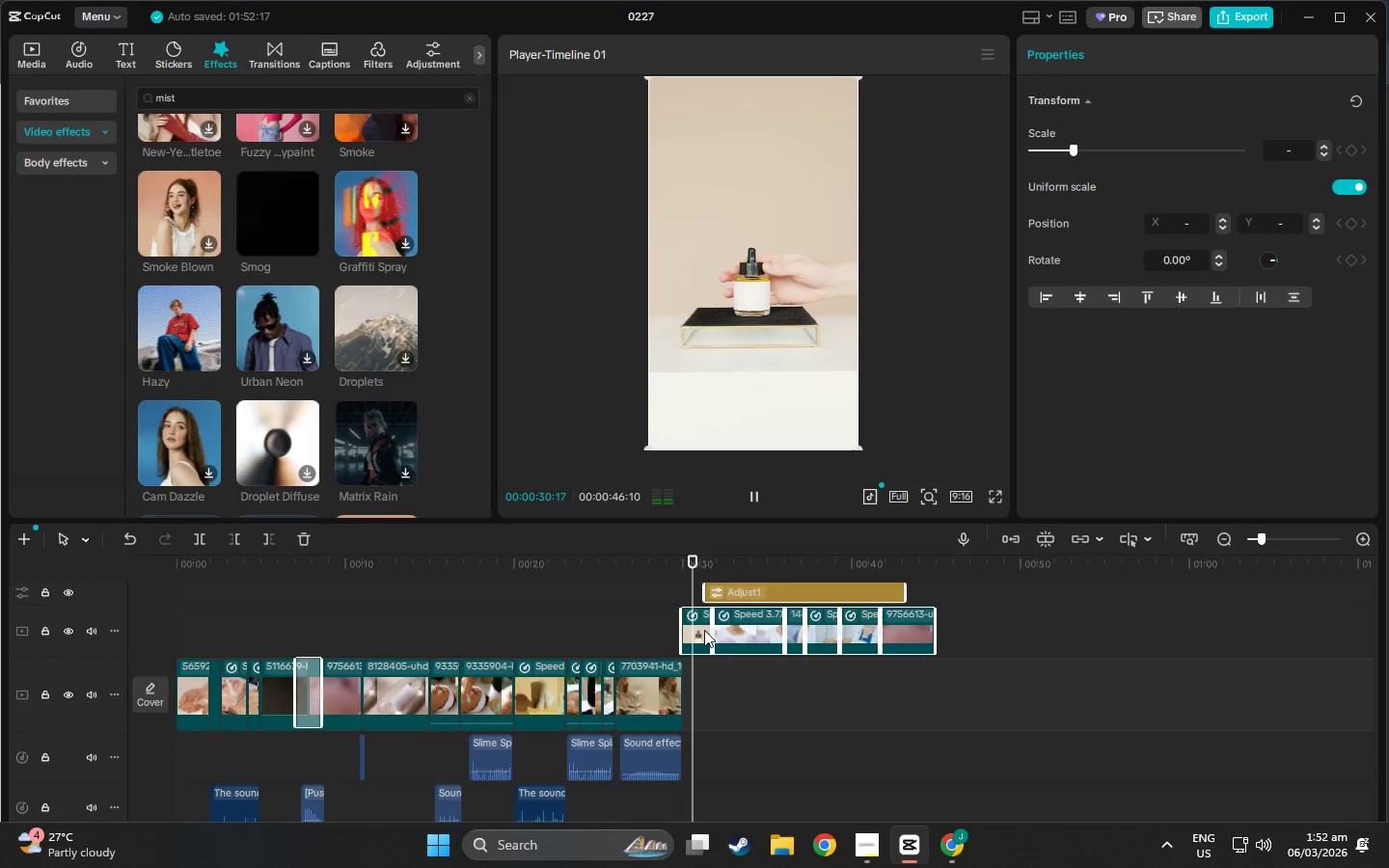 
scroll: coordinate [704, 641], scroll_direction: down, amount: 3.0
 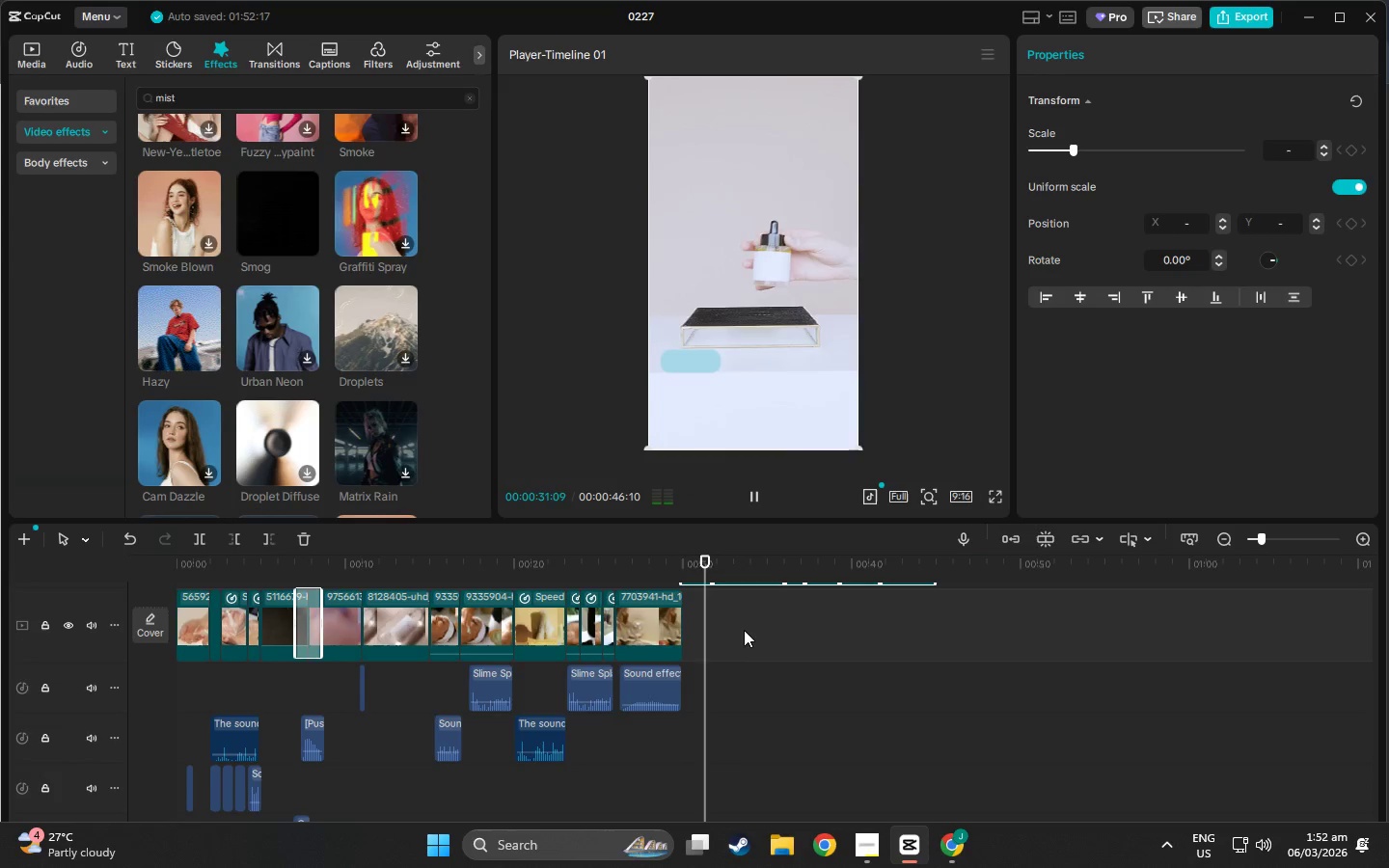 
scroll: coordinate [746, 634], scroll_direction: up, amount: 6.0
 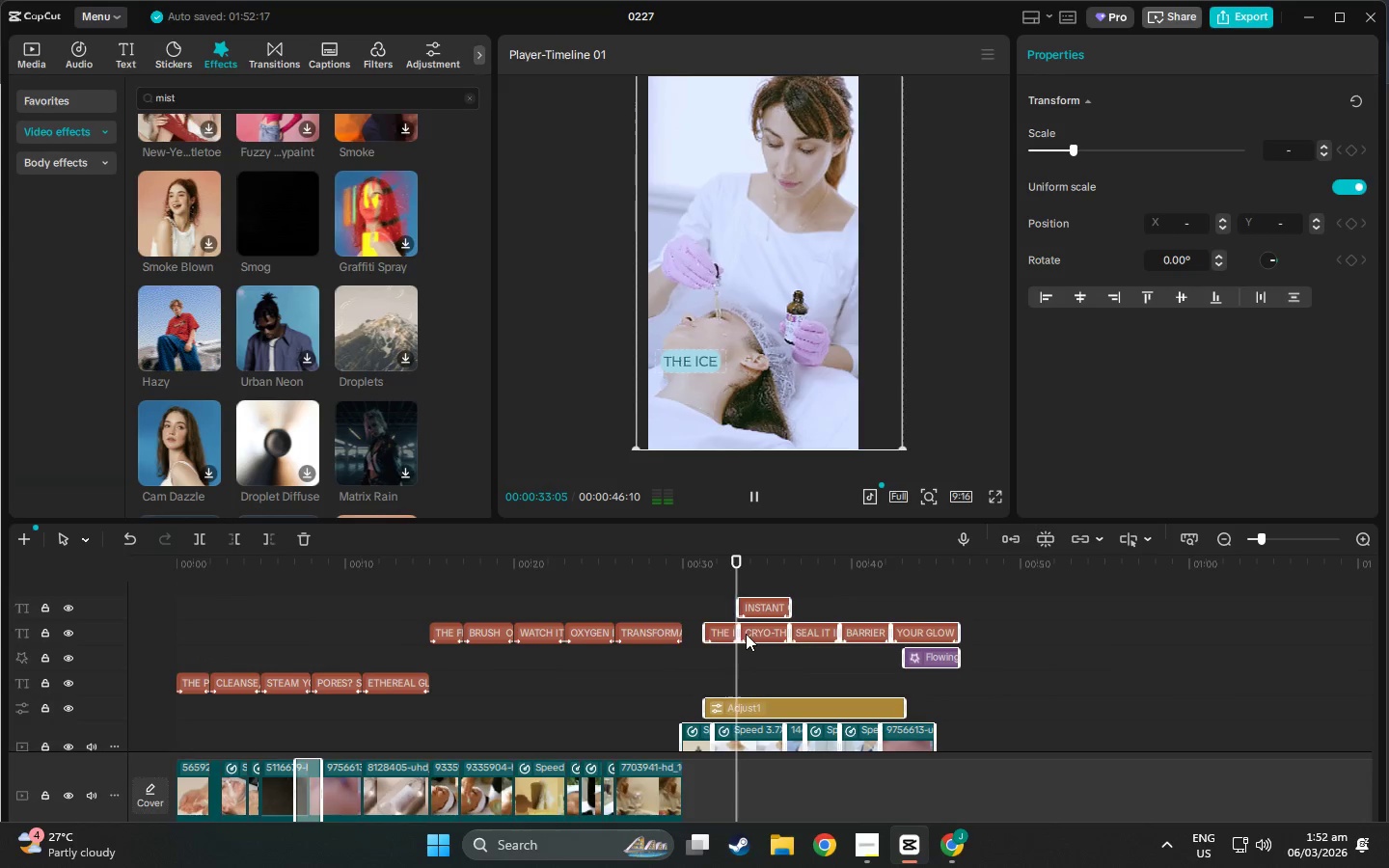 
key(Space)
 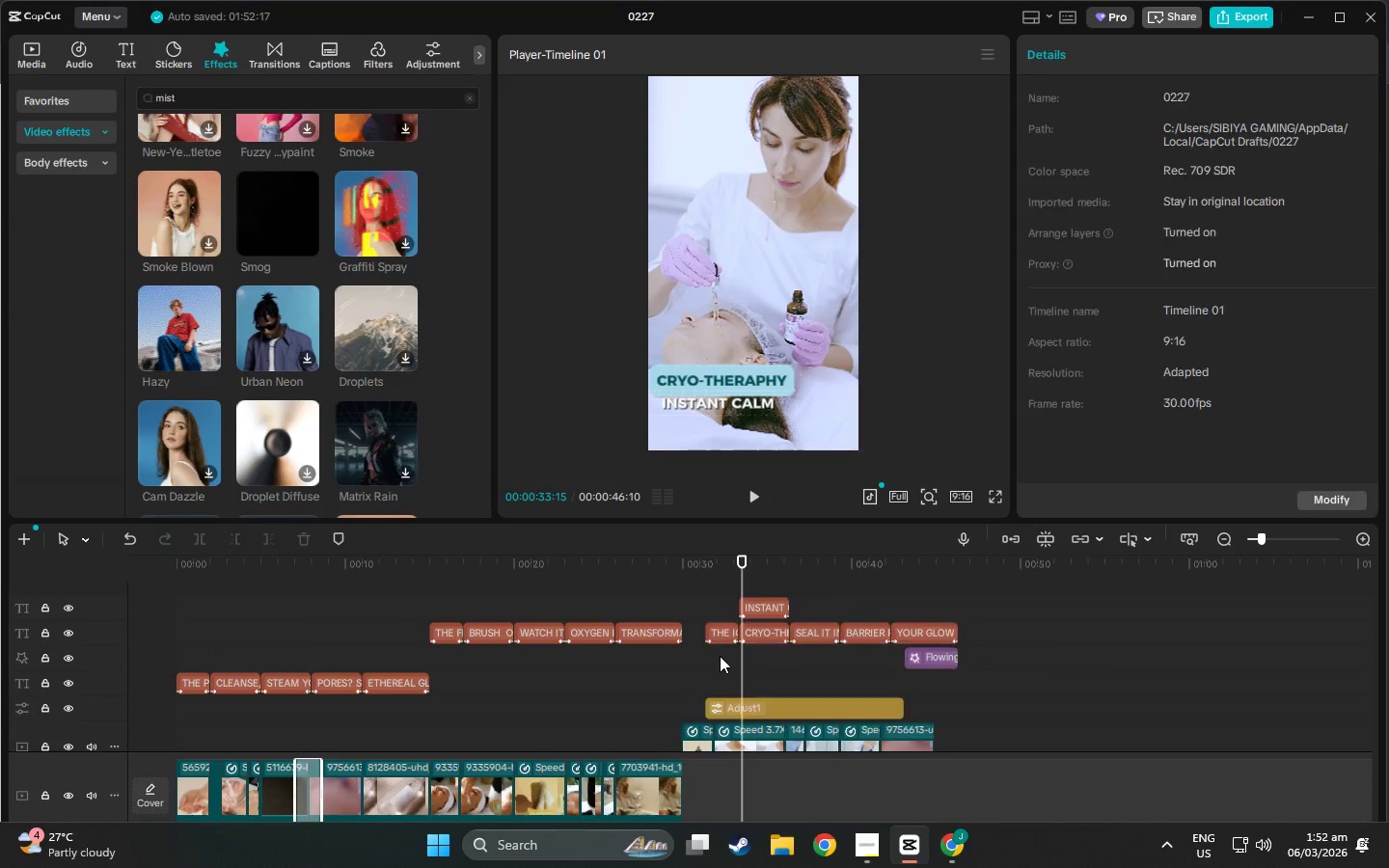 
double_click([720, 656])
 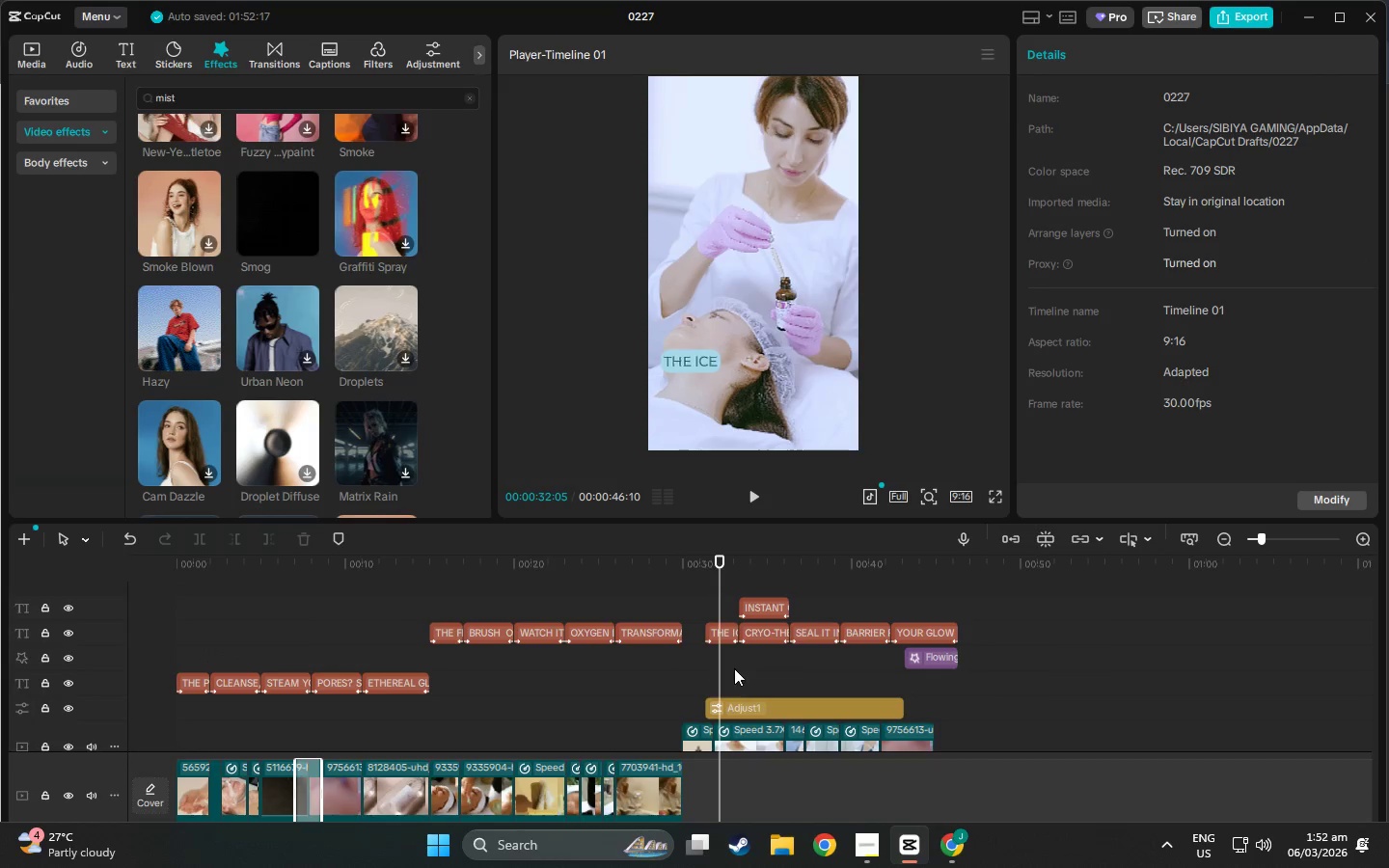 
left_click_drag(start_coordinate=[735, 668], to_coordinate=[918, 581])
 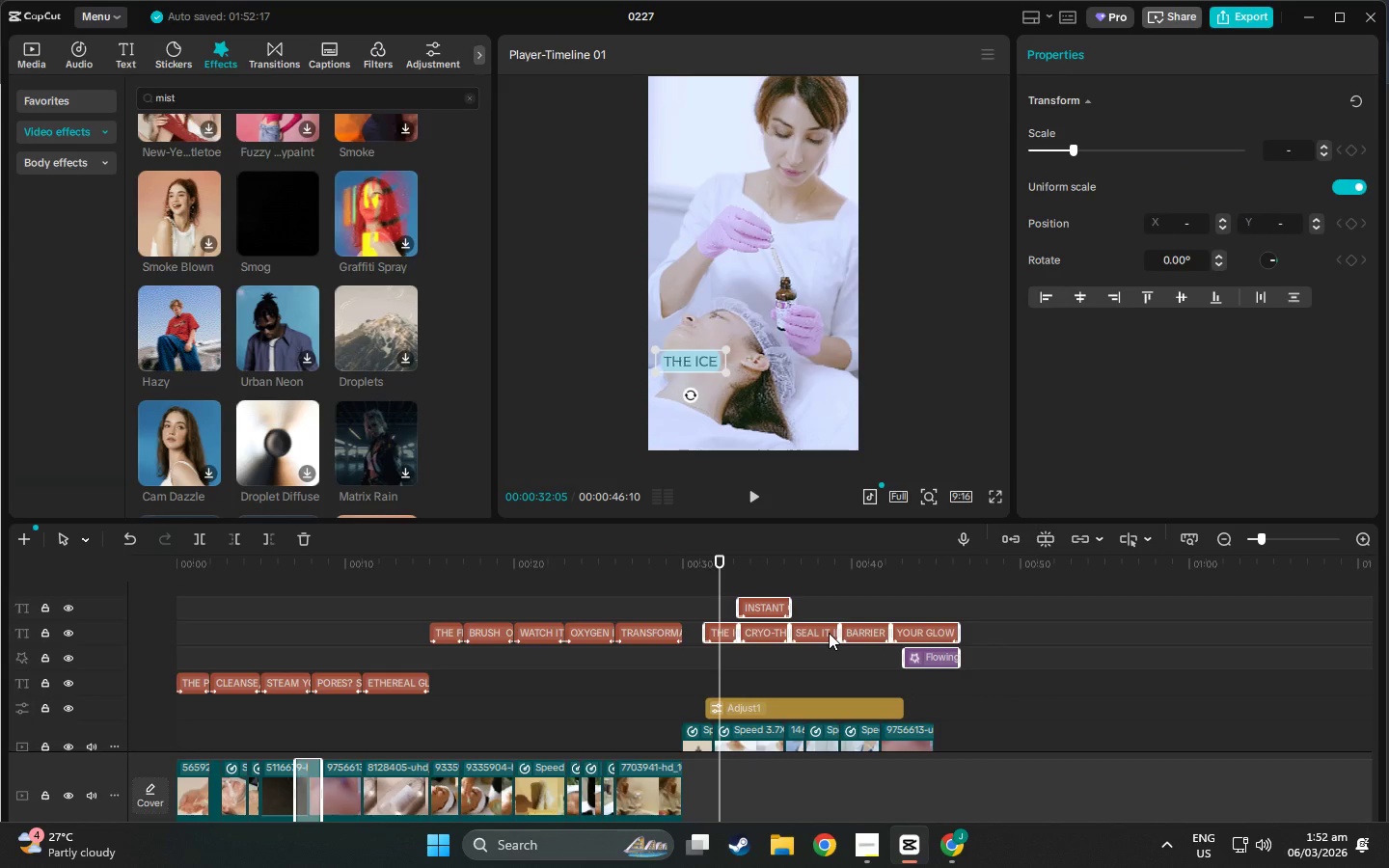 
left_click_drag(start_coordinate=[829, 633], to_coordinate=[806, 638])
 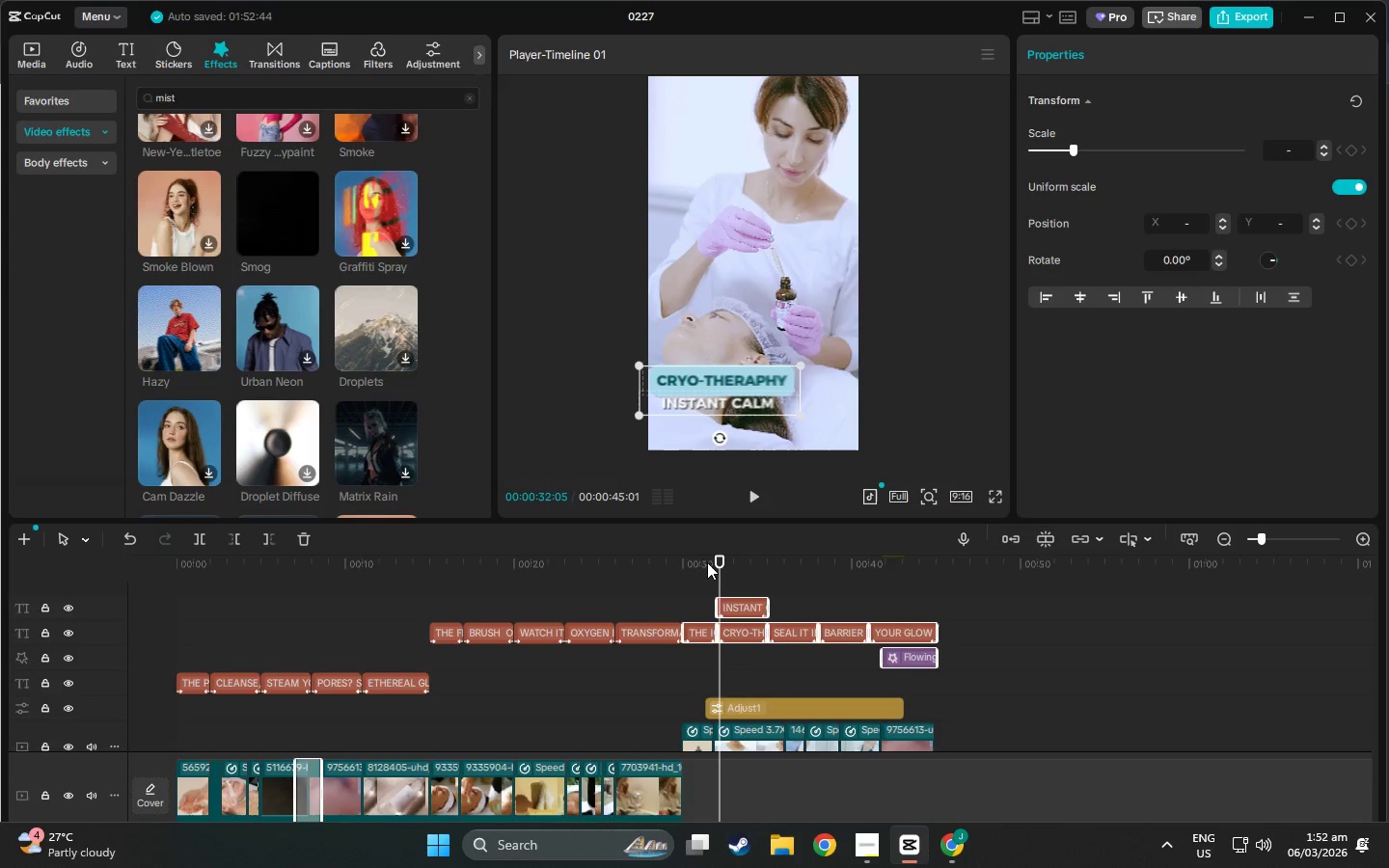 
left_click_drag(start_coordinate=[710, 561], to_coordinate=[682, 559])
 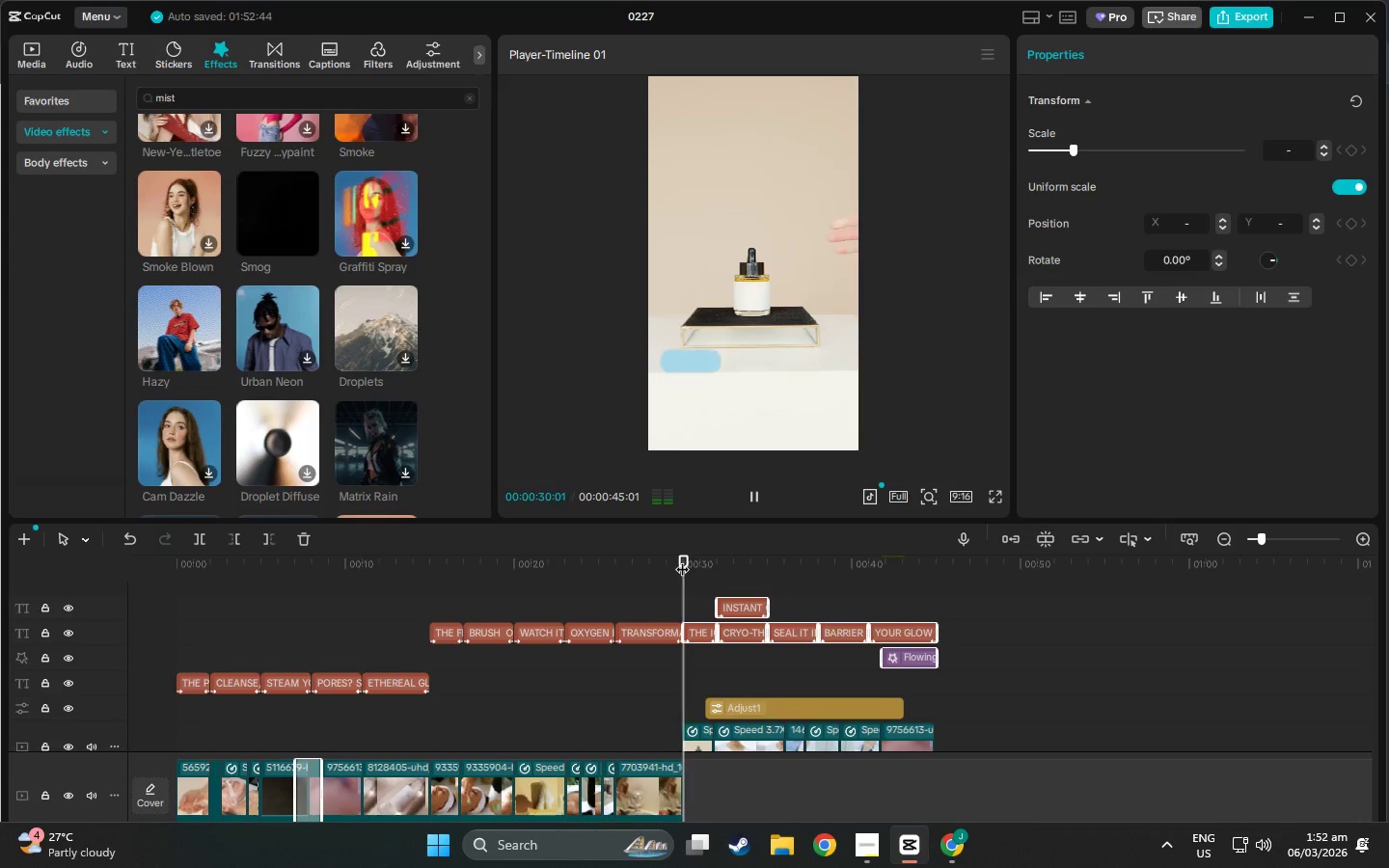 
key(Space)
 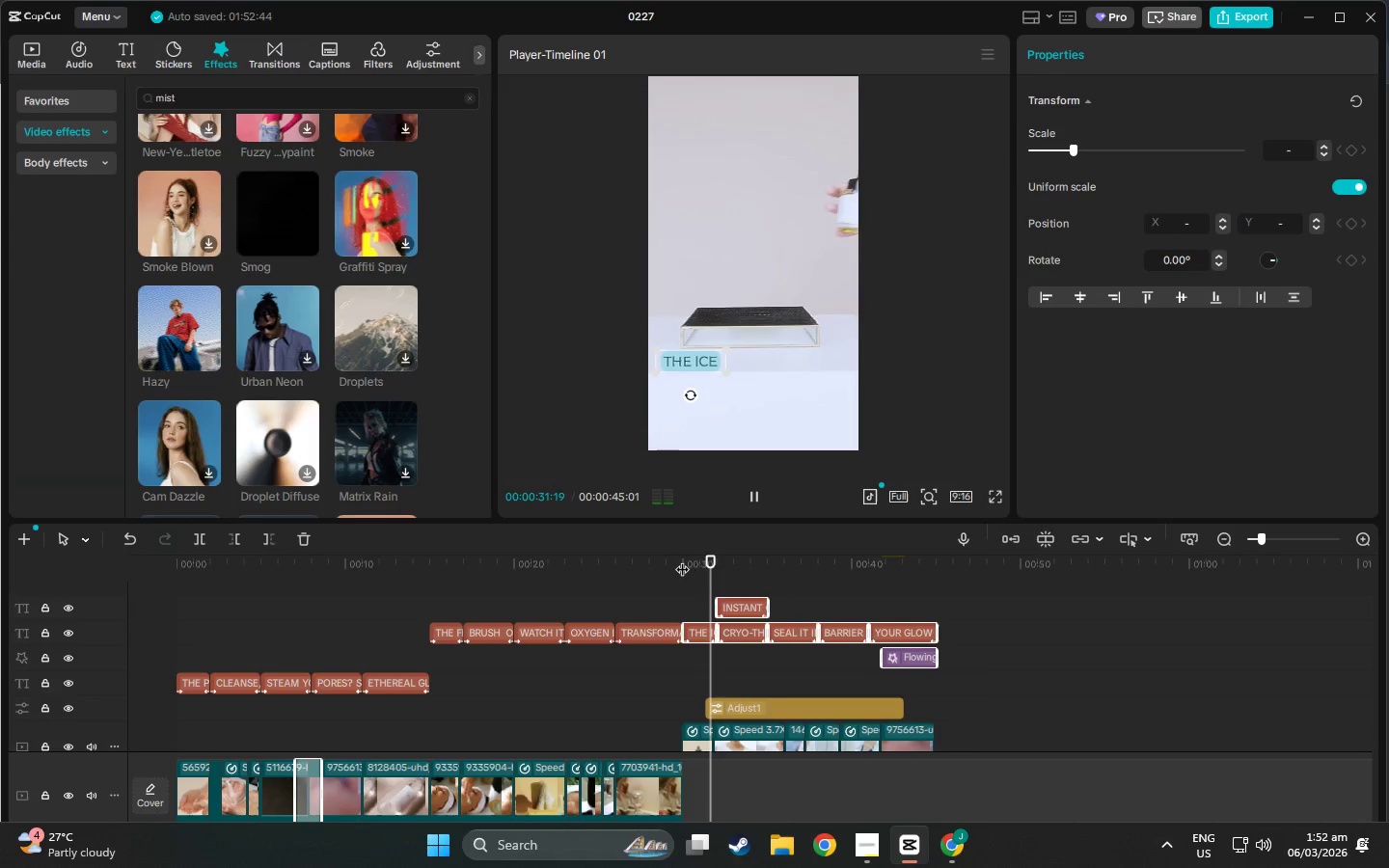 
key(Space)
 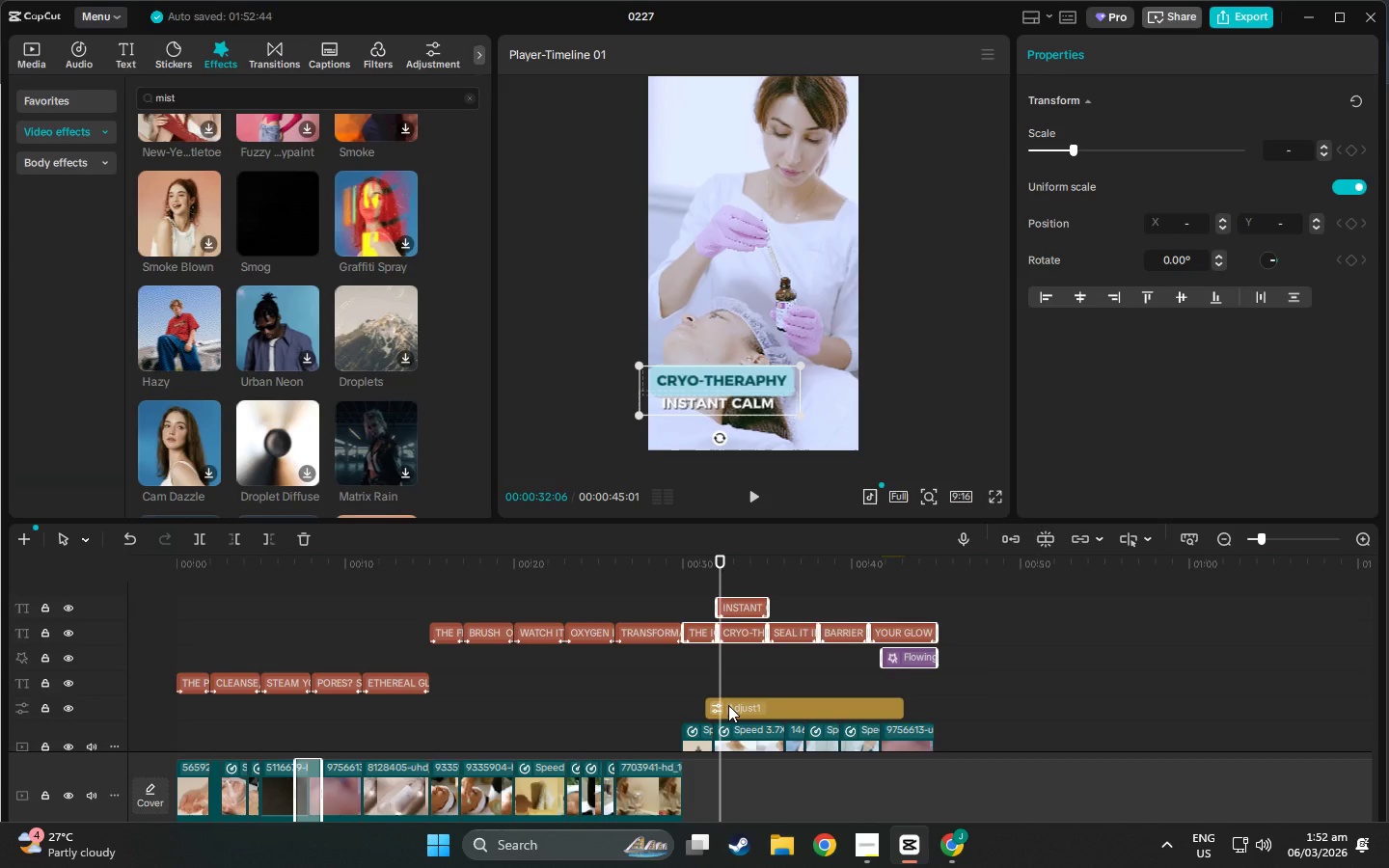 
left_click([728, 705])
 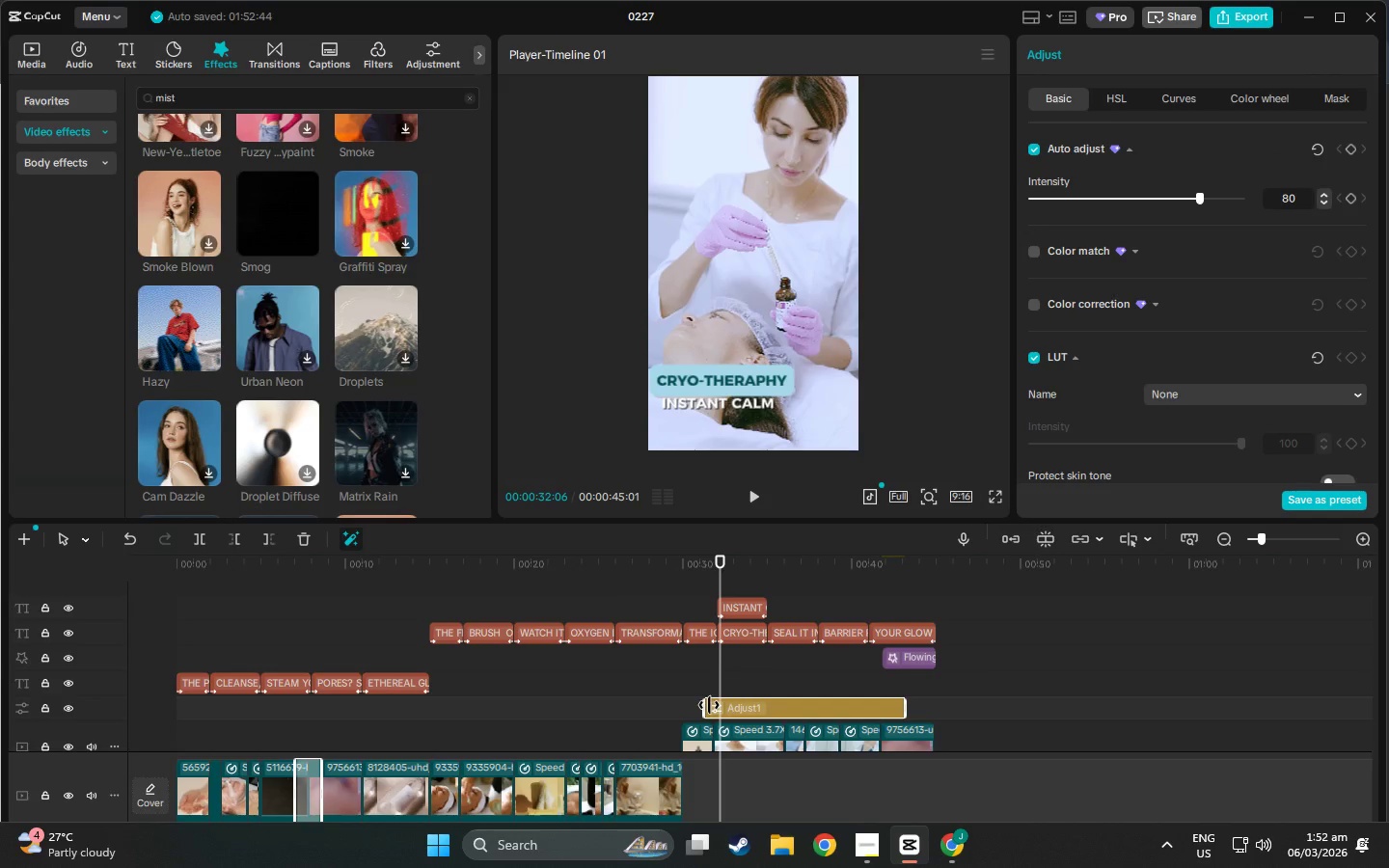 
left_click_drag(start_coordinate=[709, 705], to_coordinate=[688, 705])
 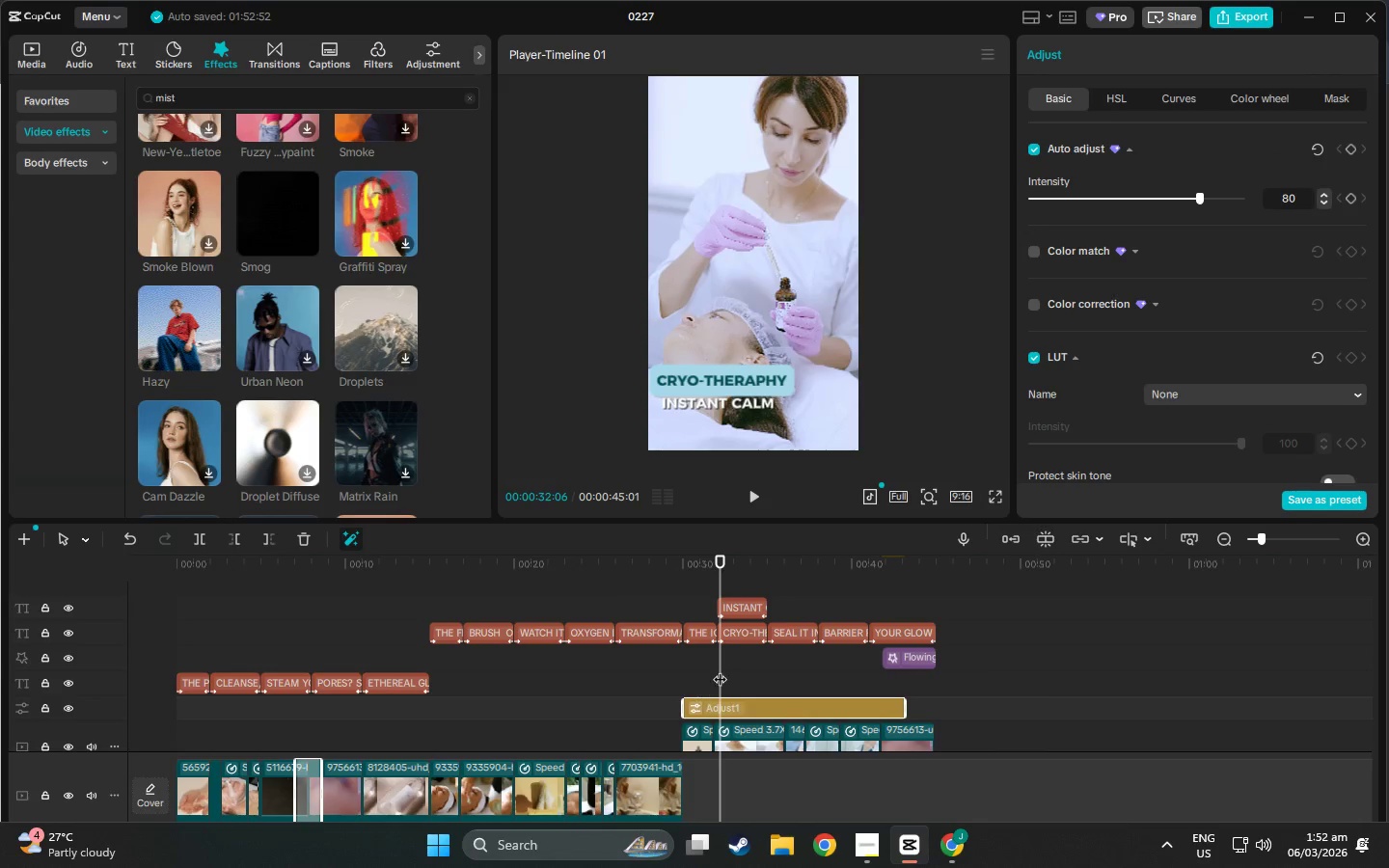 
key(Space)
 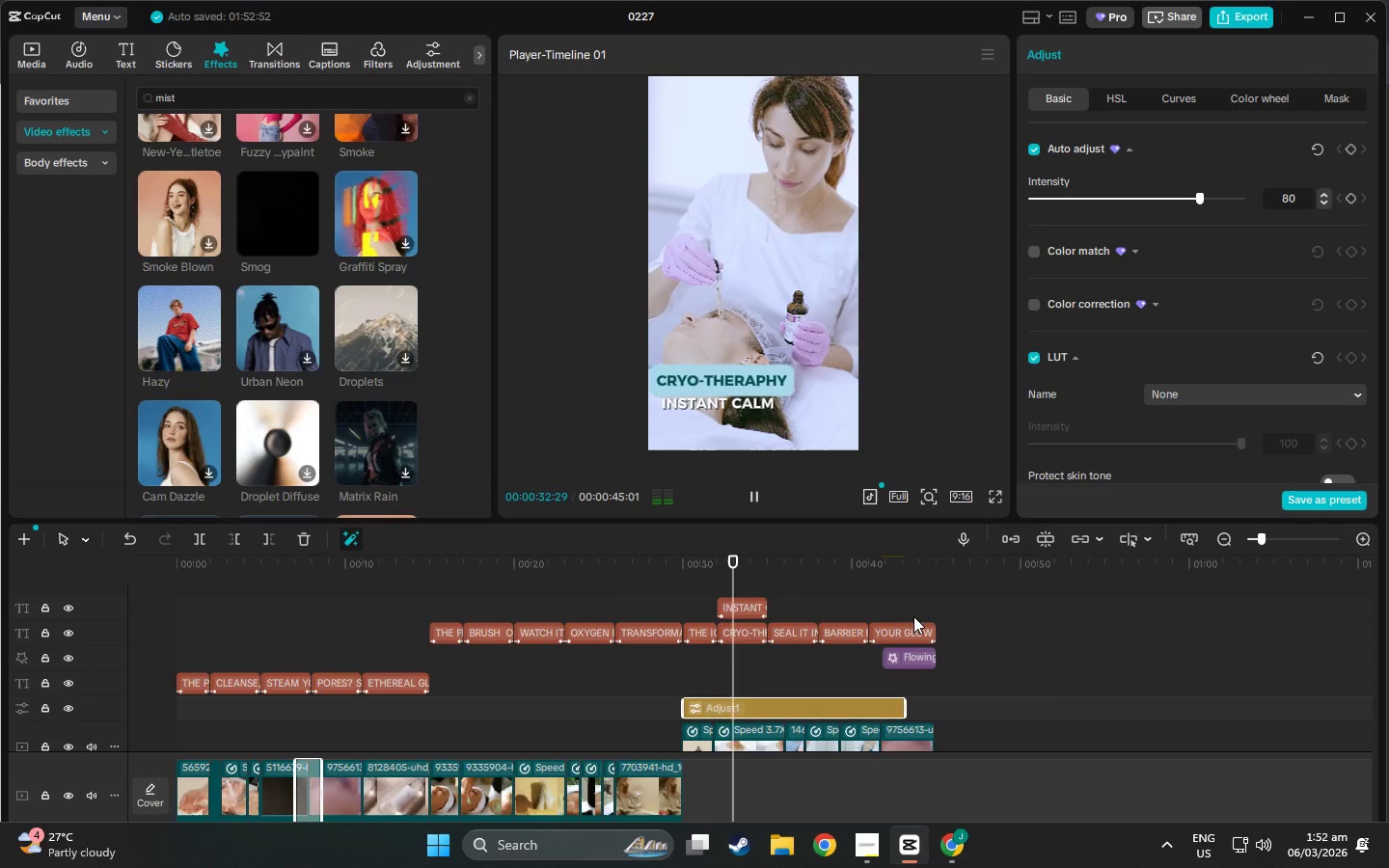 
scroll: coordinate [913, 626], scroll_direction: down, amount: 1.0
 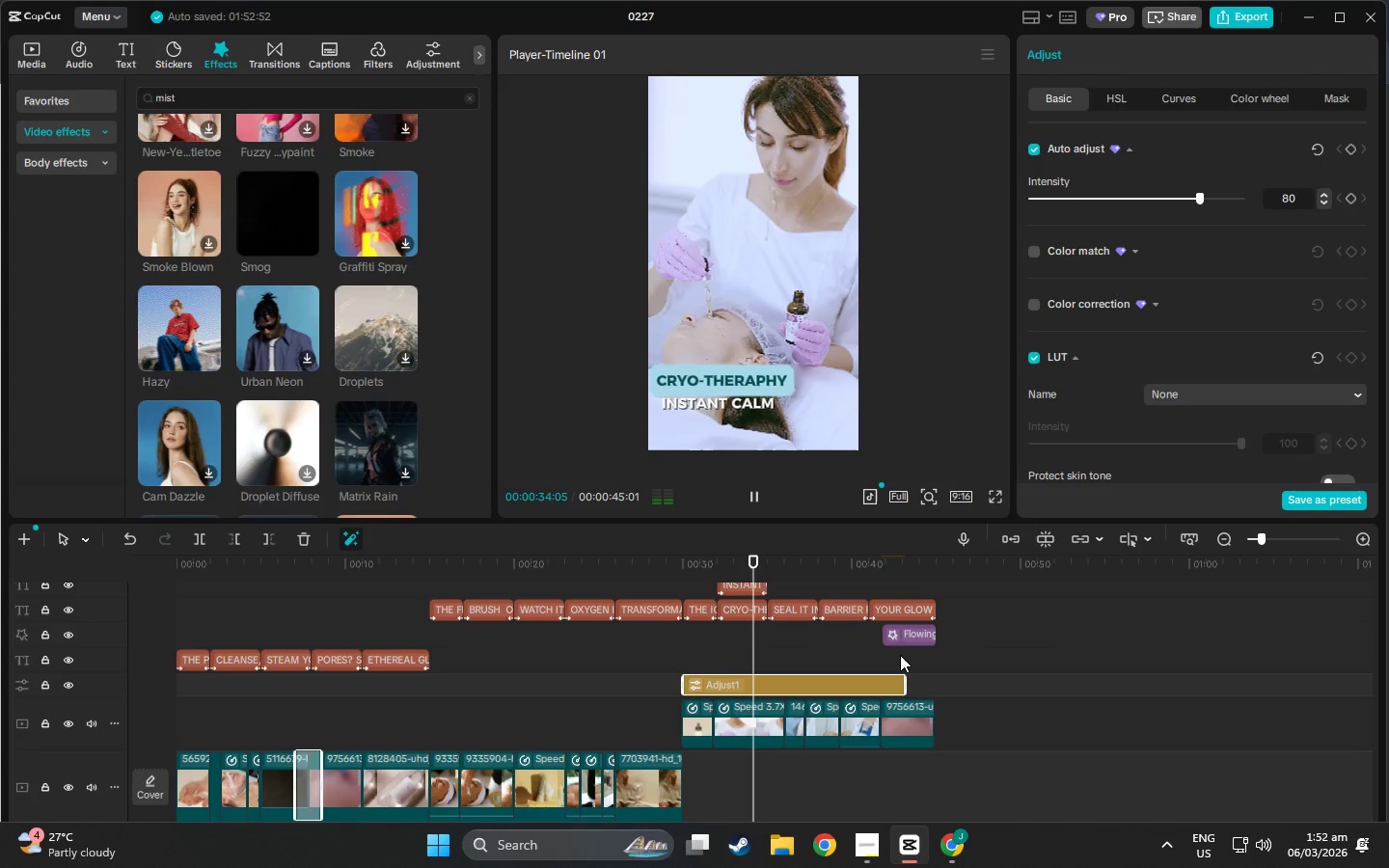 
scroll: coordinate [897, 661], scroll_direction: up, amount: 1.0
 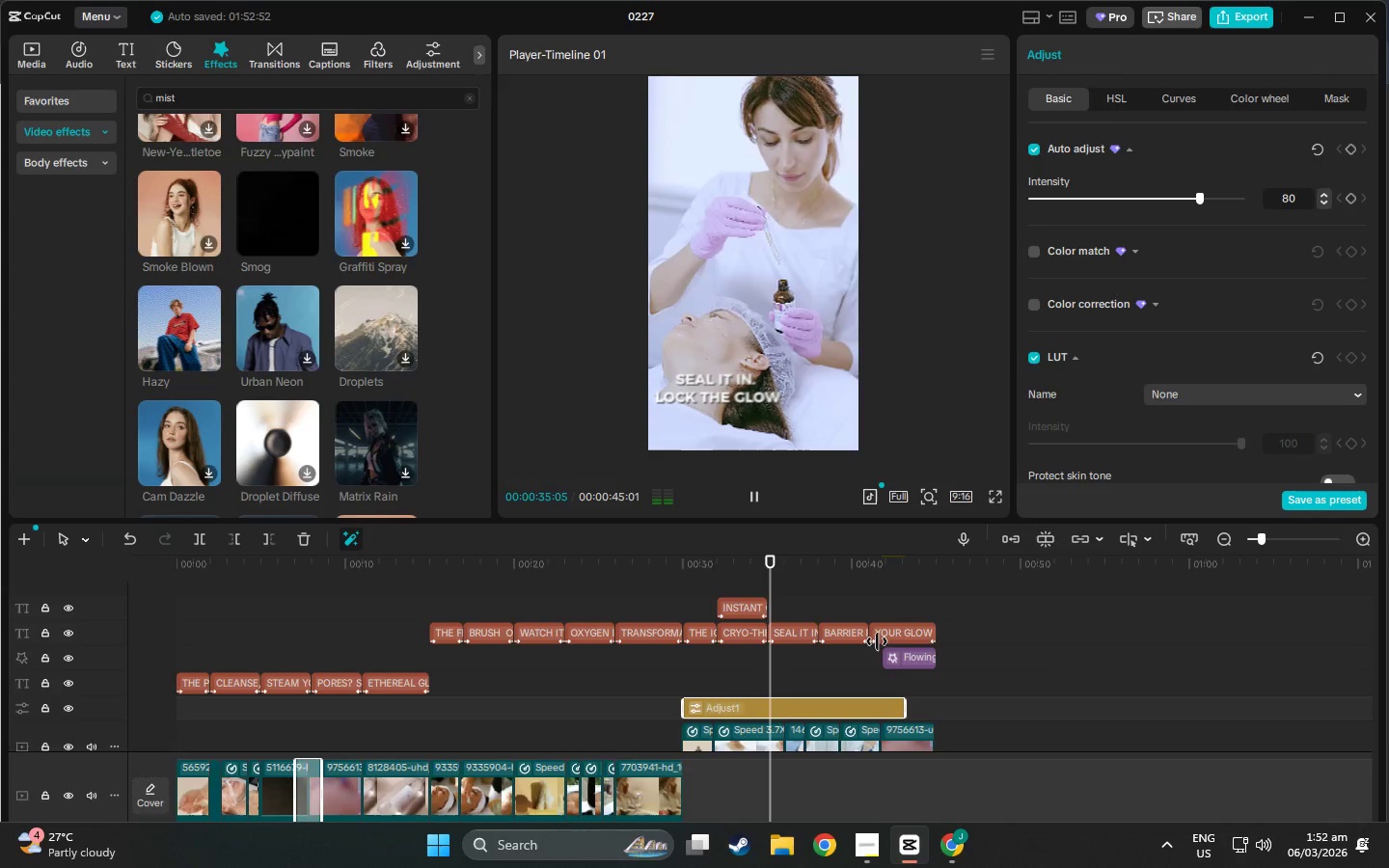 
scroll: coordinate [874, 631], scroll_direction: down, amount: 3.0
 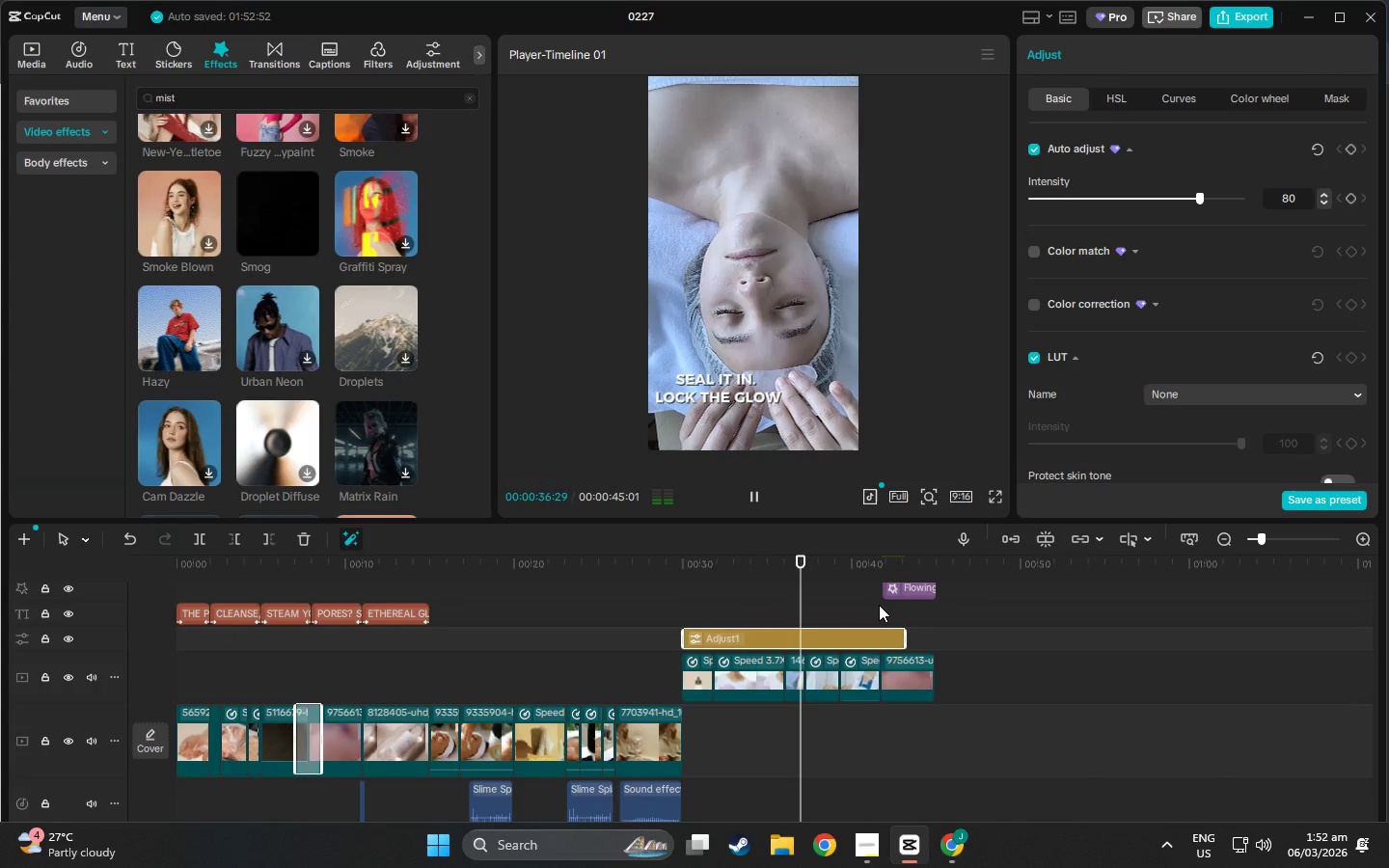 
scroll: coordinate [874, 639], scroll_direction: up, amount: 3.0
 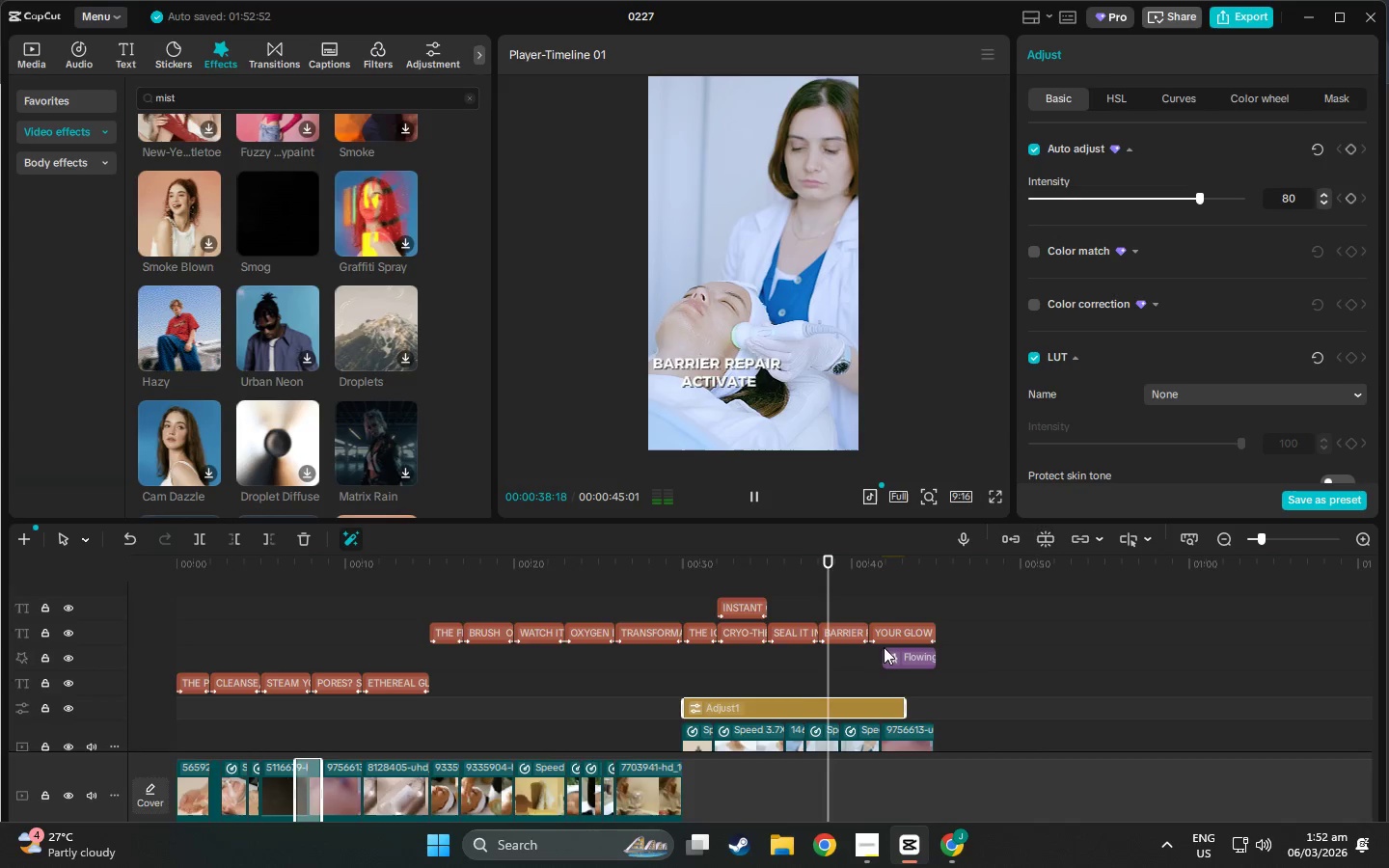 
scroll: coordinate [885, 647], scroll_direction: down, amount: 5.0
 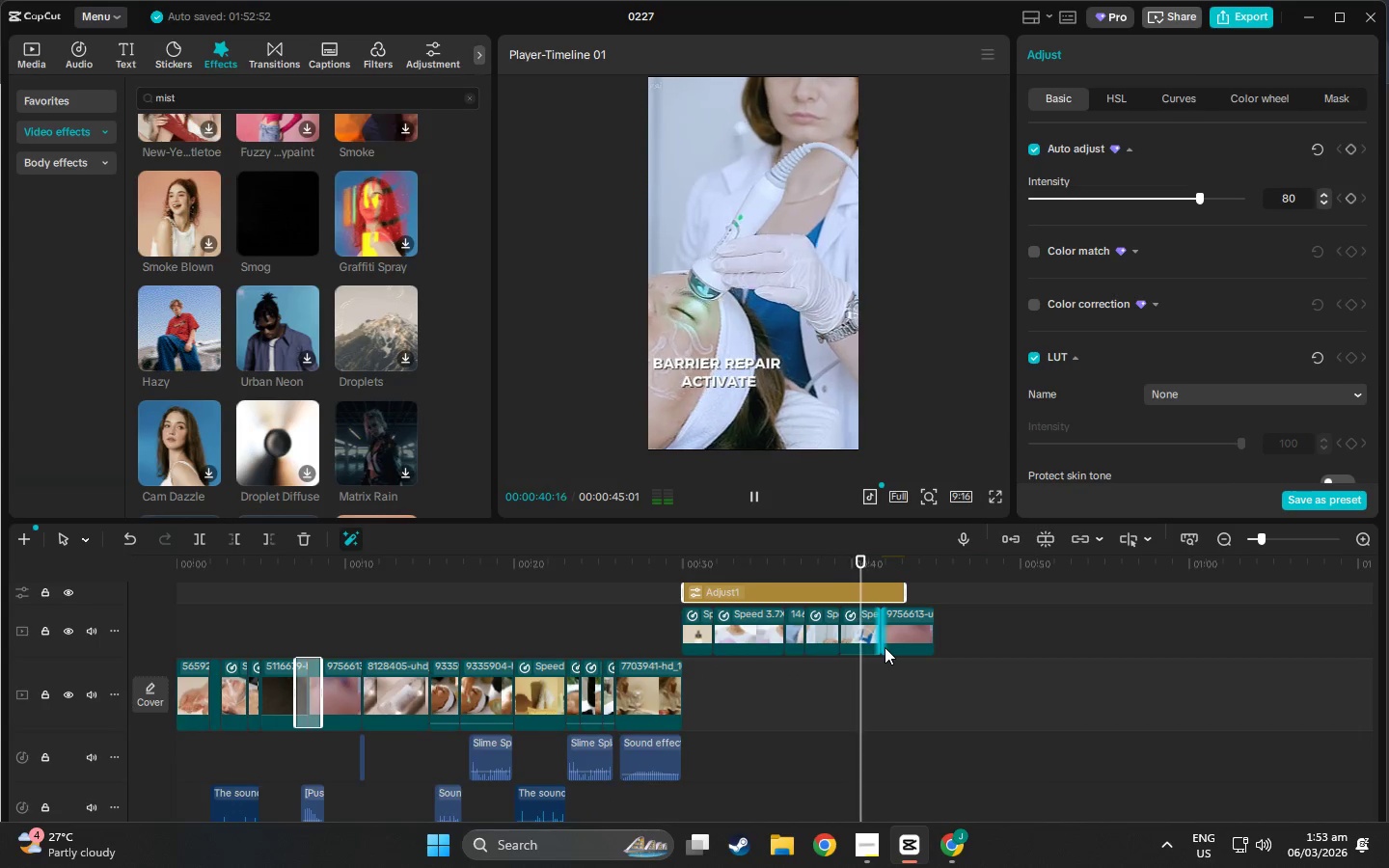 
scroll: coordinate [905, 662], scroll_direction: up, amount: 8.0
 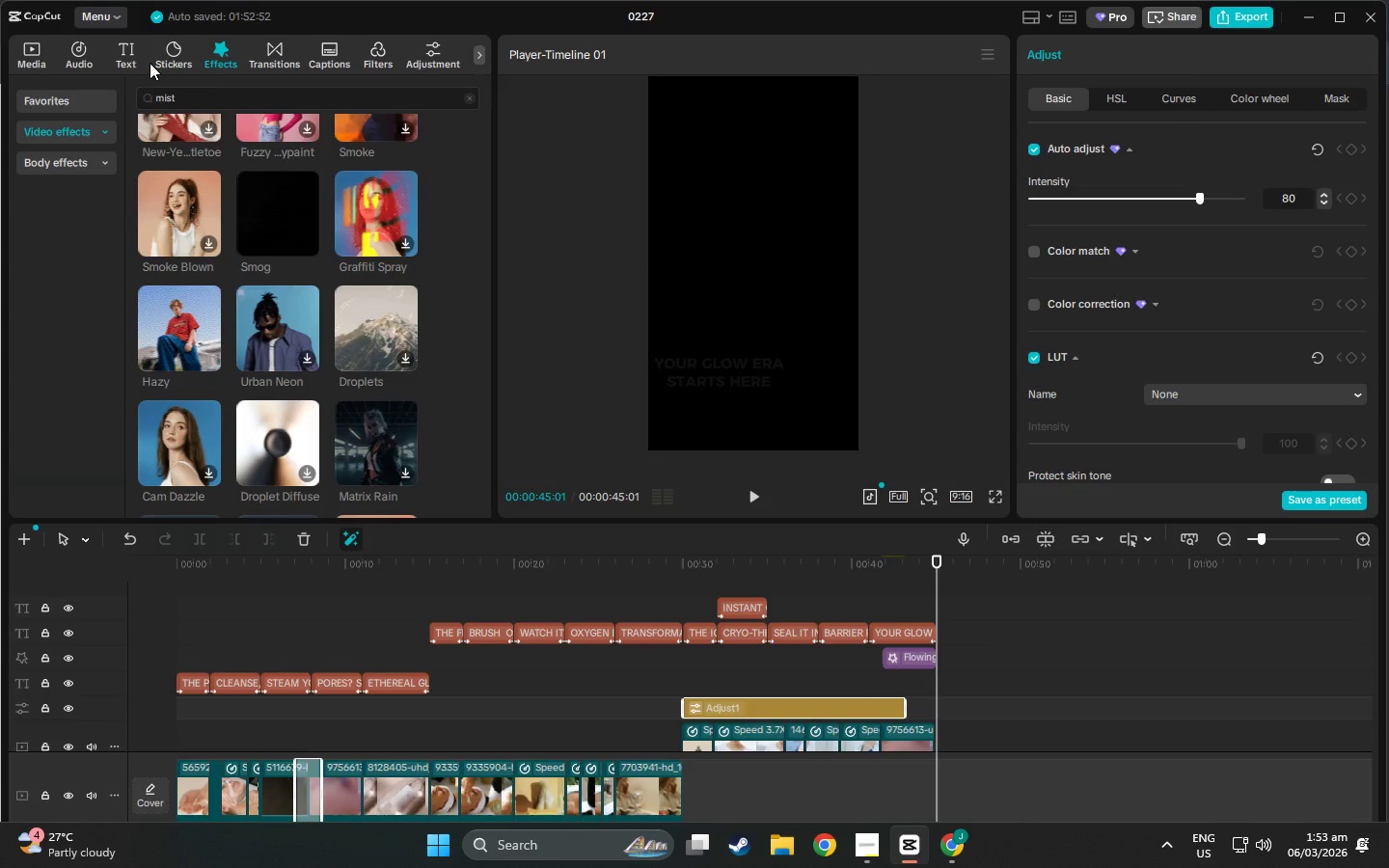 
left_click([71, 55])
 